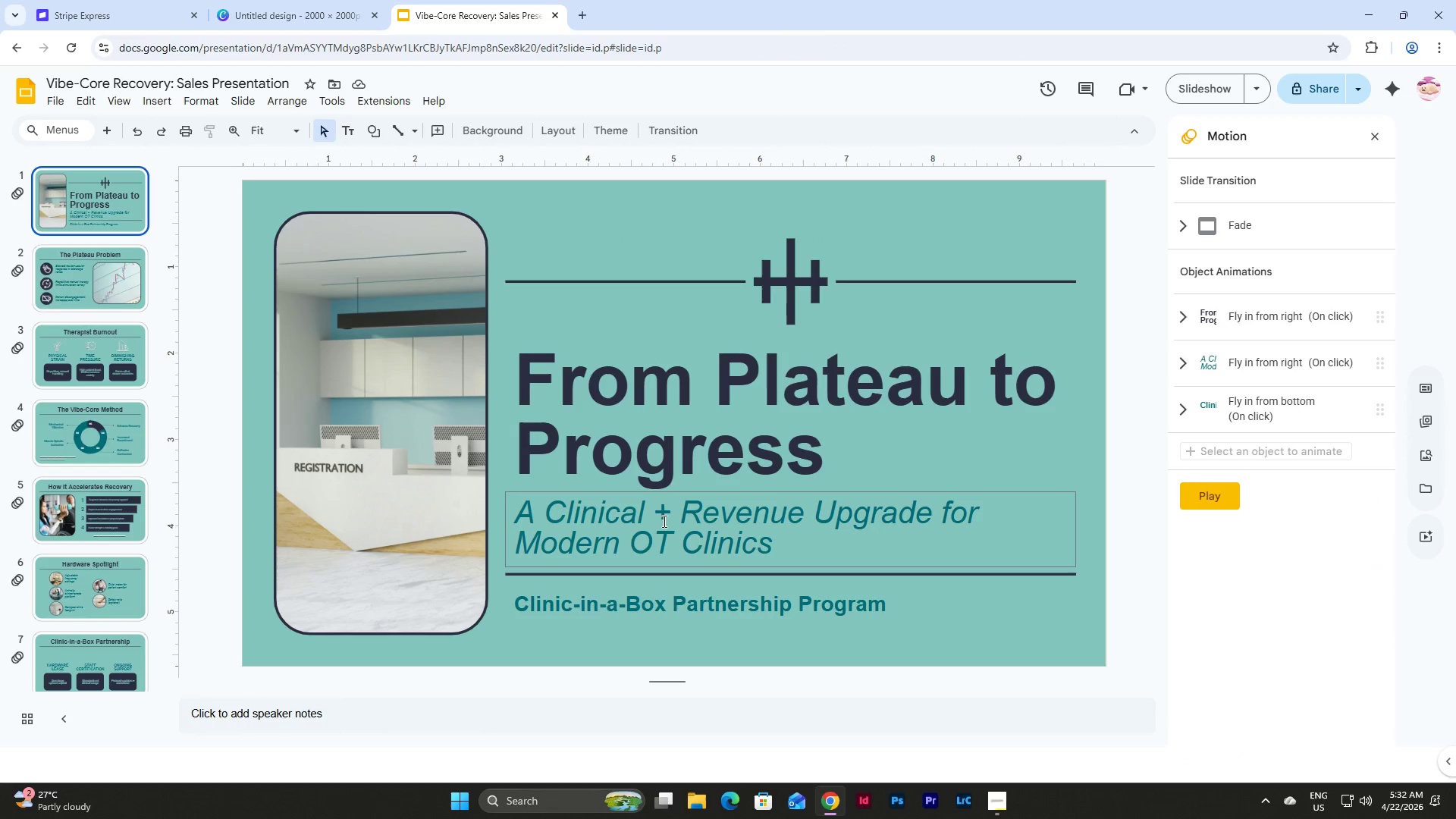 
left_click([662, 515])
 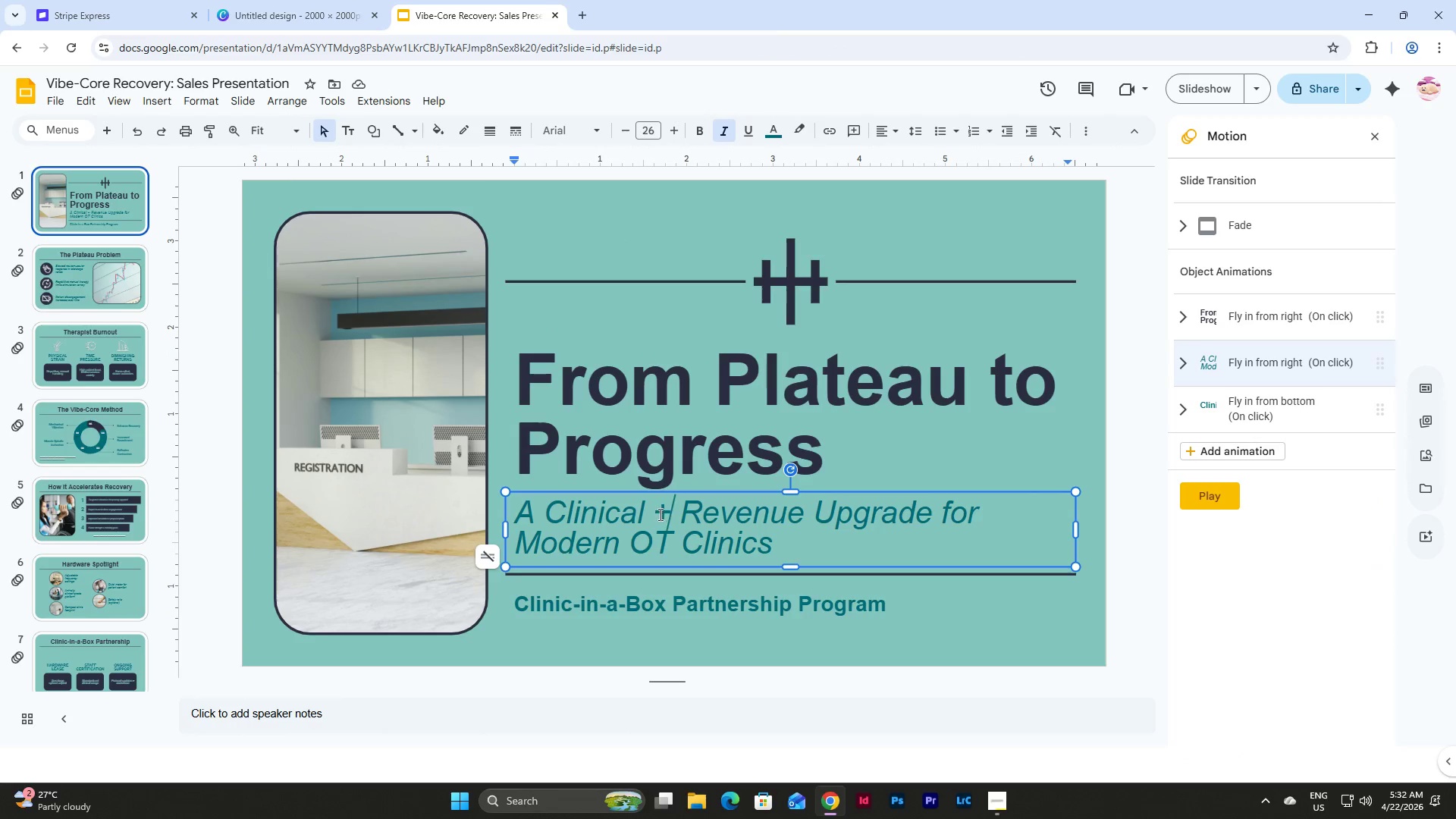 
left_click_drag(start_coordinate=[658, 513], to_coordinate=[664, 514])
 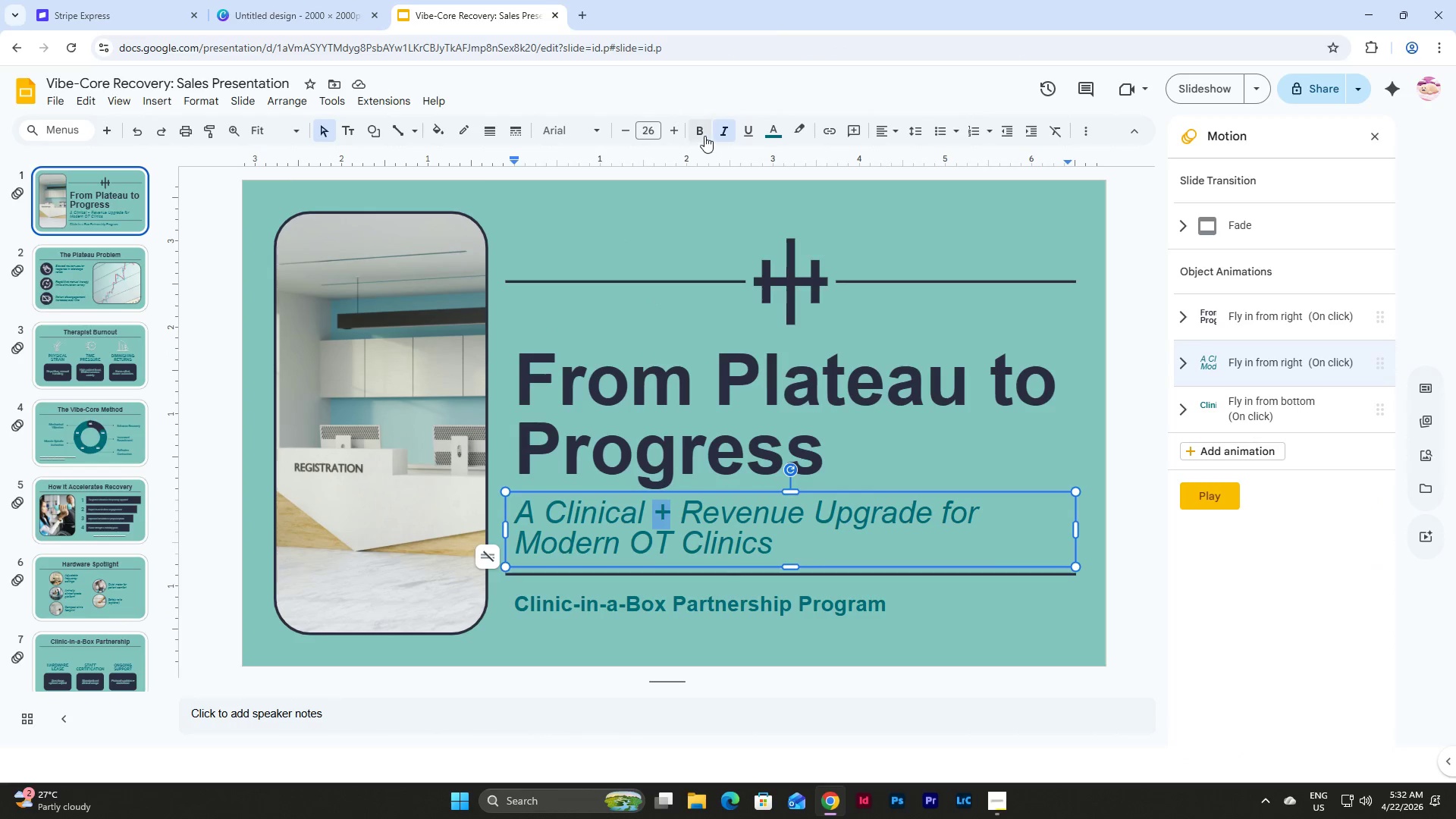 
left_click([701, 134])
 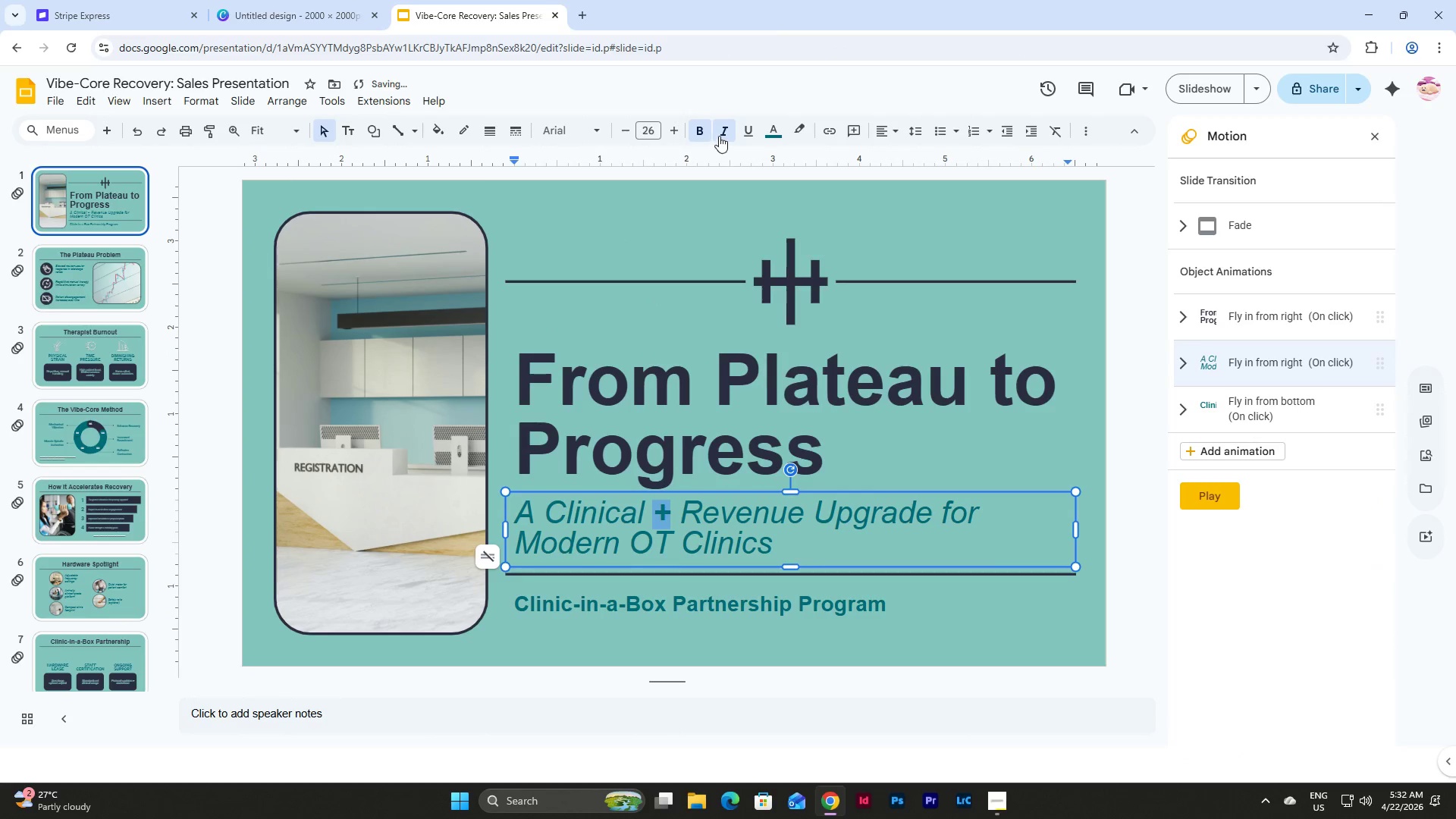 
left_click([727, 130])
 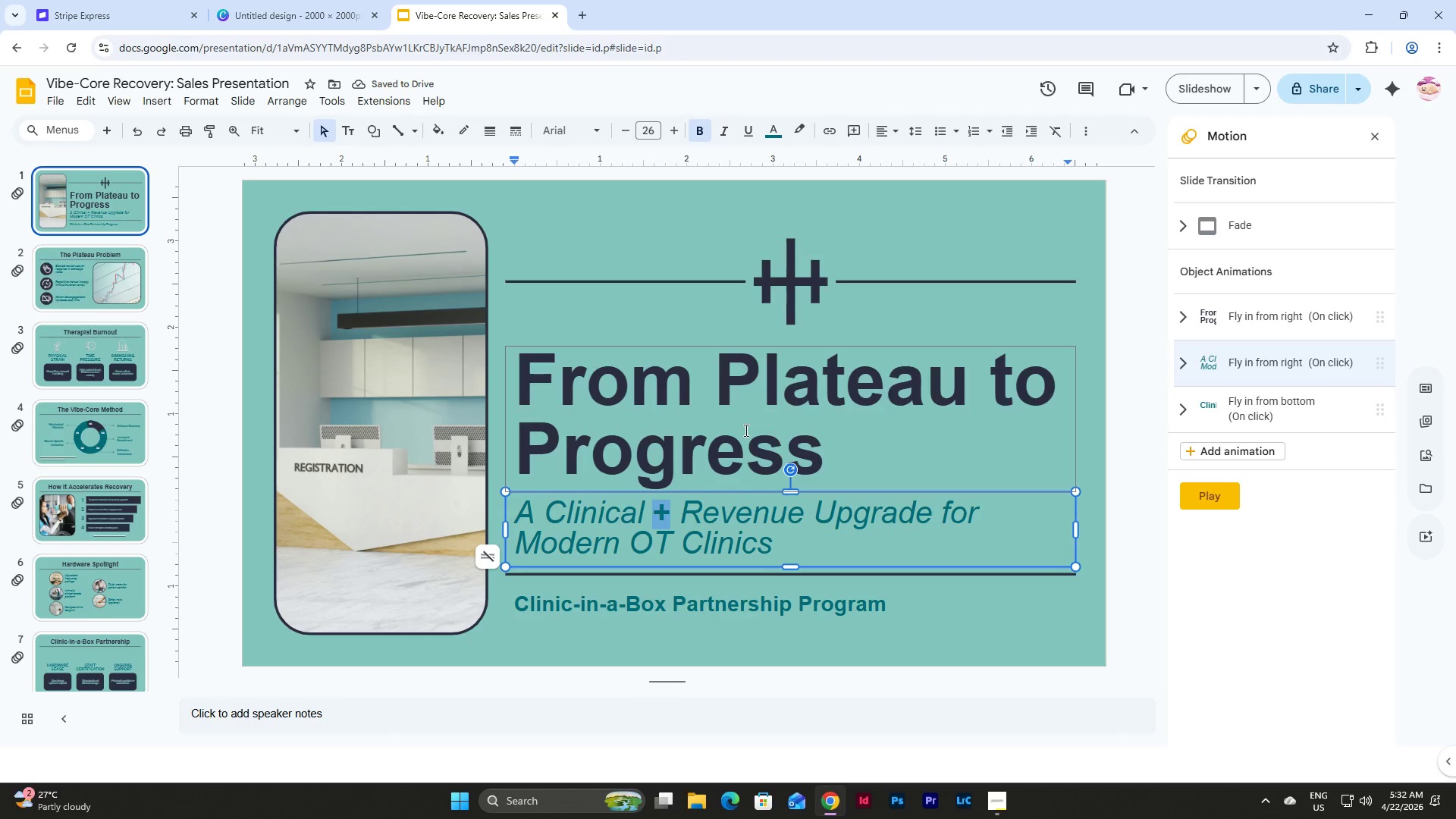 
scroll: coordinate [85, 508], scroll_direction: down, amount: 3.0
 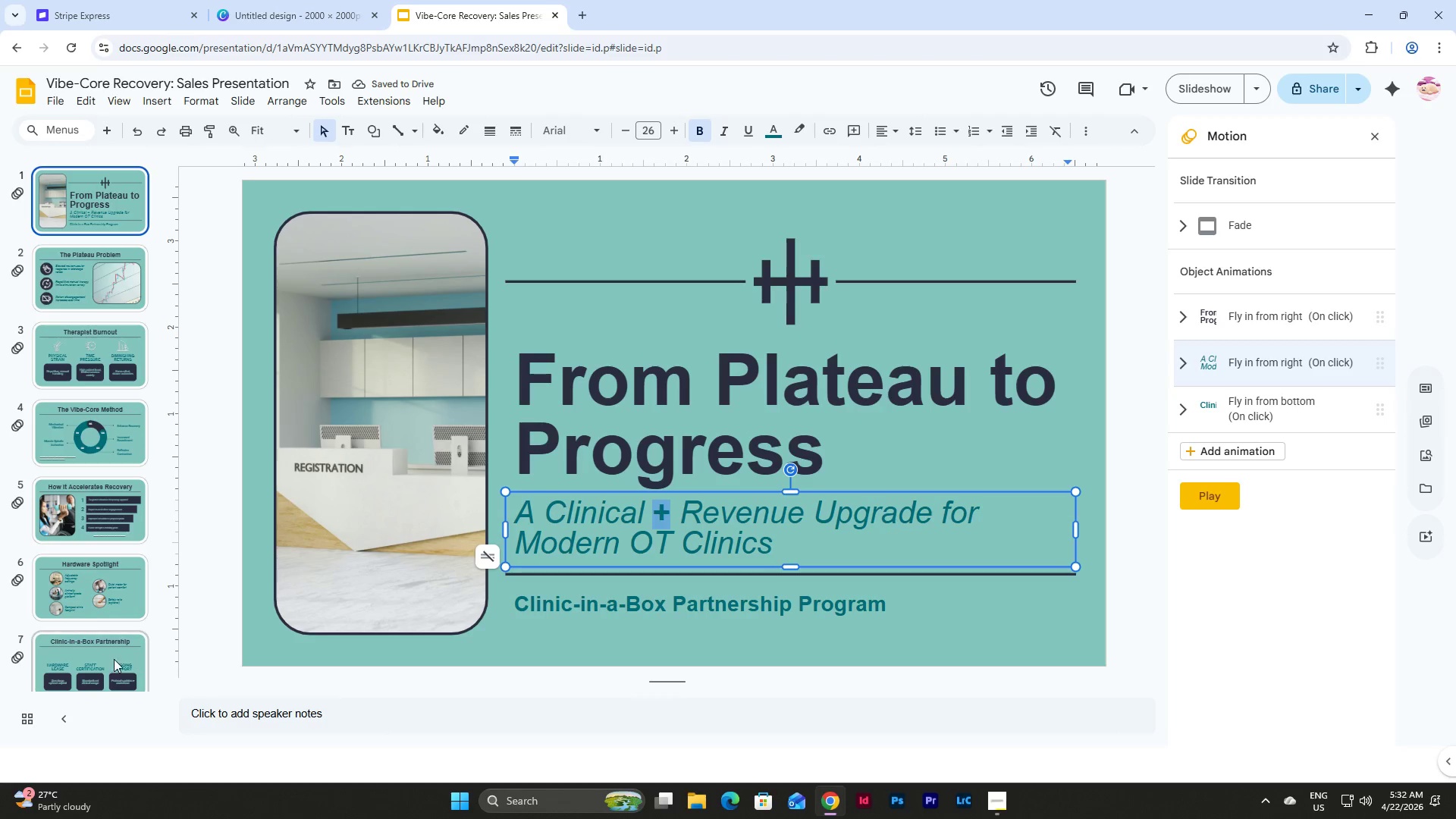 
left_click([114, 664])
 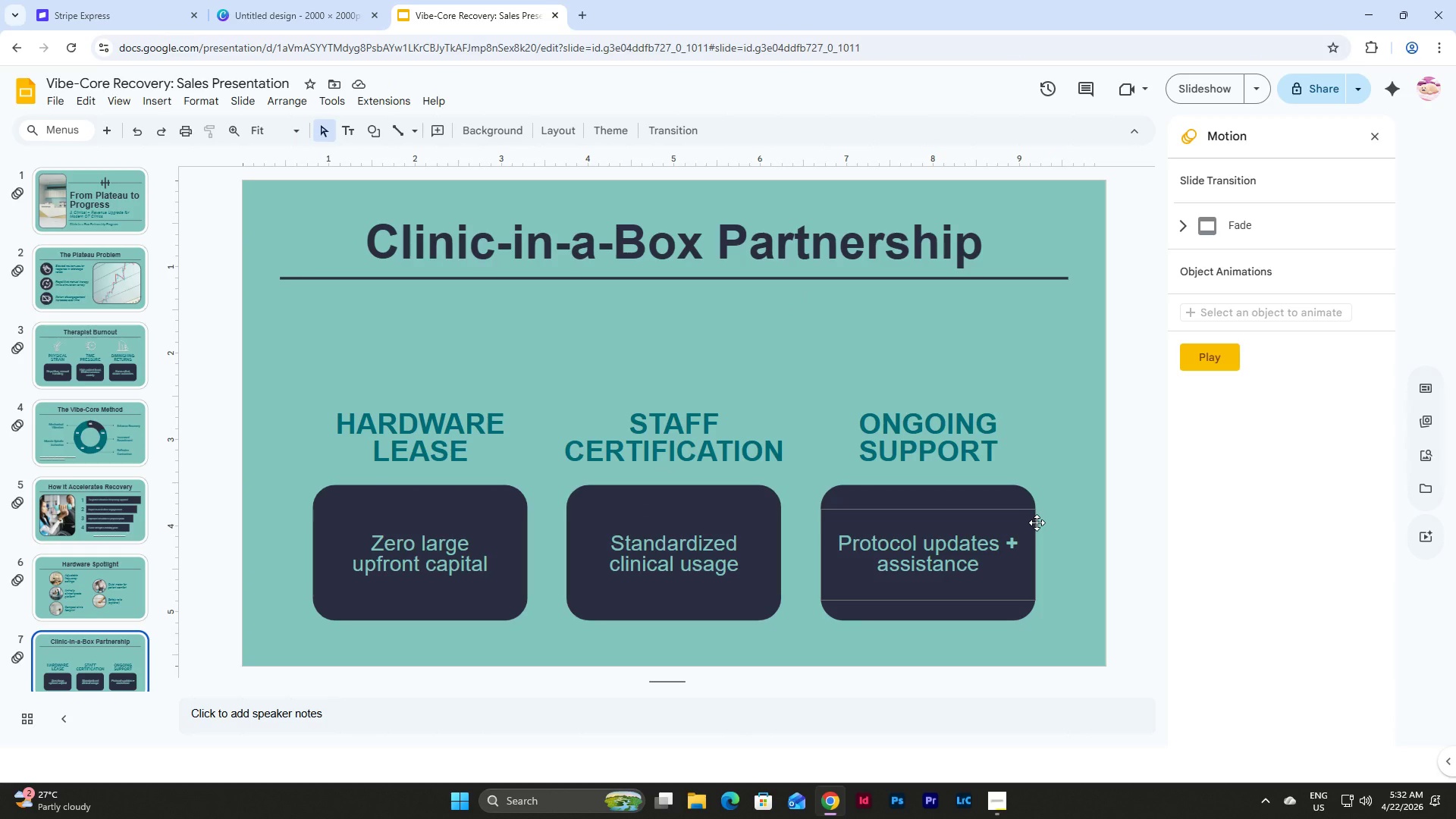 
wait(8.59)
 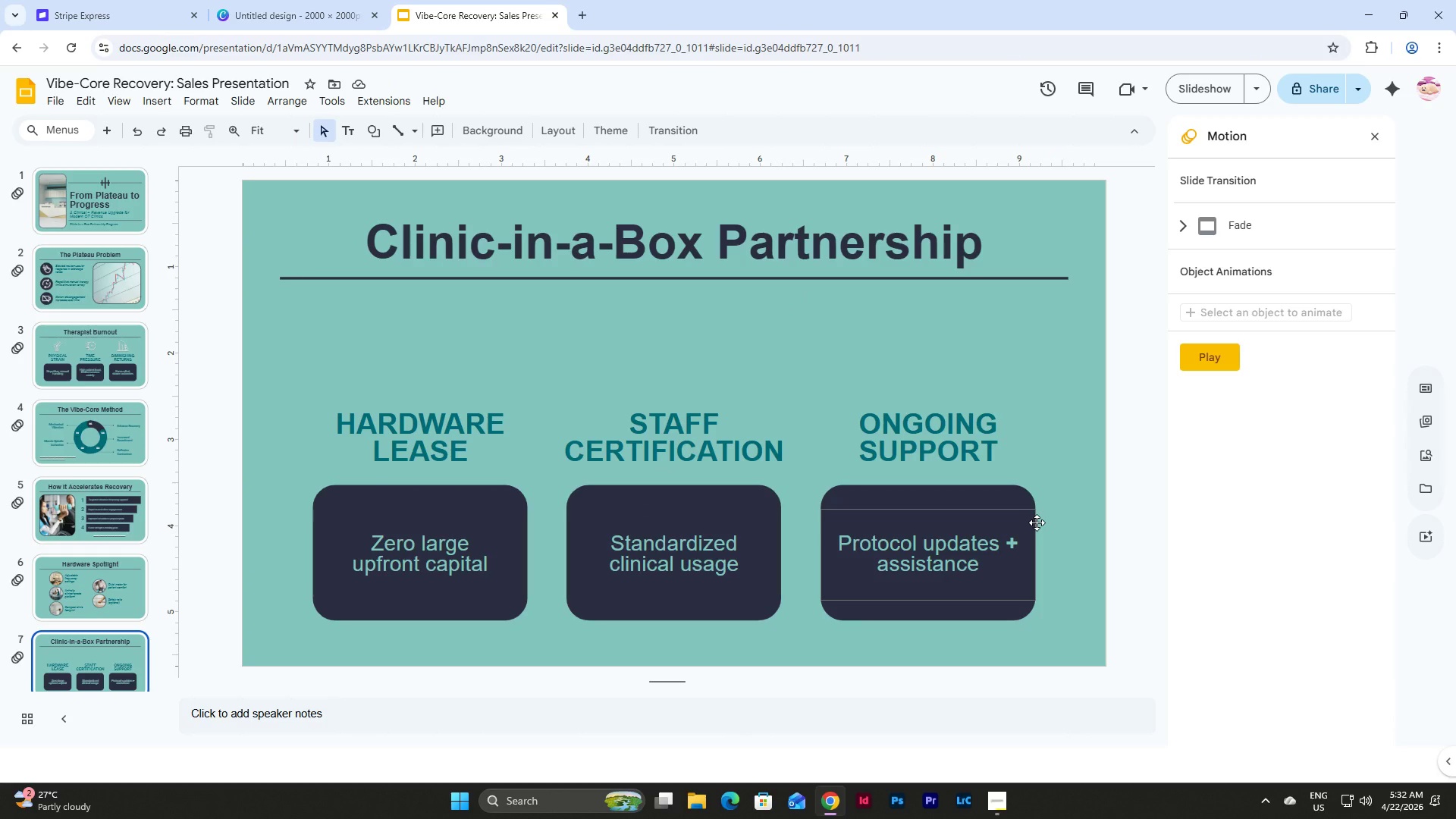 
left_click([1425, 456])
 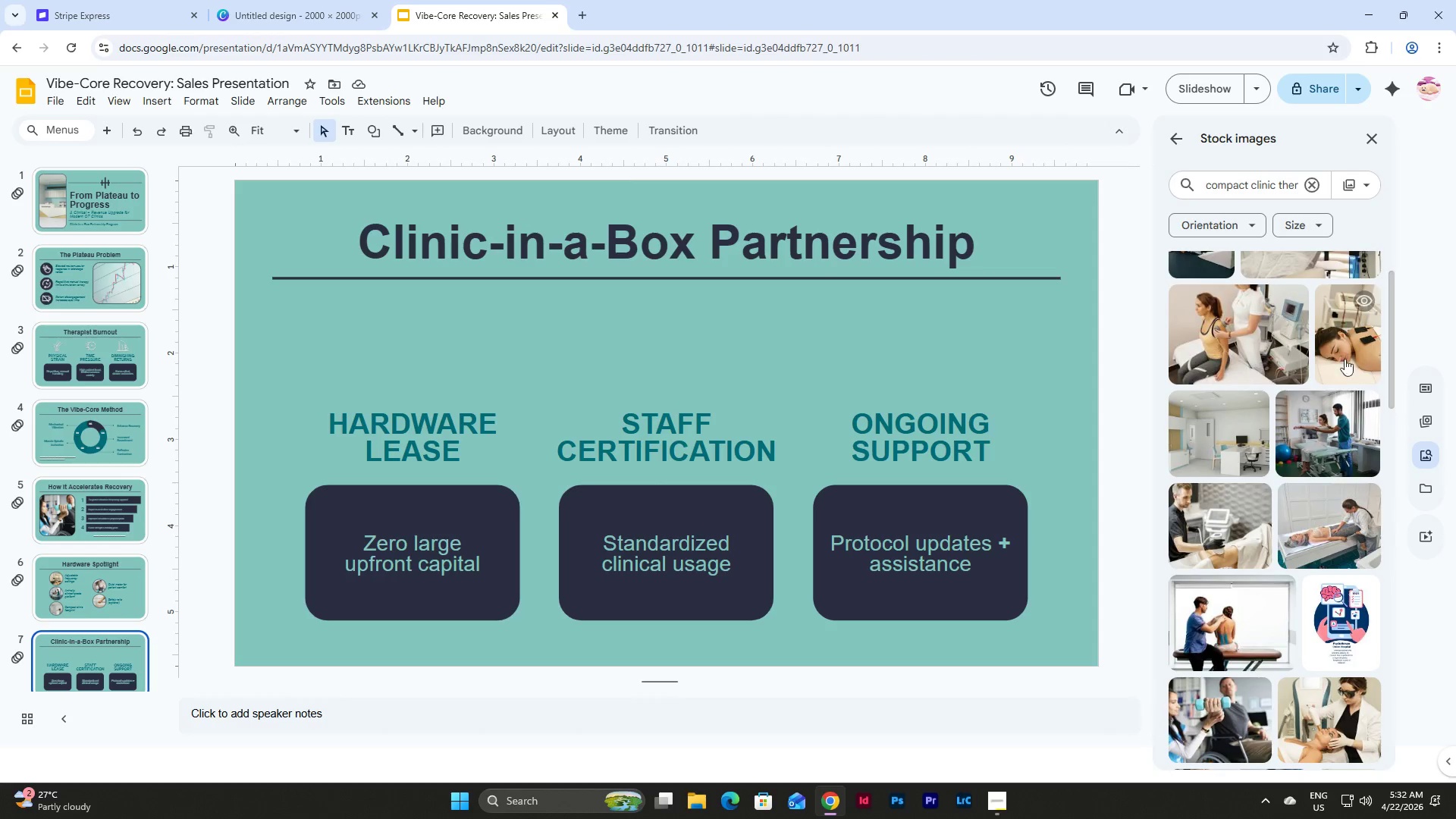 
scroll: coordinate [1314, 308], scroll_direction: up, amount: 5.0
 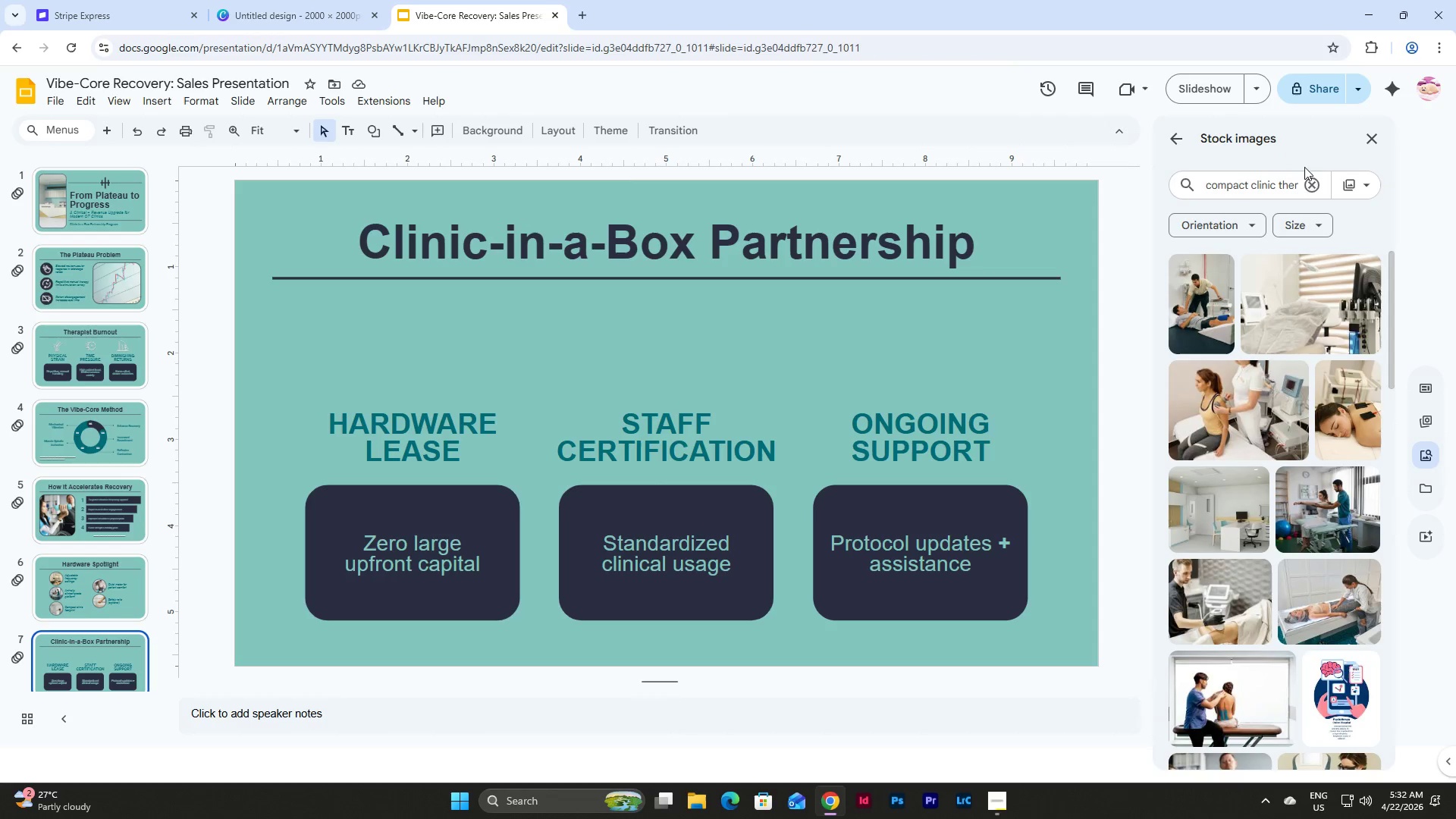 
left_click([1309, 180])
 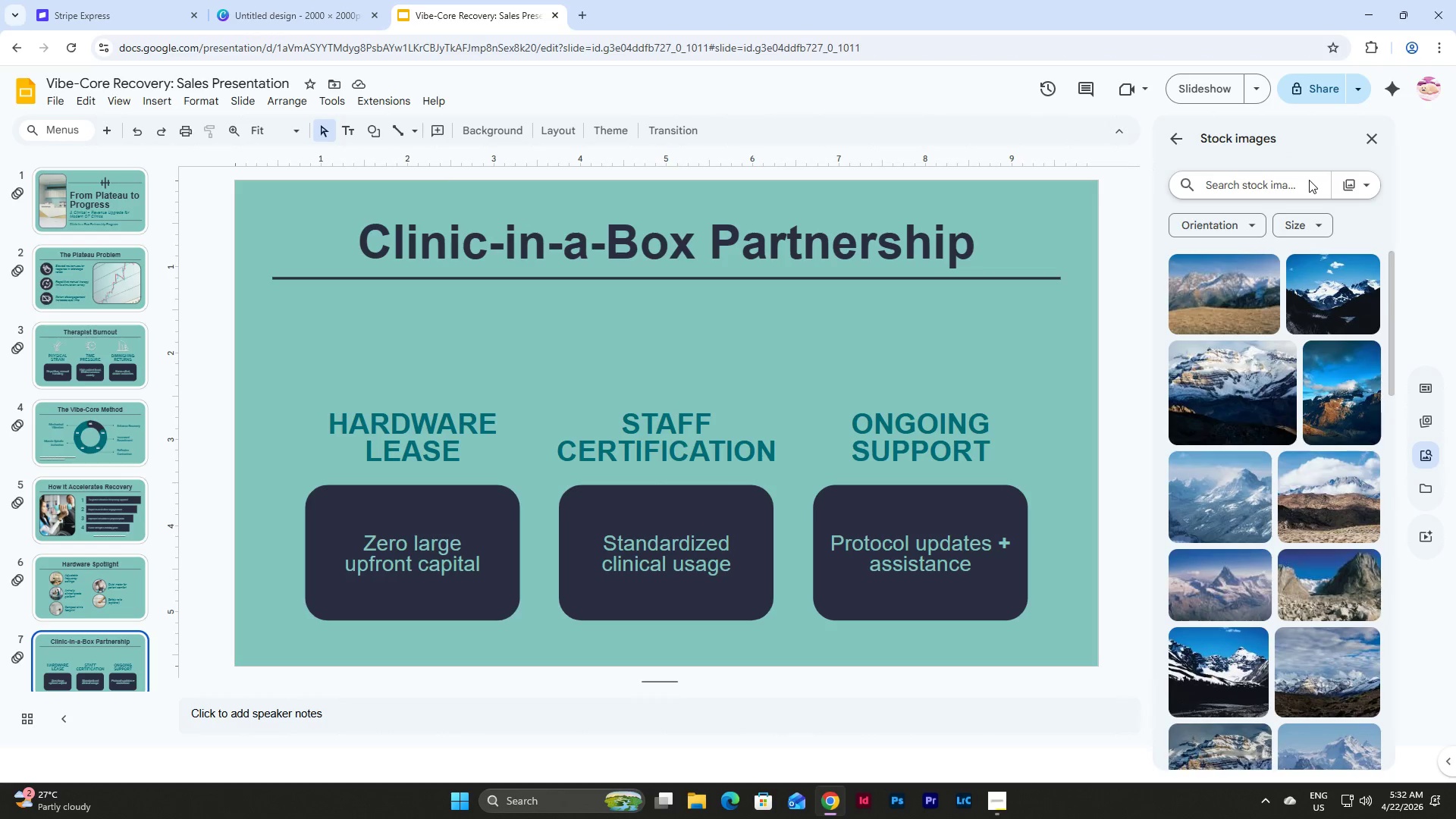 
wait(5.64)
 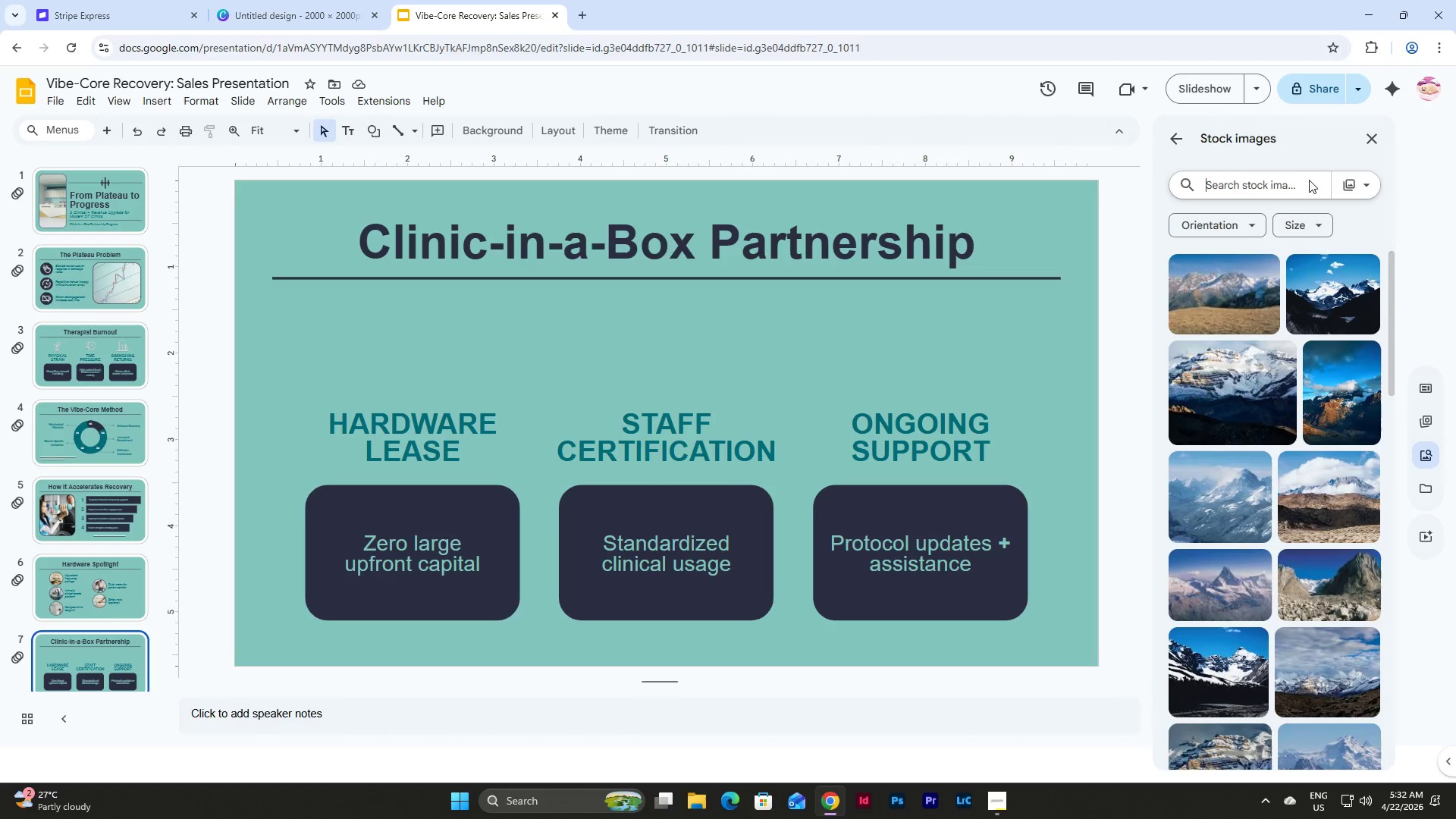 
type(lease icon)
 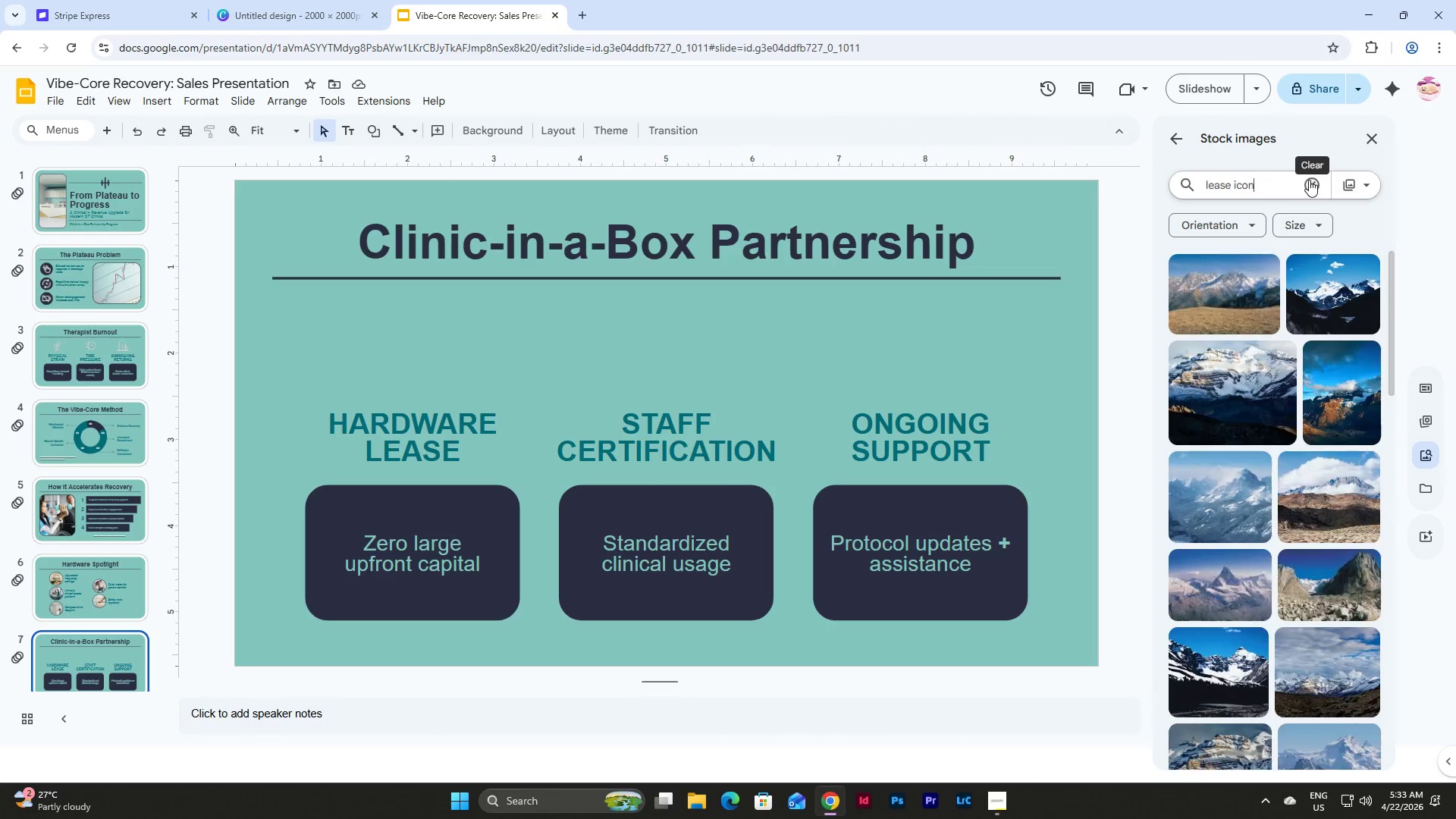 
key(Enter)
 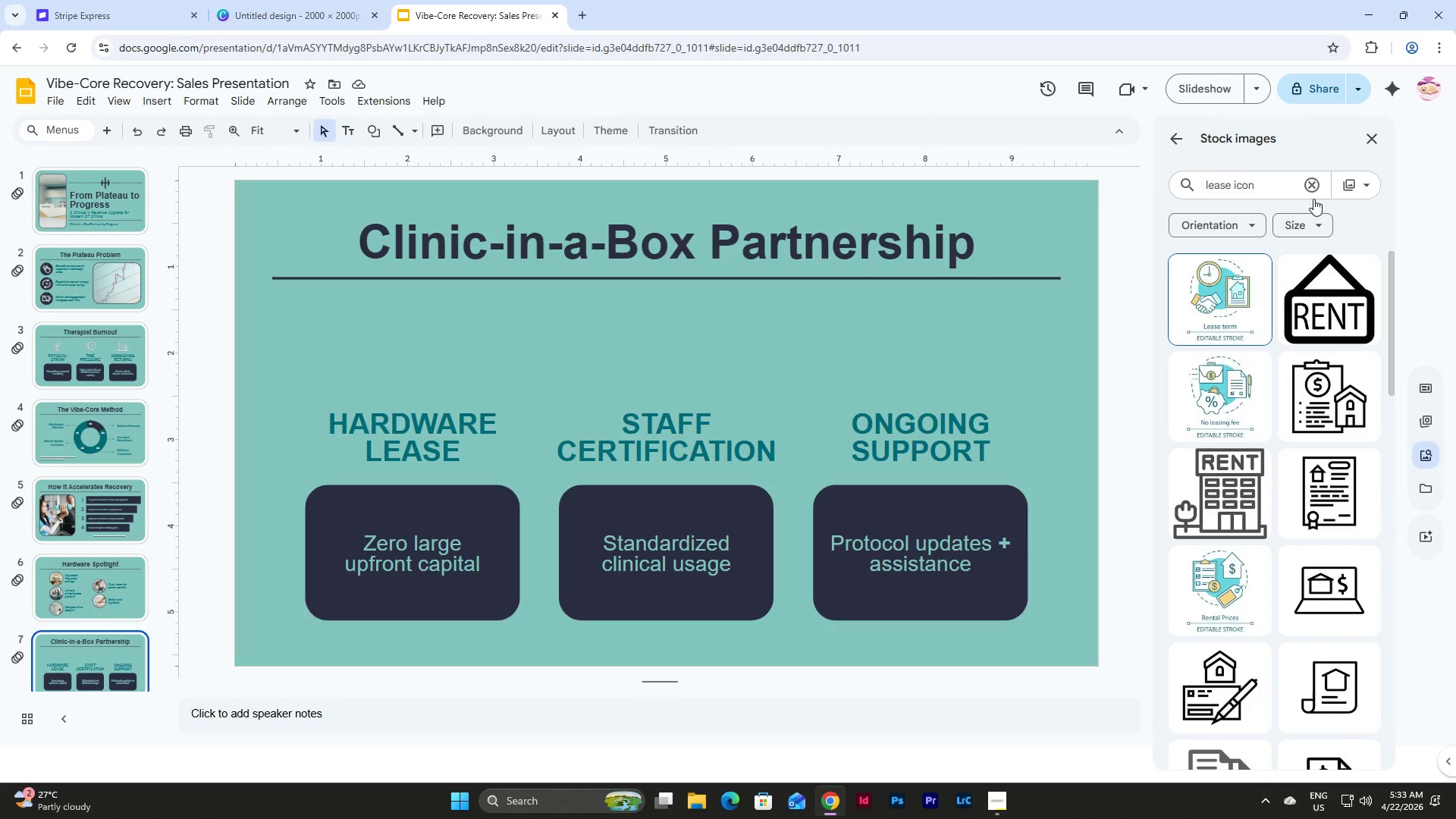 
scroll: coordinate [1313, 335], scroll_direction: down, amount: 4.0
 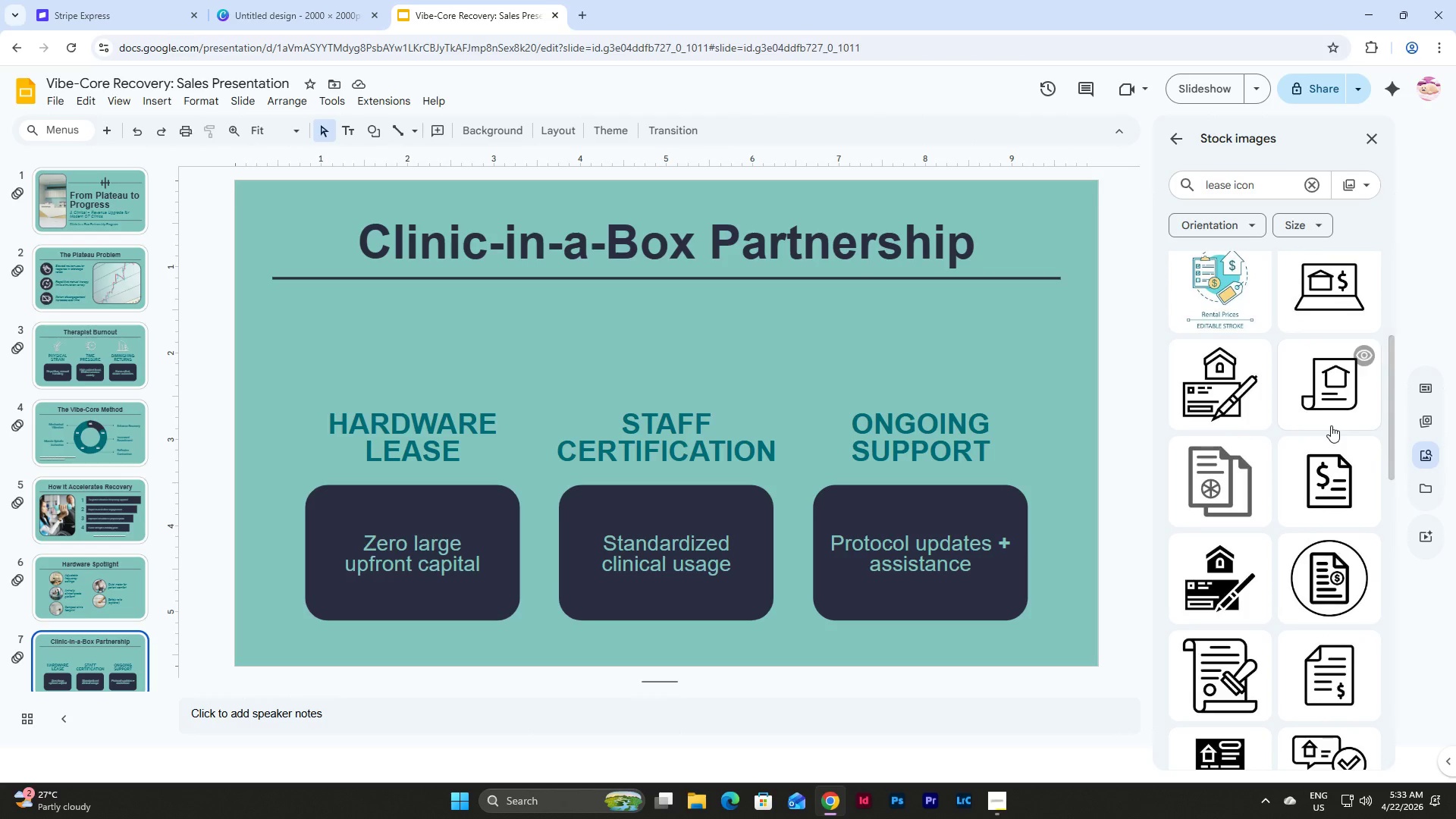 
left_click([1334, 507])
 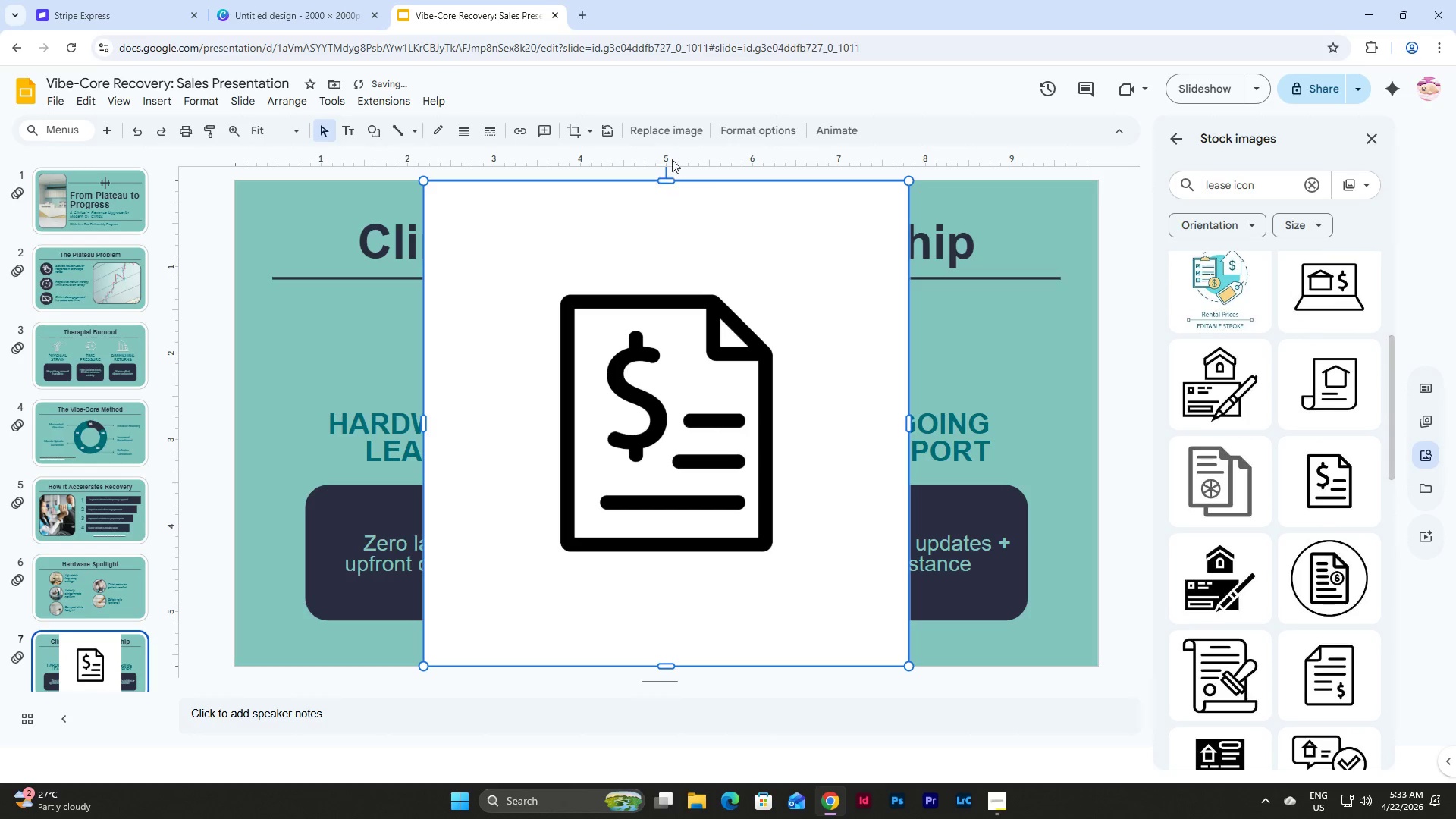 
left_click([758, 128])
 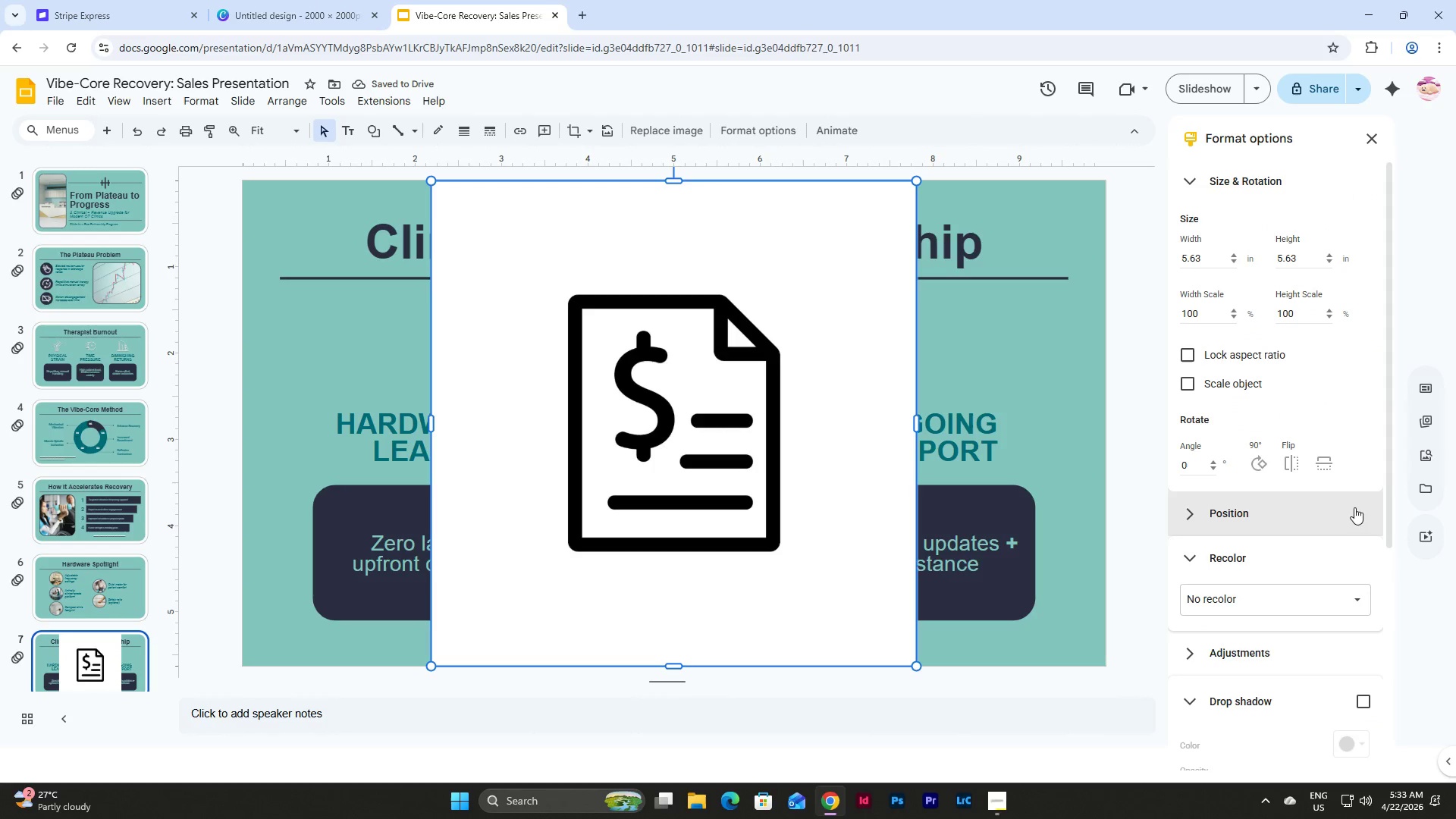 
scroll: coordinate [1345, 510], scroll_direction: down, amount: 4.0
 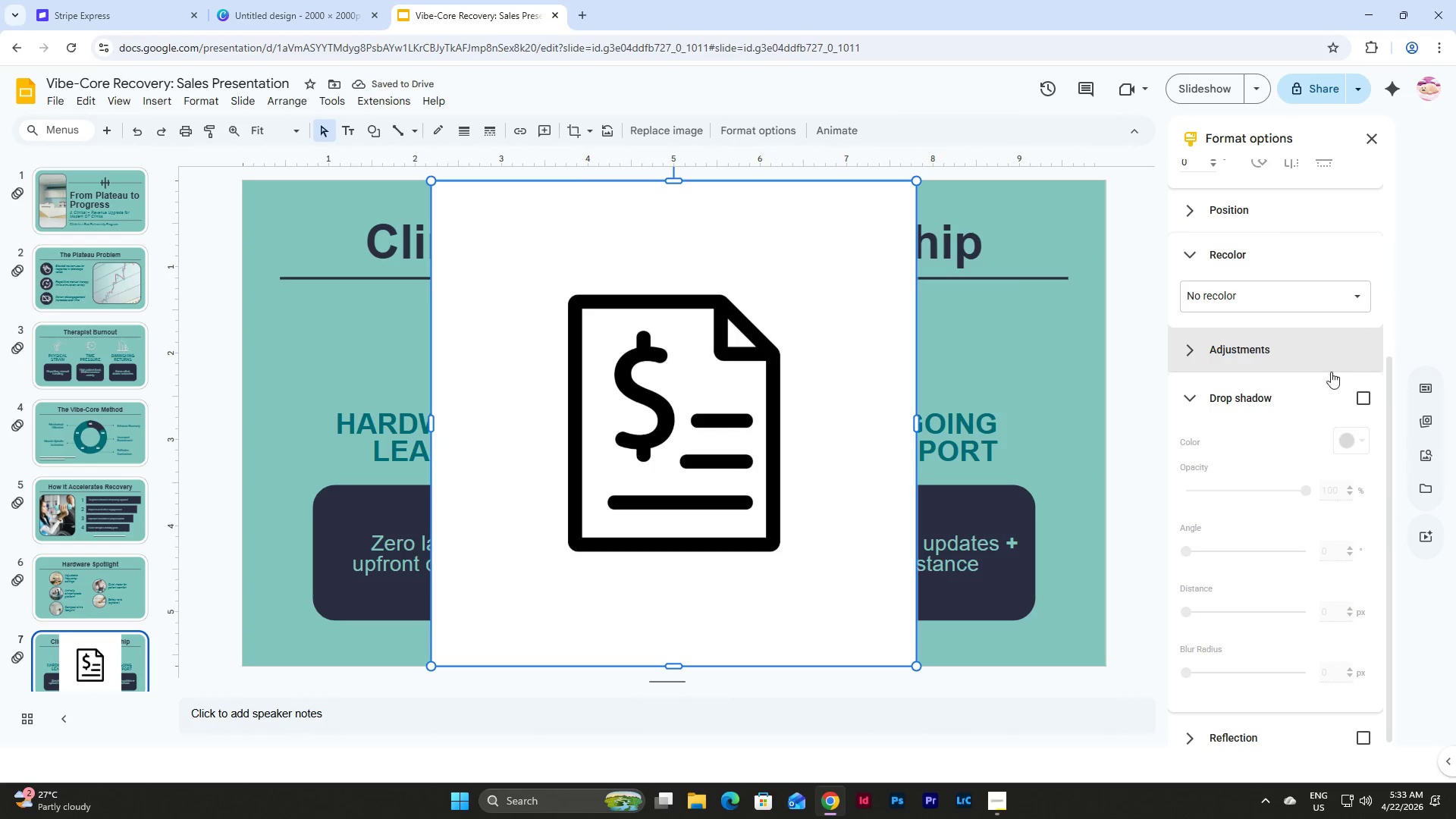 
left_click([1365, 386])
 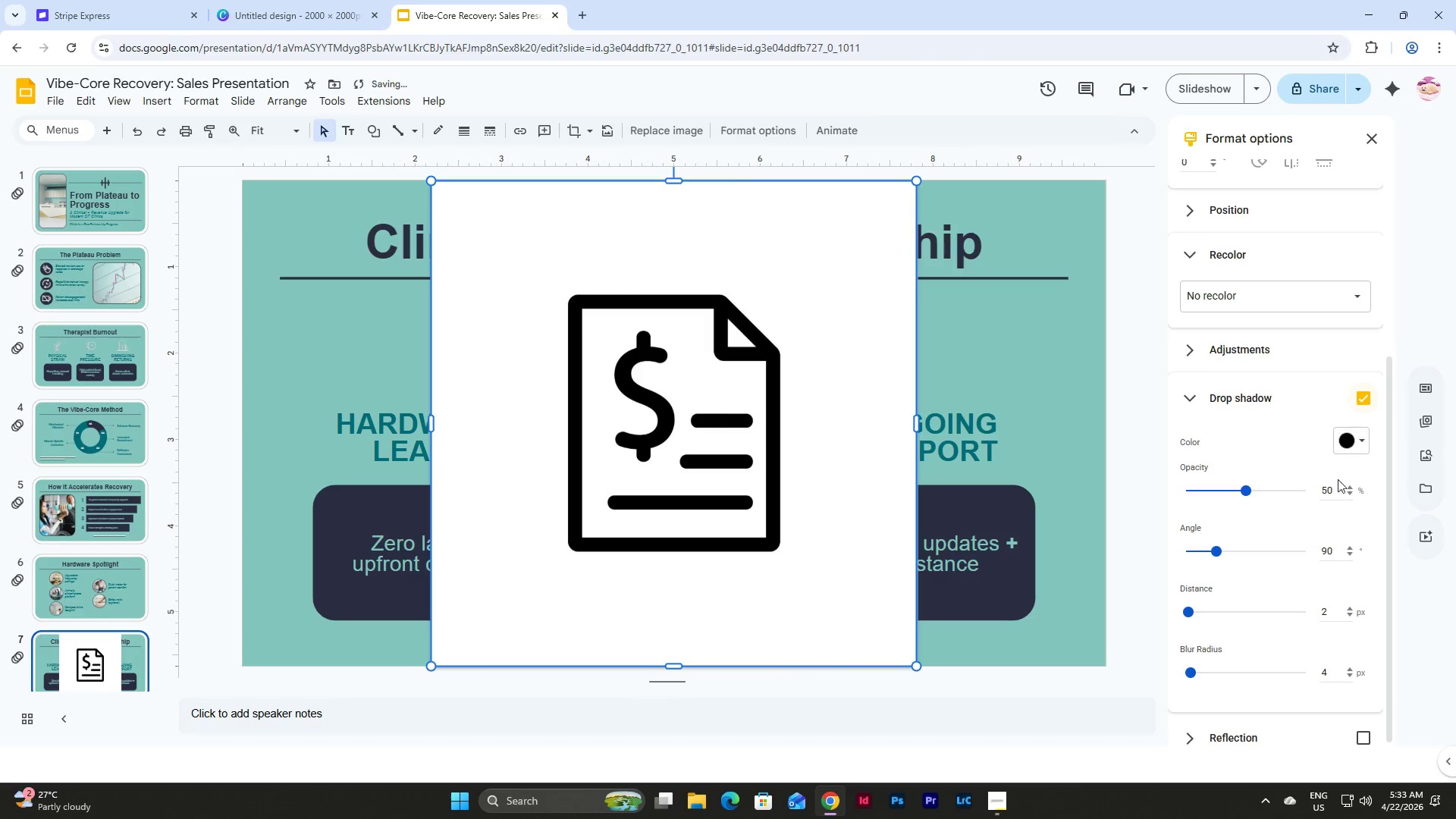 
scroll: coordinate [1336, 483], scroll_direction: up, amount: 2.0
 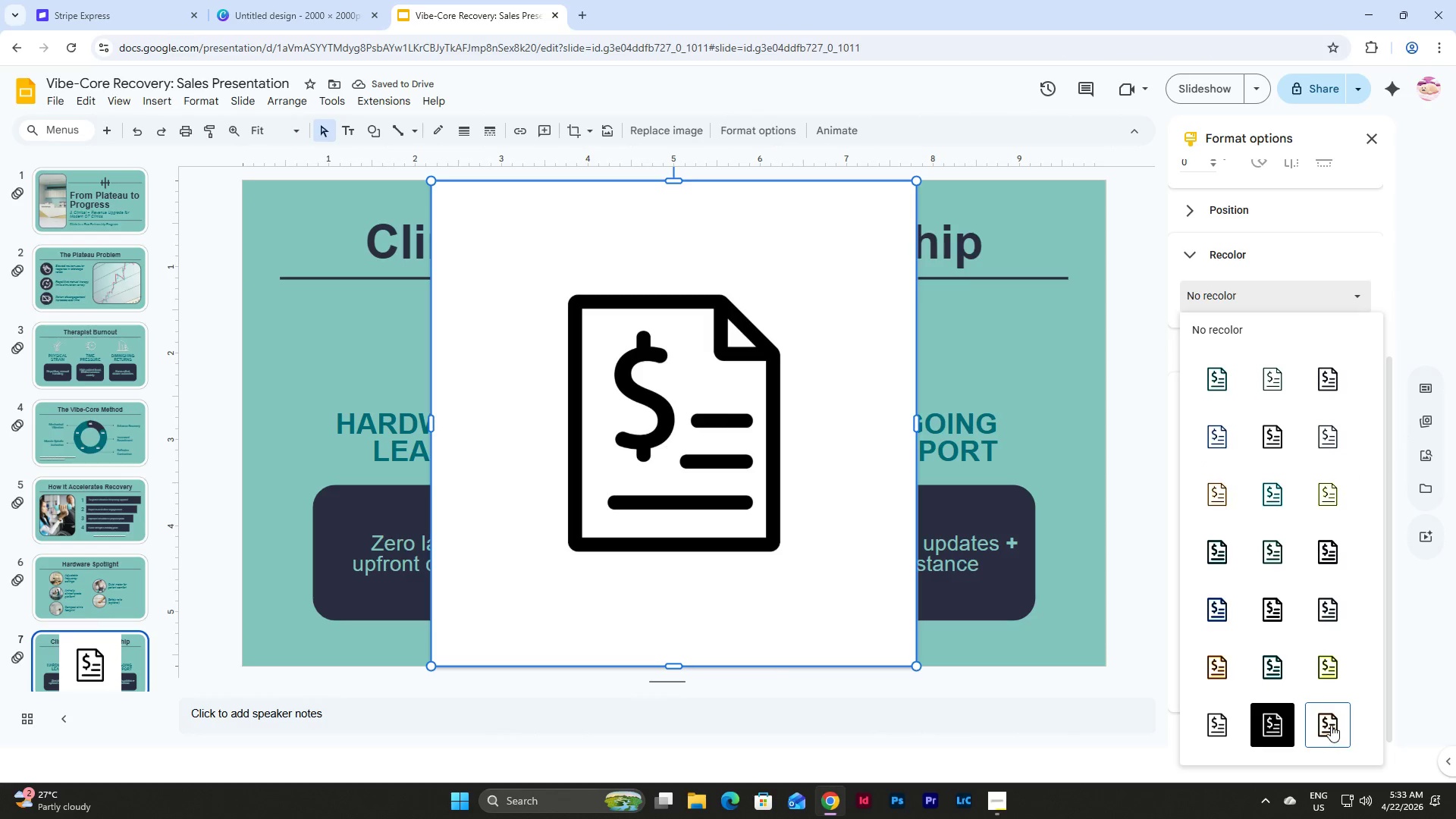 
scroll: coordinate [1306, 639], scroll_direction: down, amount: 5.0
 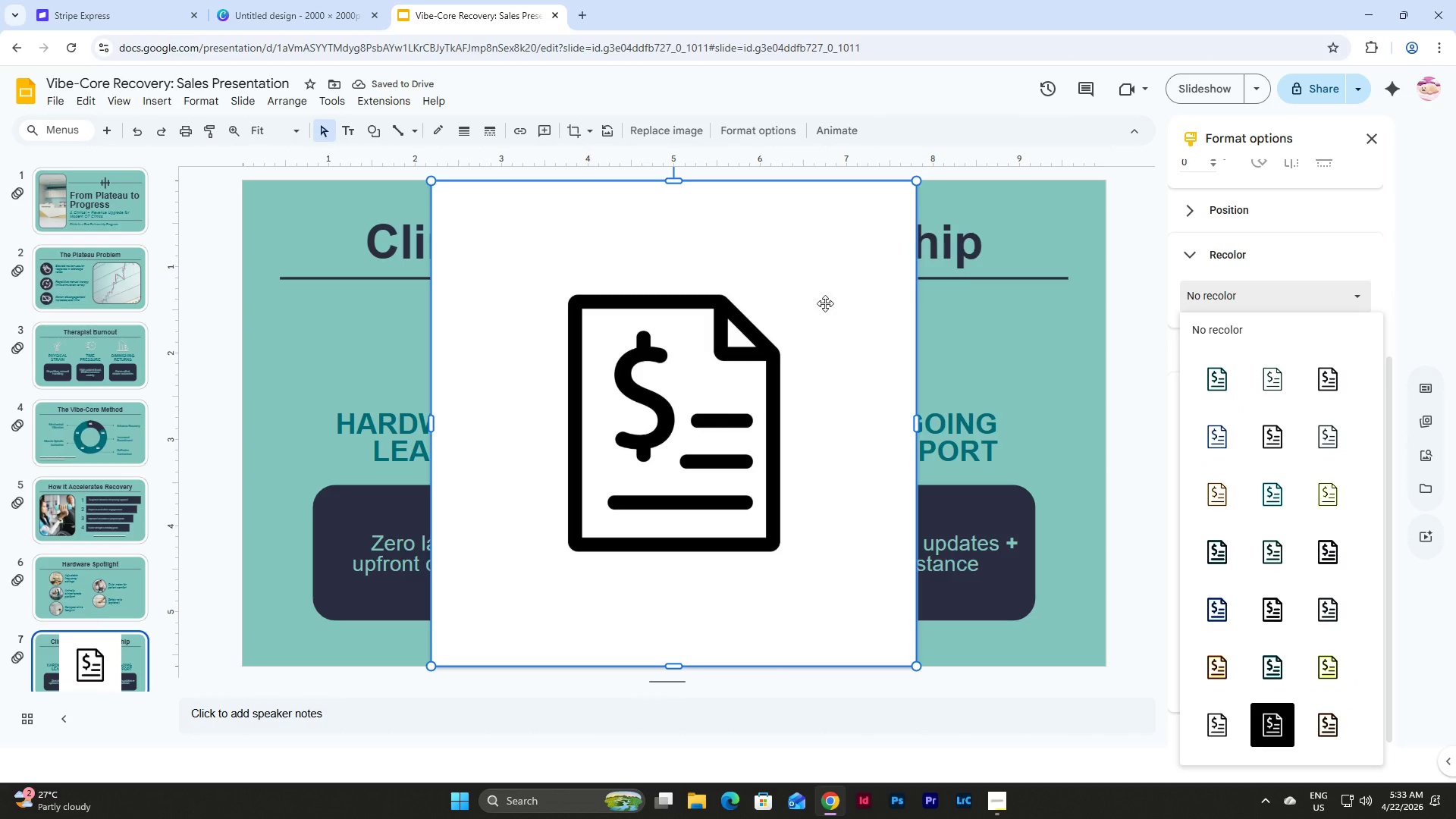 
scroll: coordinate [1294, 362], scroll_direction: up, amount: 2.0
 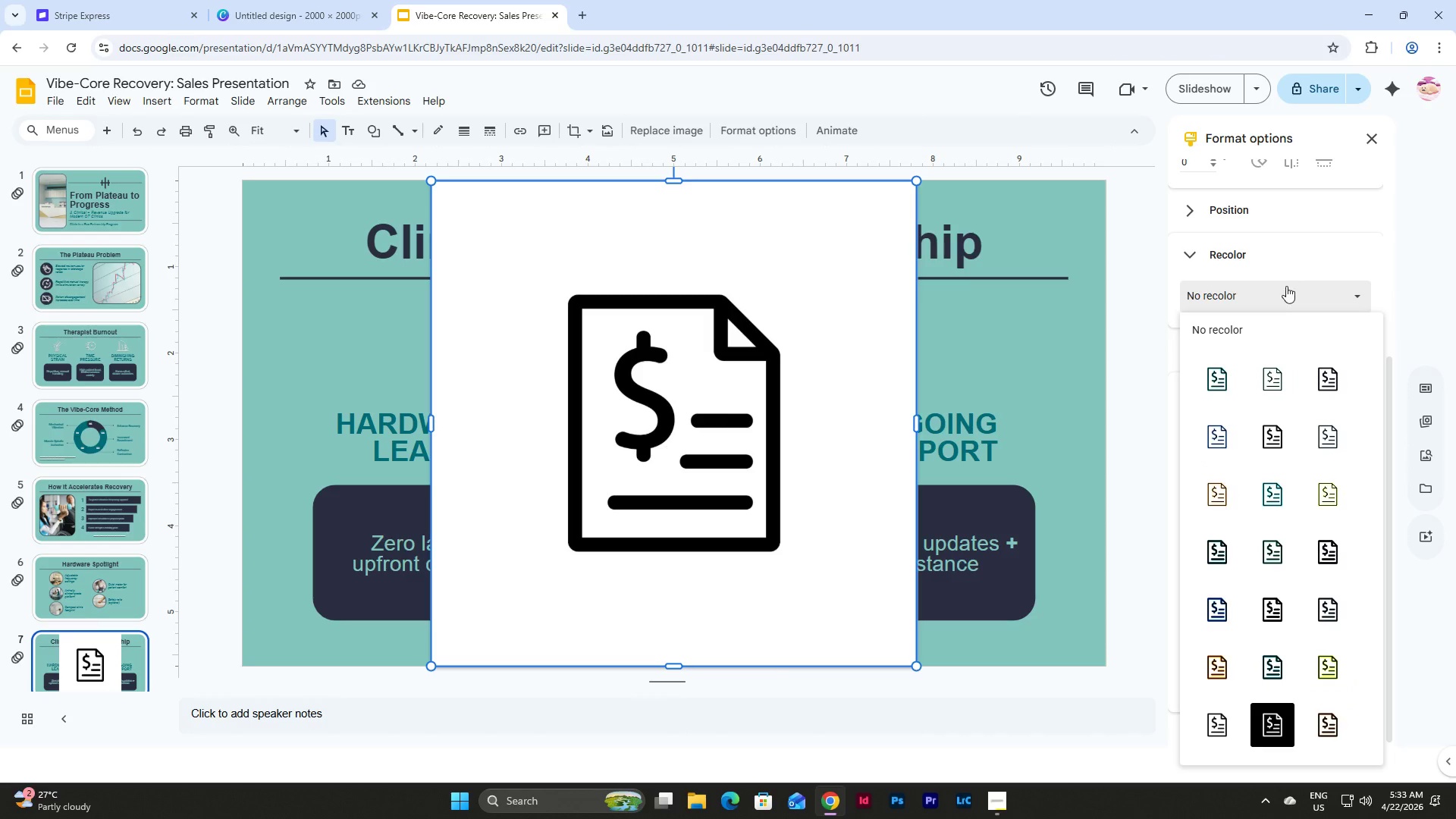 
left_click([1288, 288])
 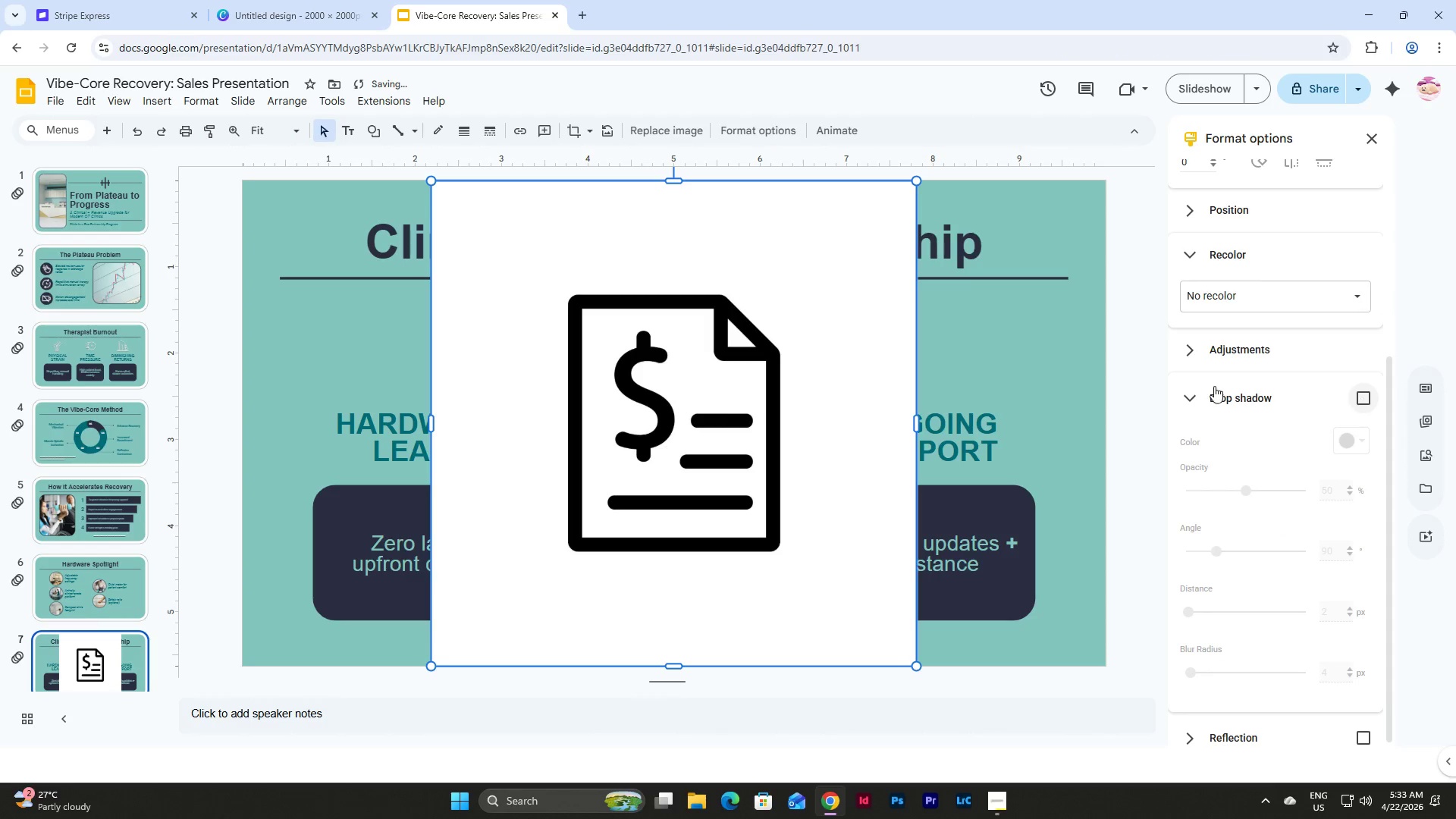 
left_click([744, 388])
 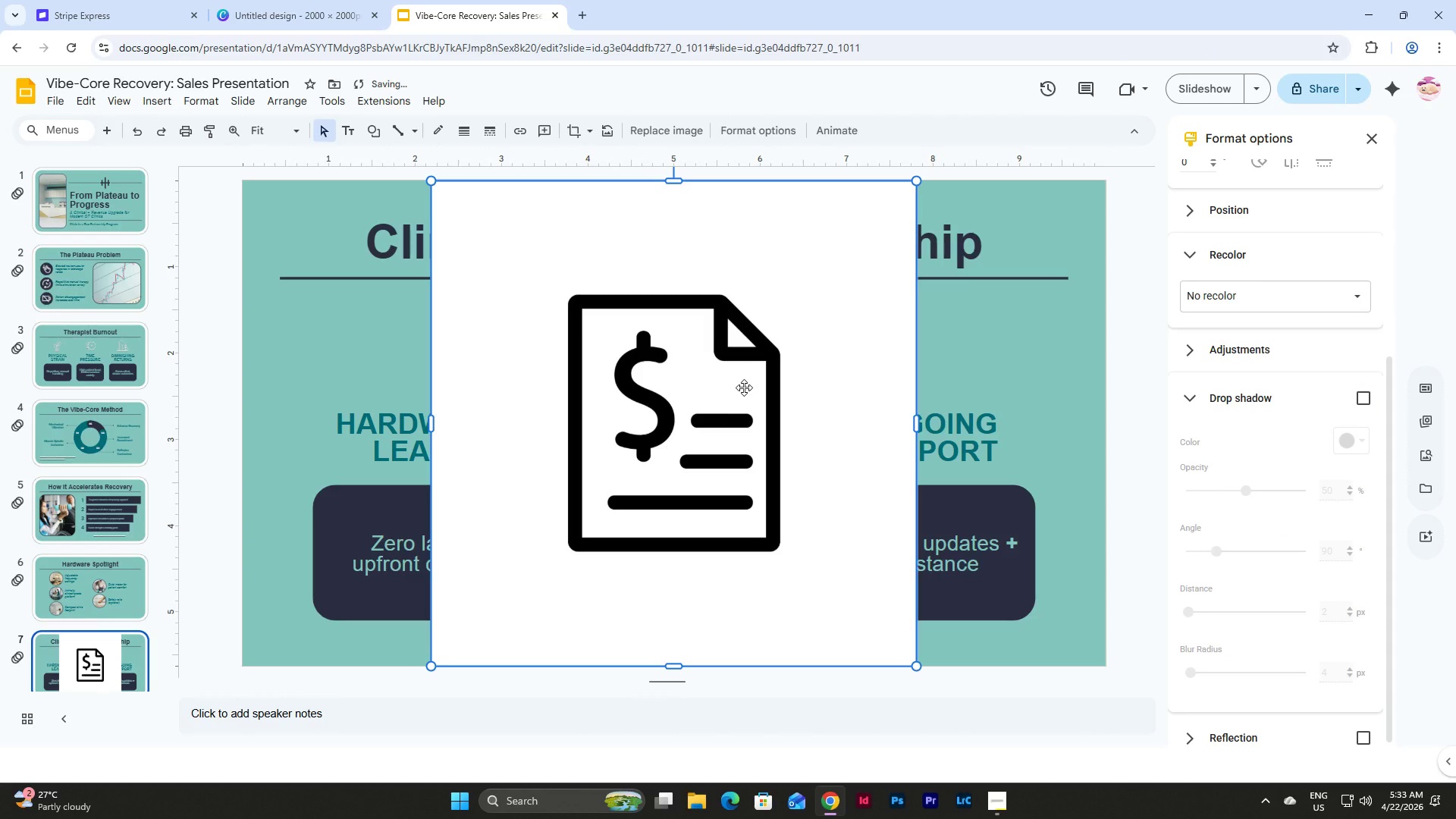 
key(Control+C)
 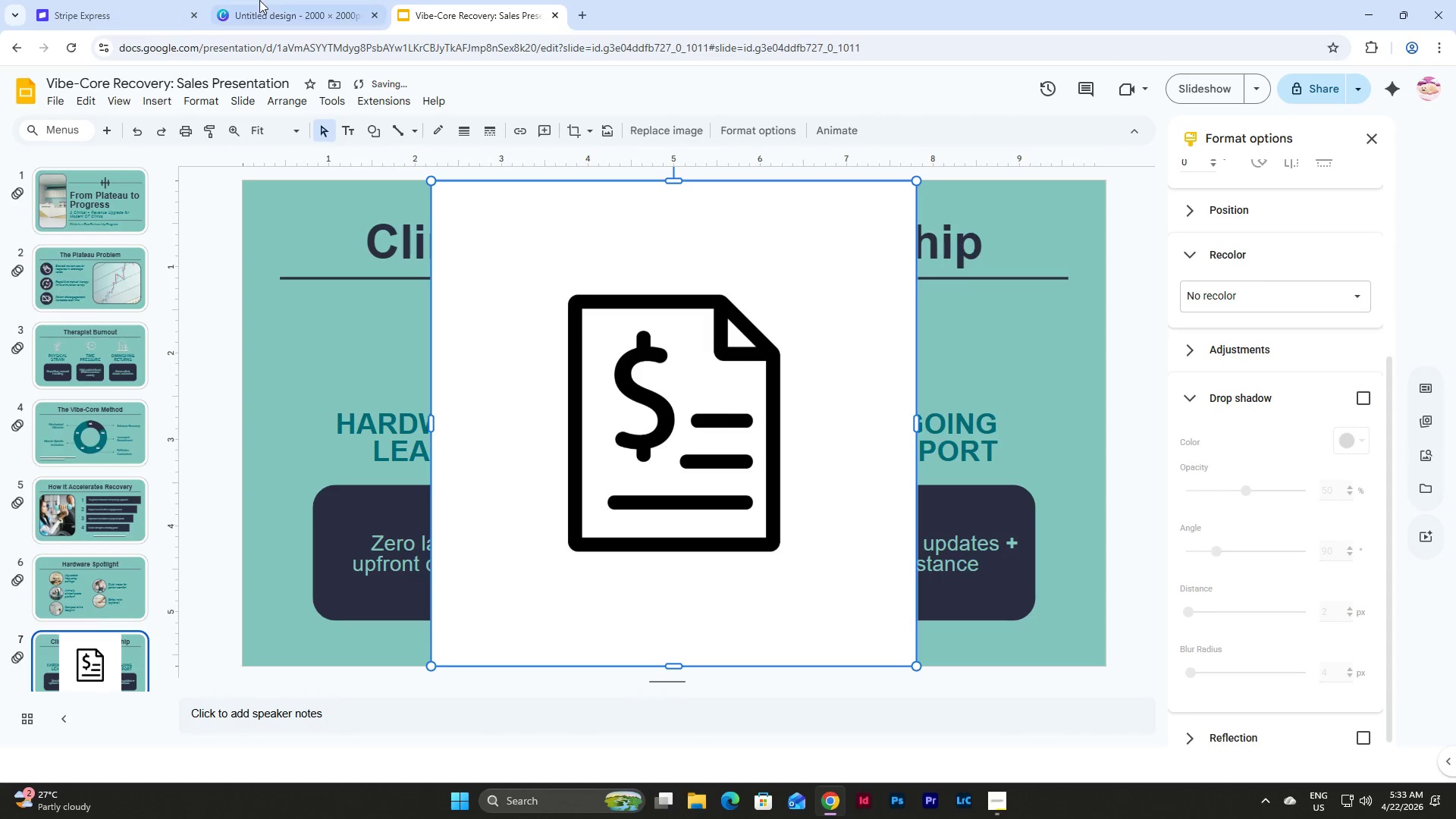 
left_click([268, 0])
 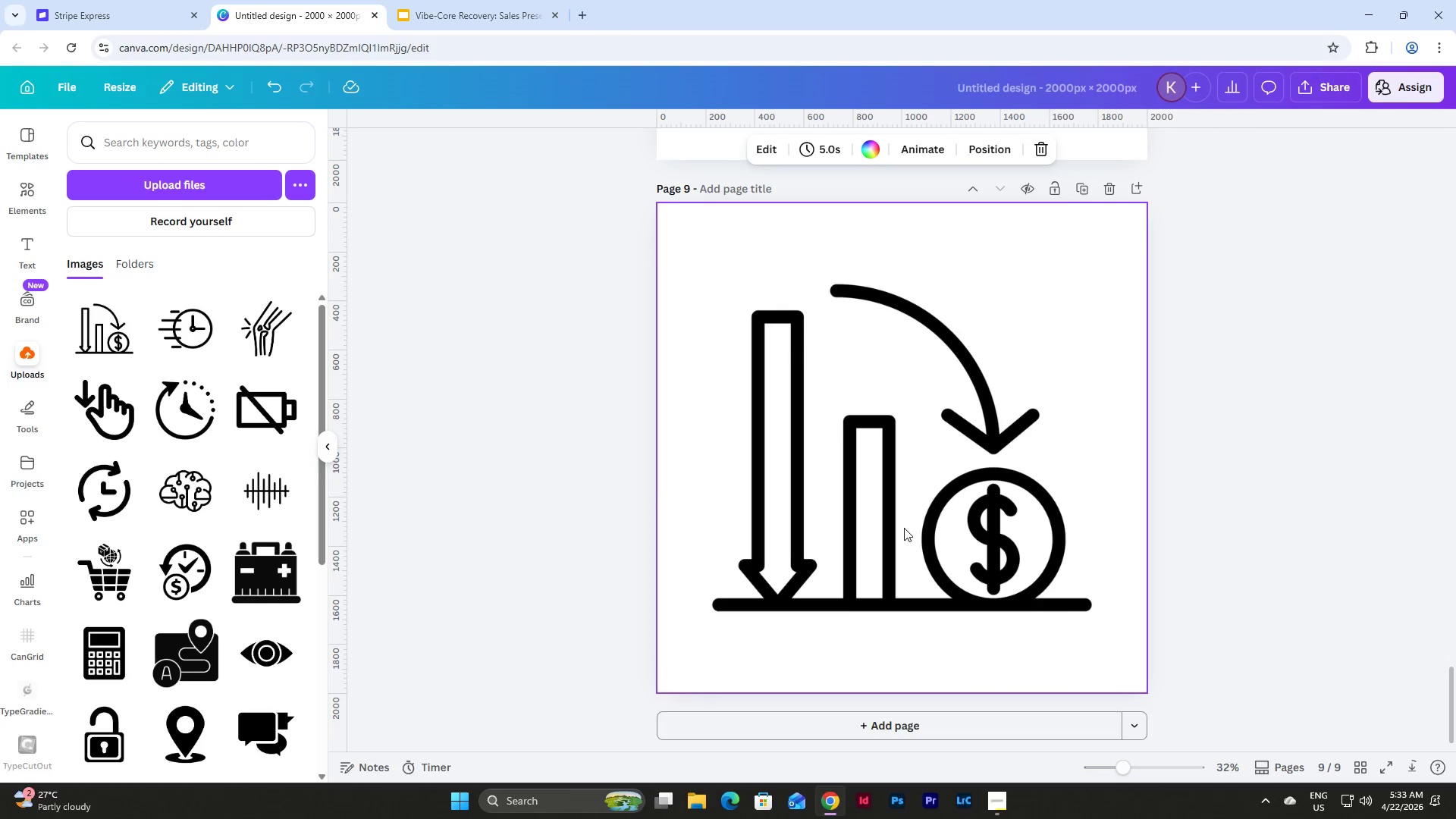 
key(Backspace)
 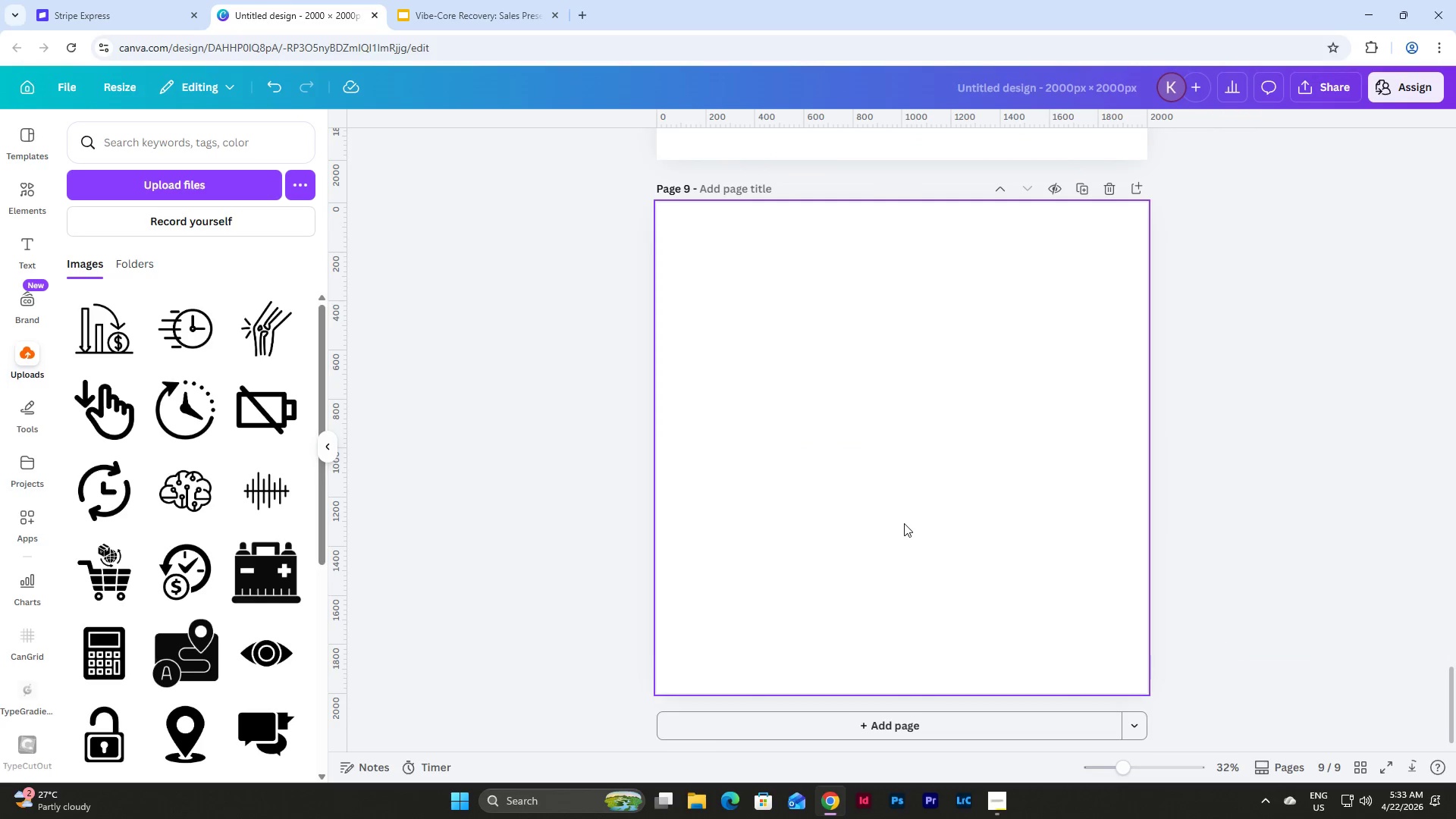 
key(Control+V)
 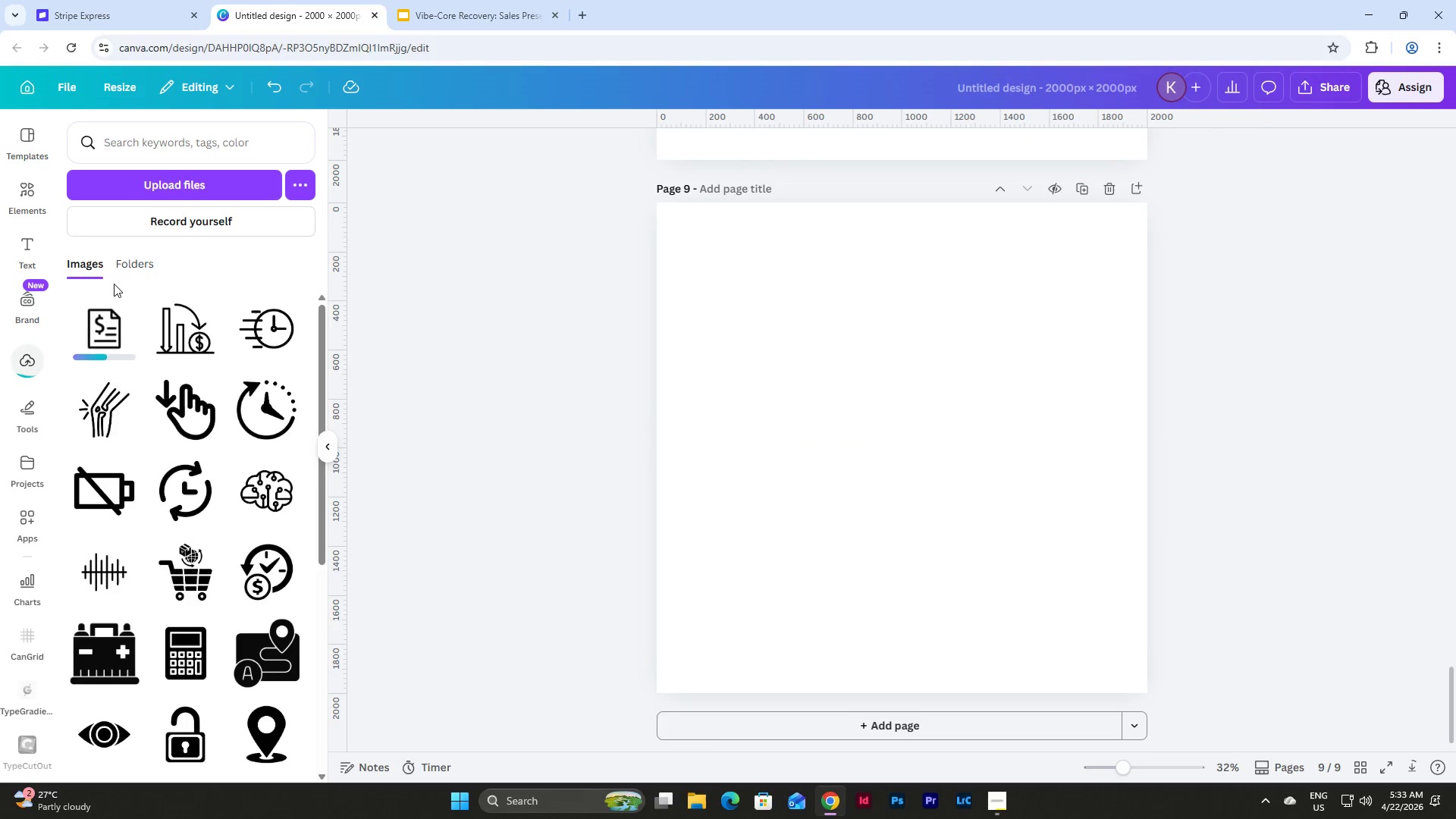 
left_click([93, 347])
 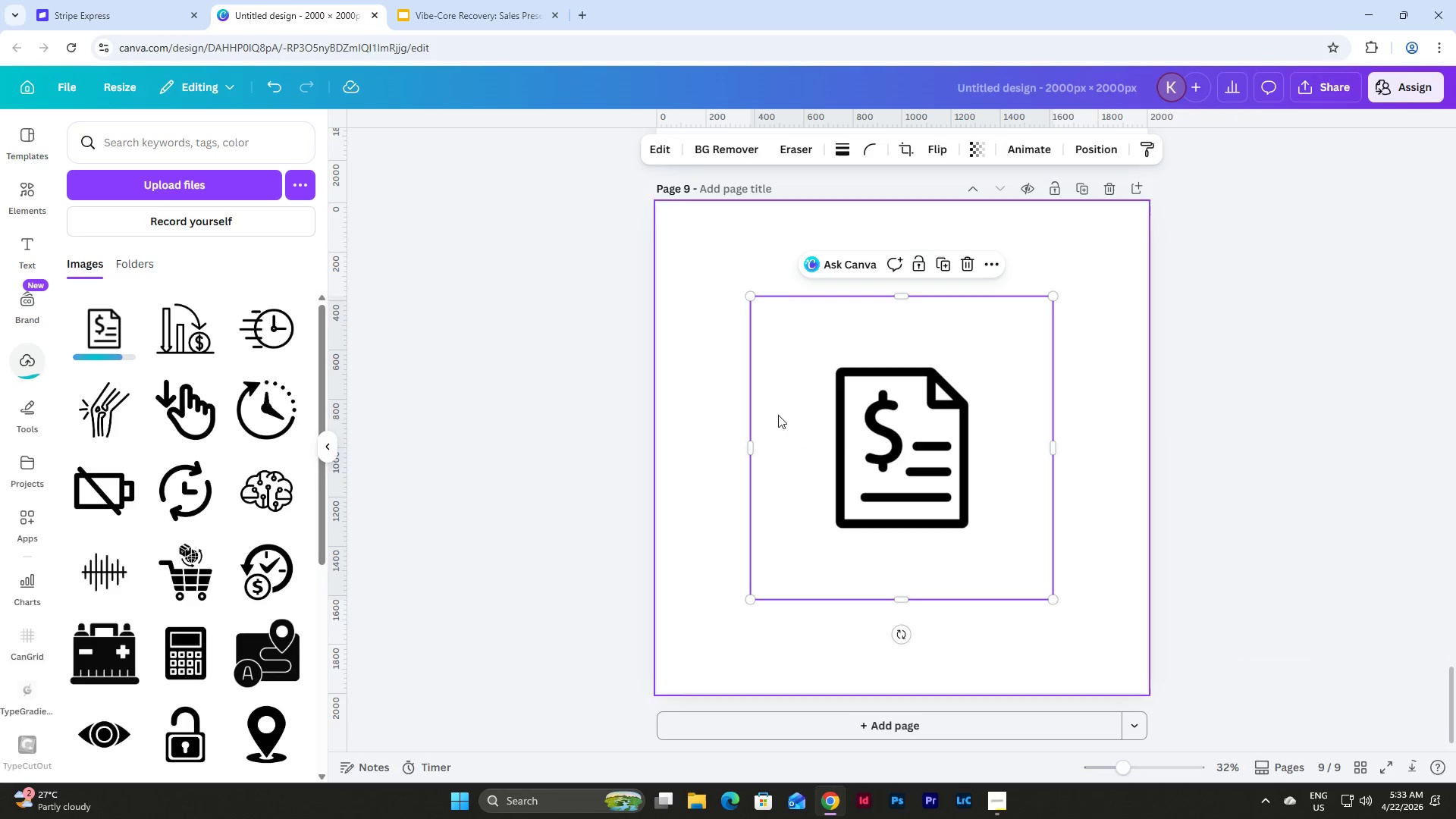 
left_click_drag(start_coordinate=[875, 451], to_coordinate=[784, 359])
 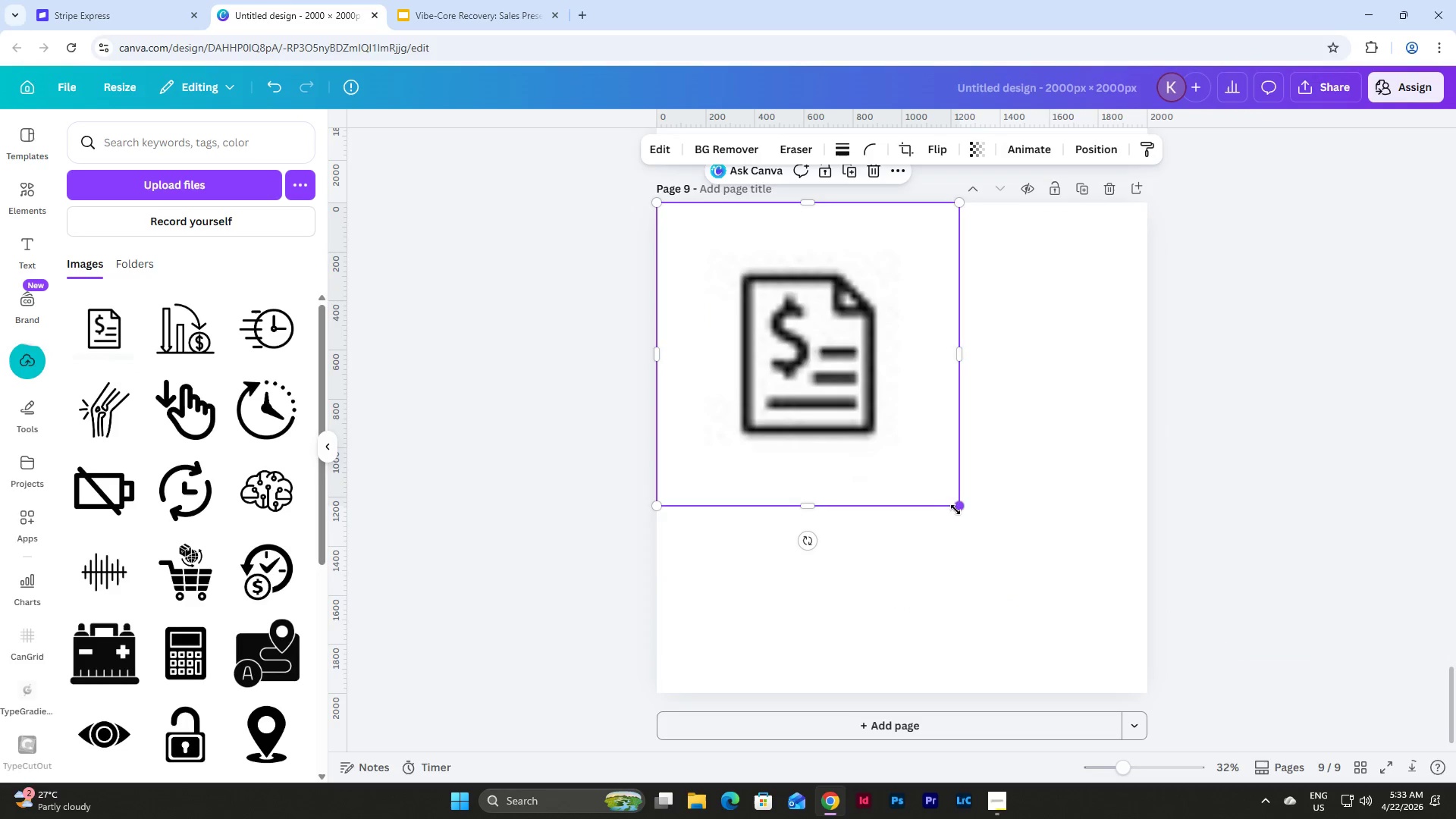 
left_click_drag(start_coordinate=[959, 507], to_coordinate=[1152, 682])
 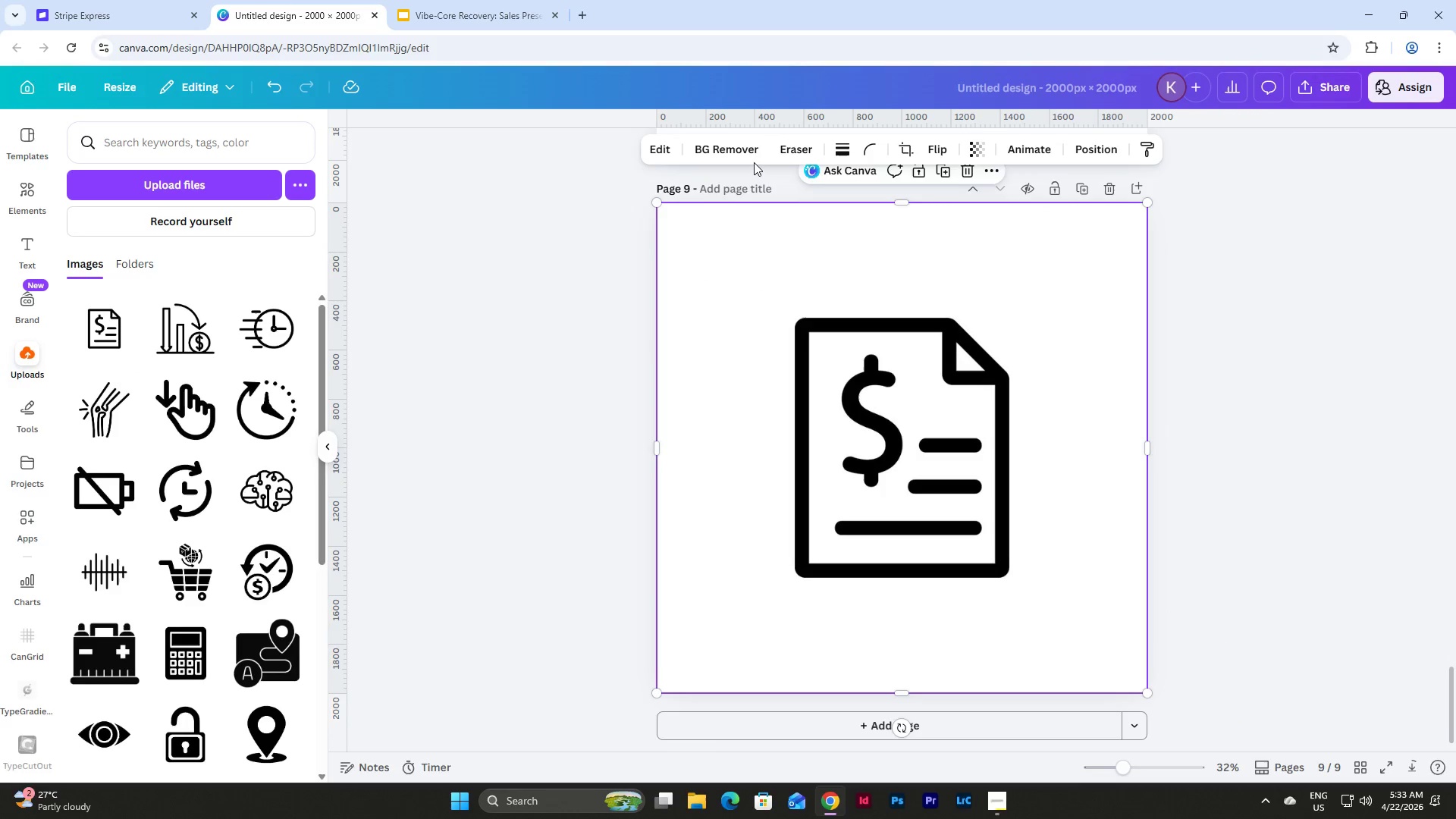 
left_click([737, 153])
 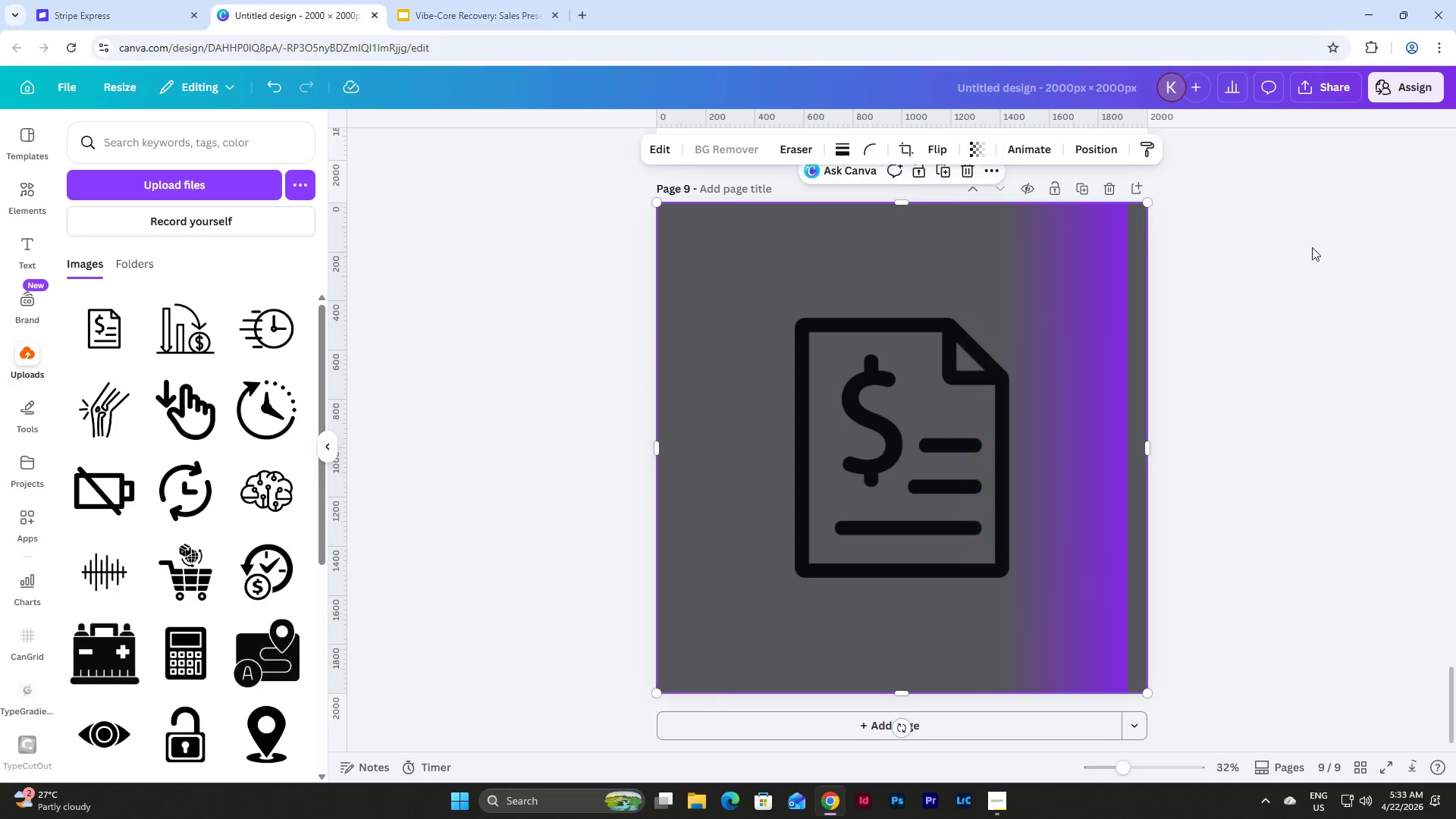 
left_click([1314, 85])
 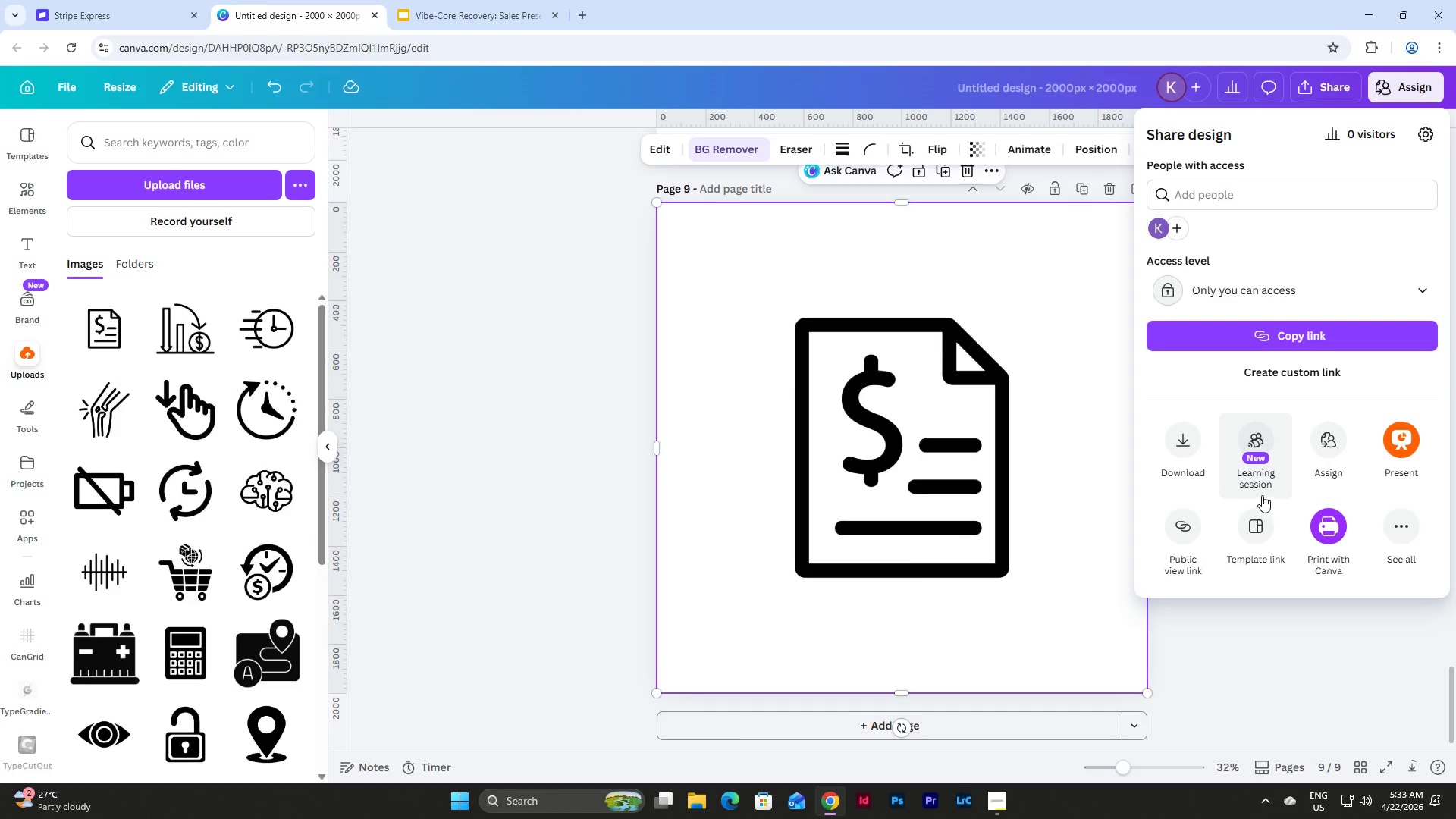 
left_click([1200, 427])
 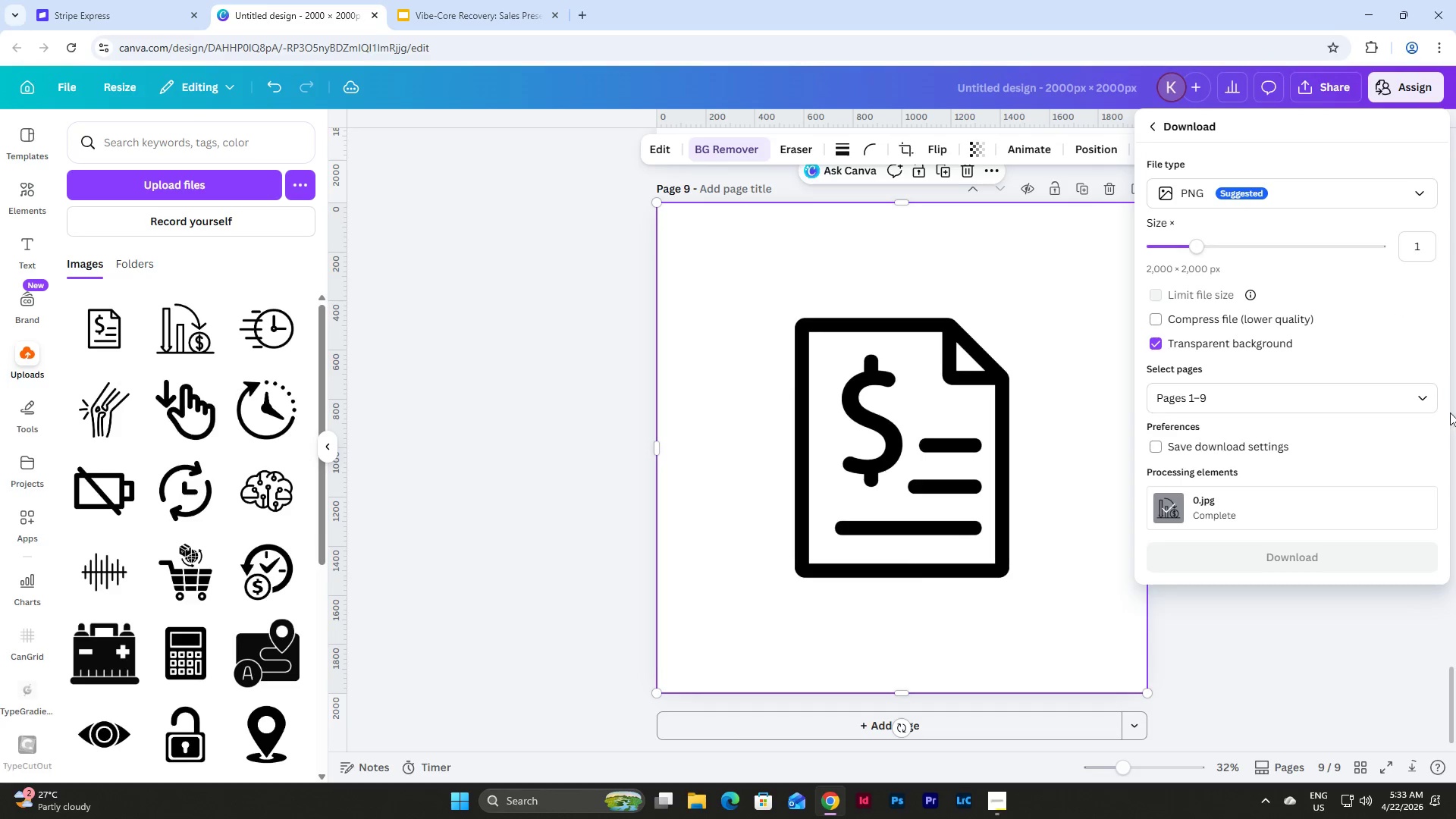 
left_click([1421, 397])
 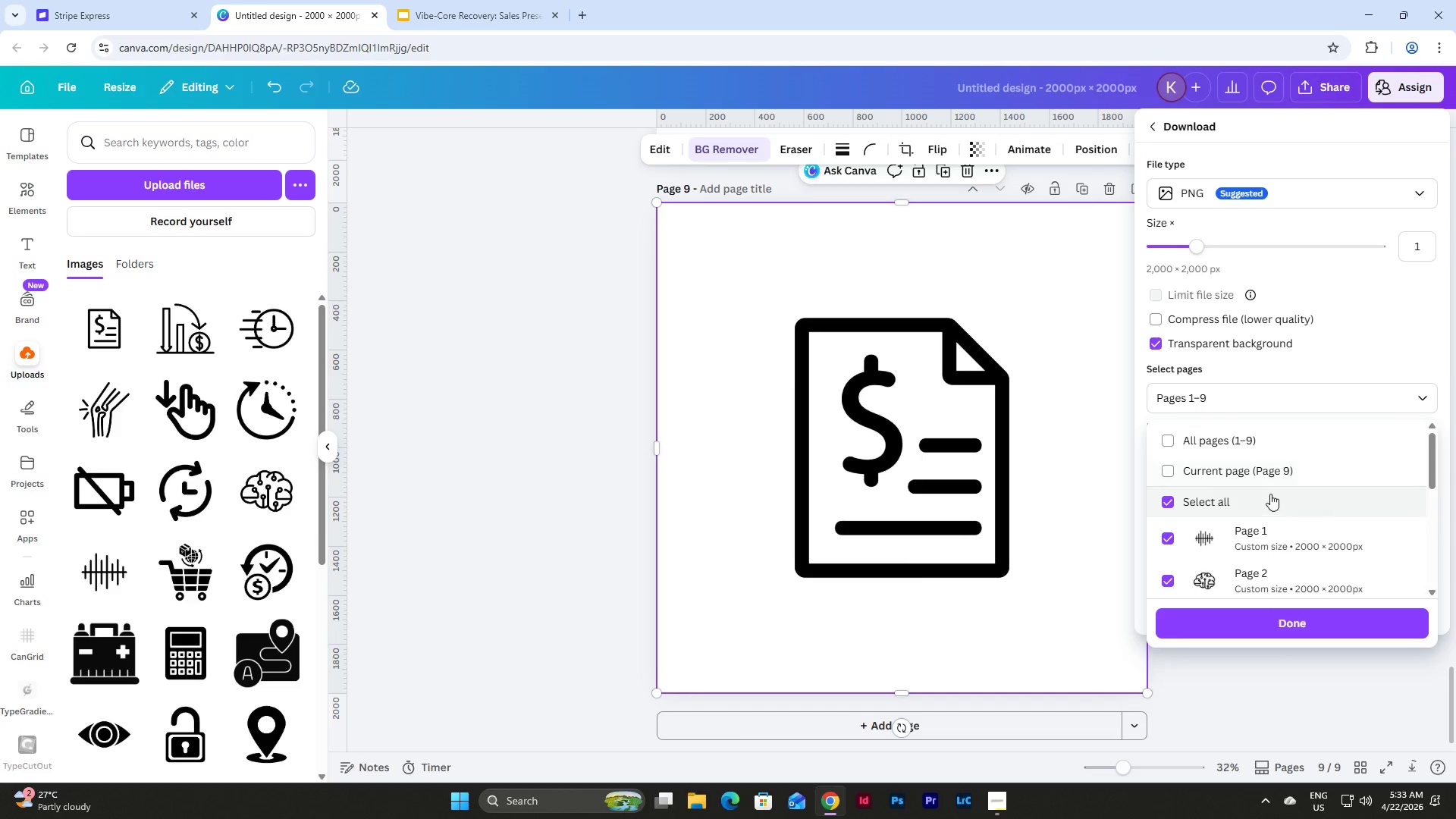 
left_click([1268, 473])
 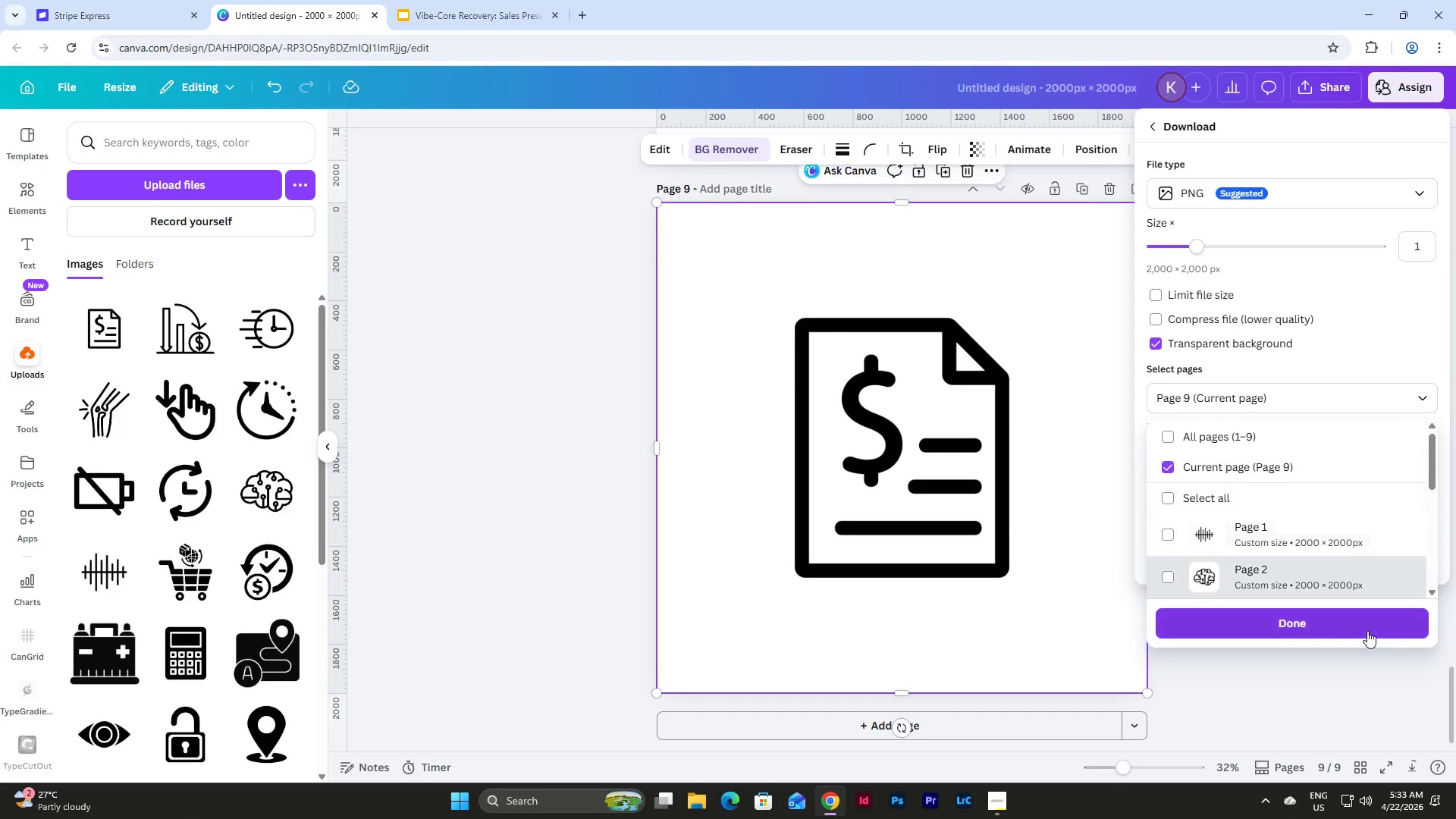 
left_click([1298, 614])
 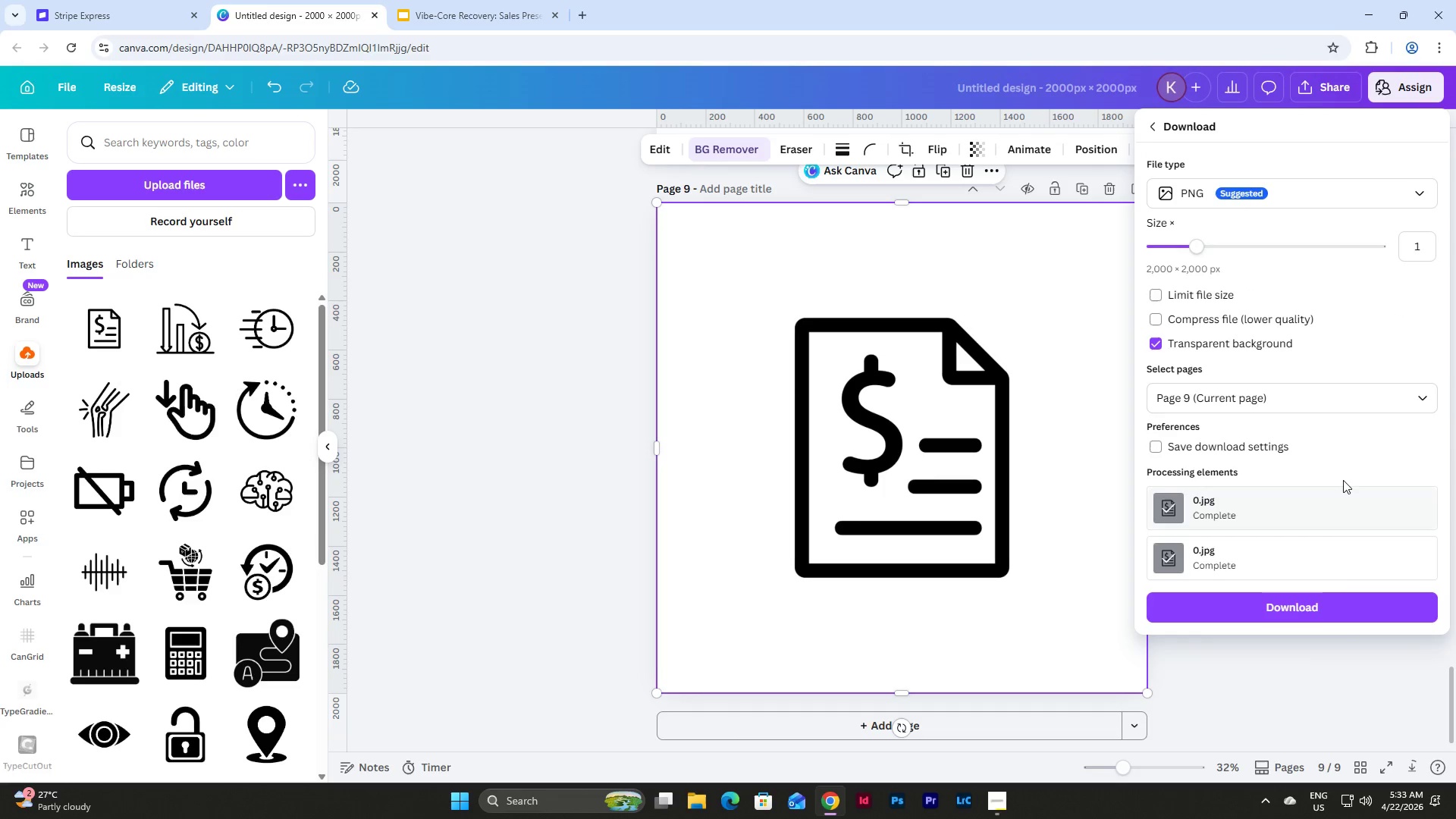 
left_click([1341, 608])
 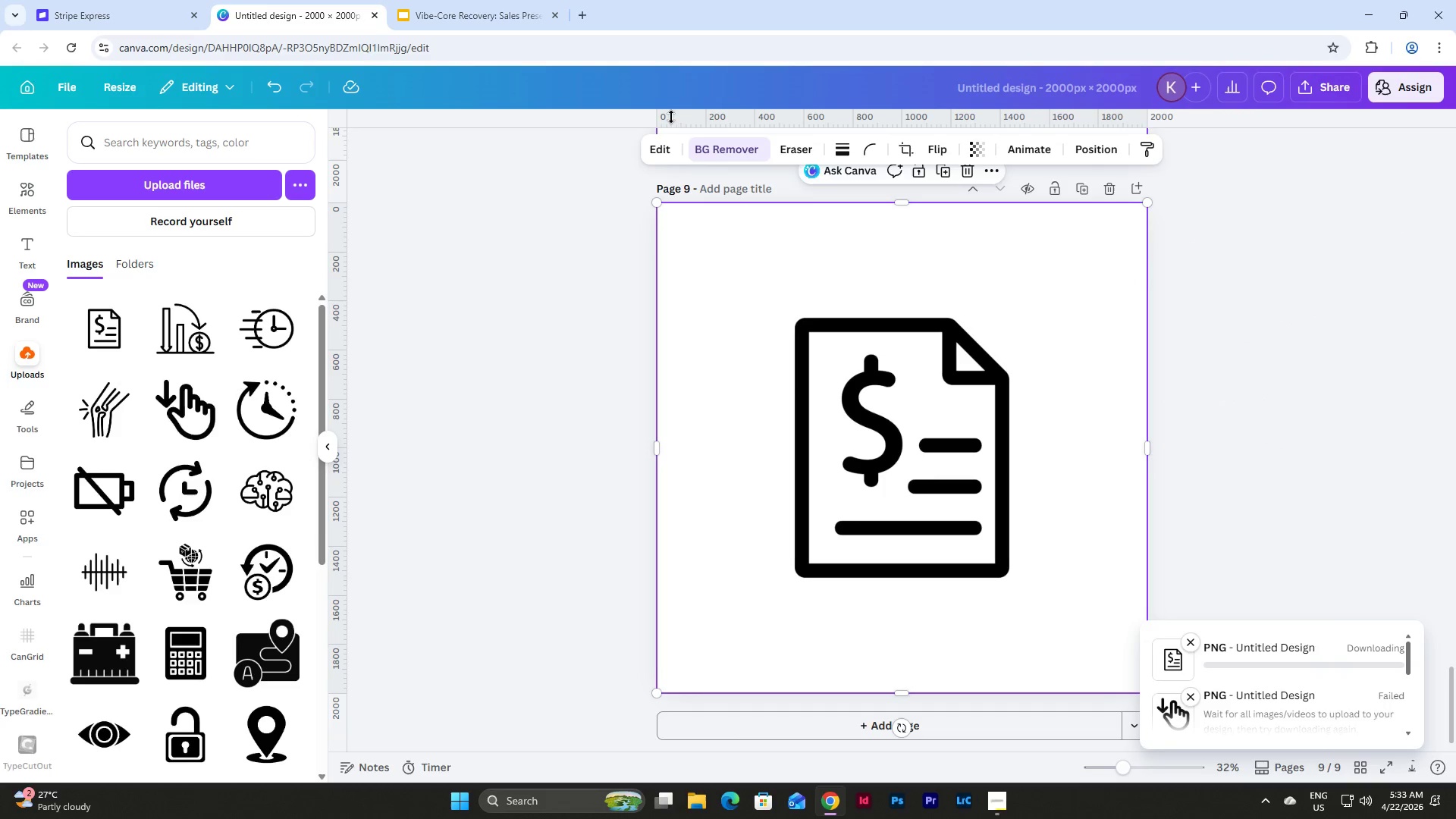 
left_click([472, 8])
 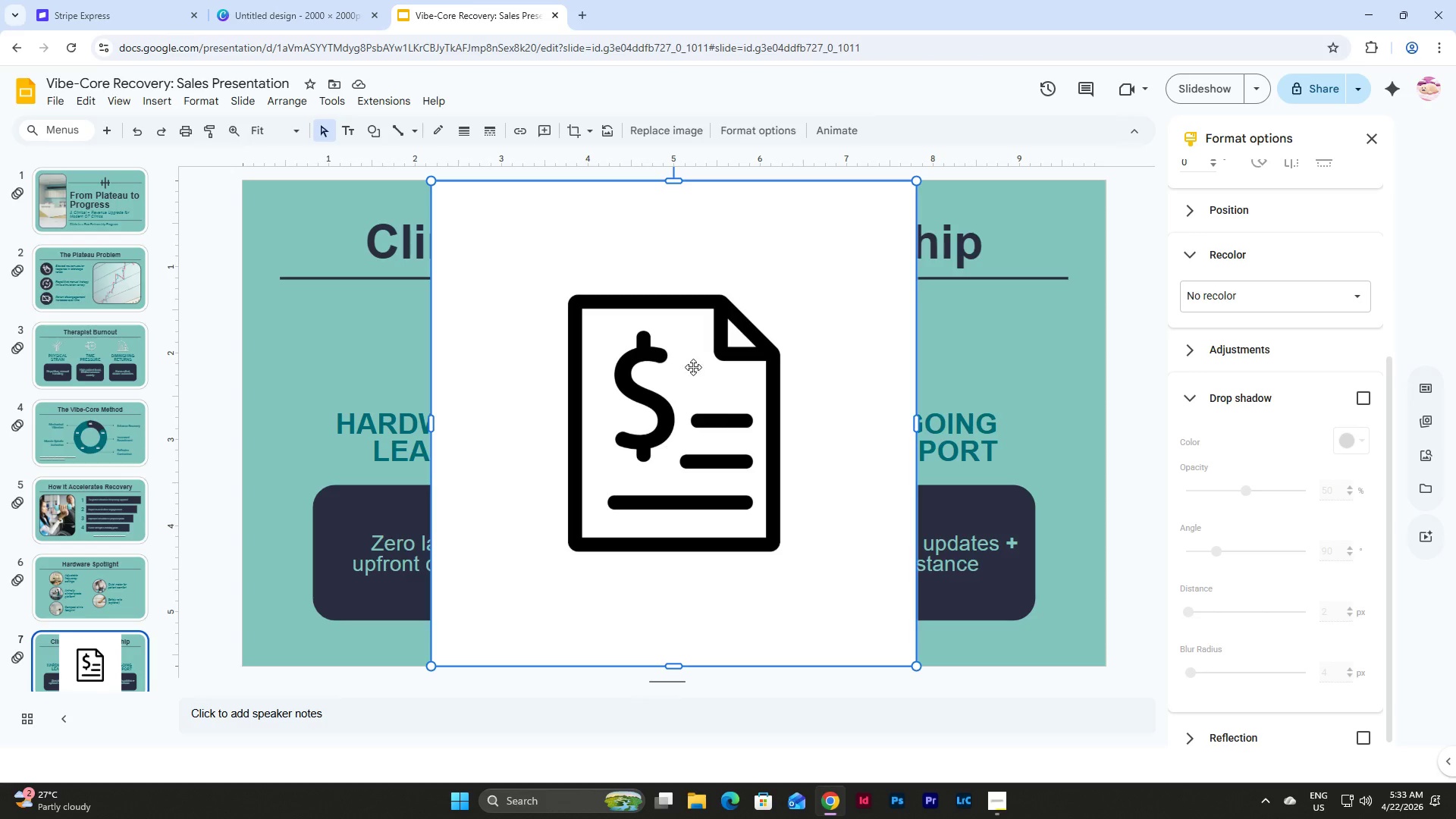 
left_click([694, 367])
 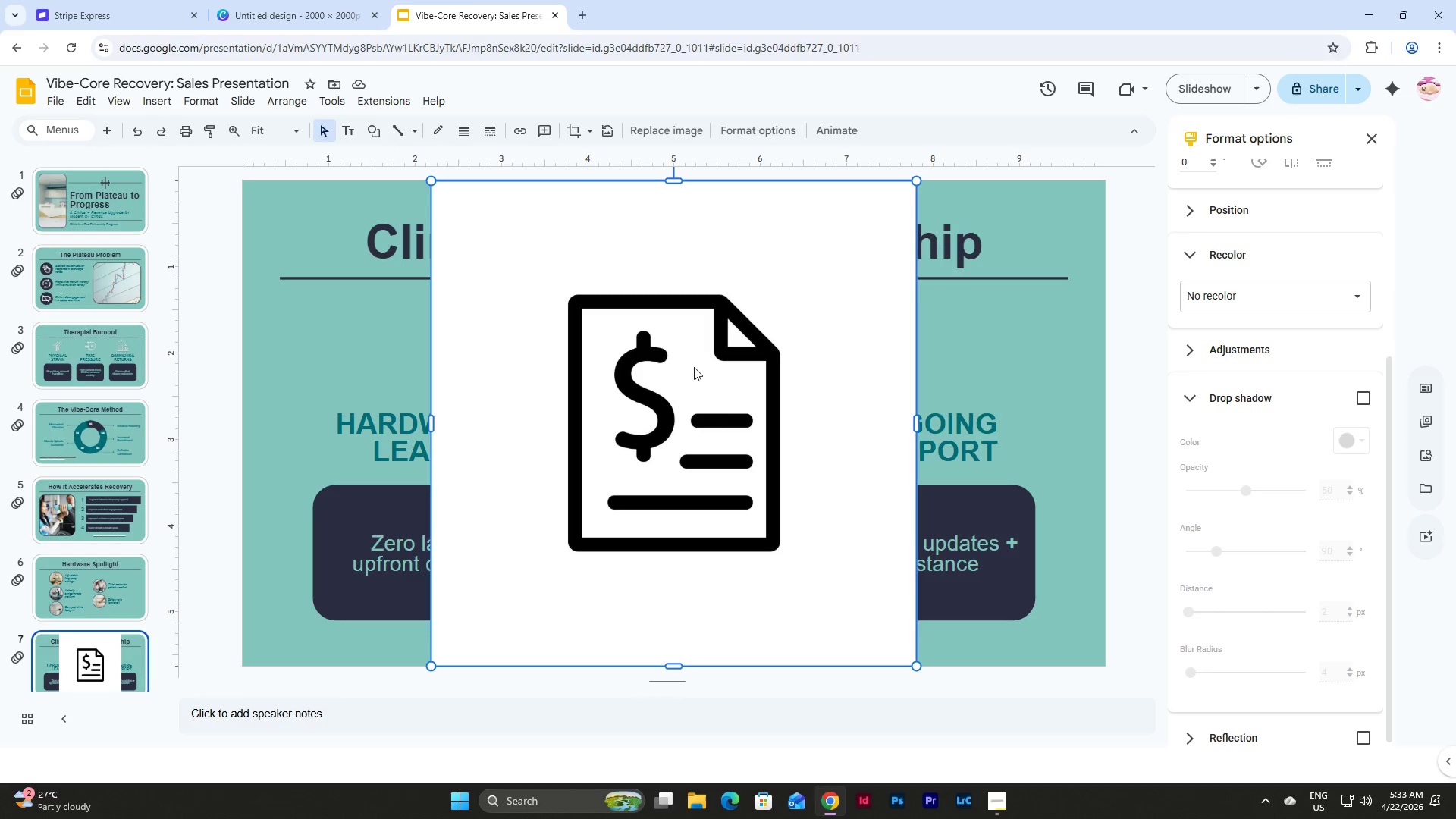 
key(Backspace)
 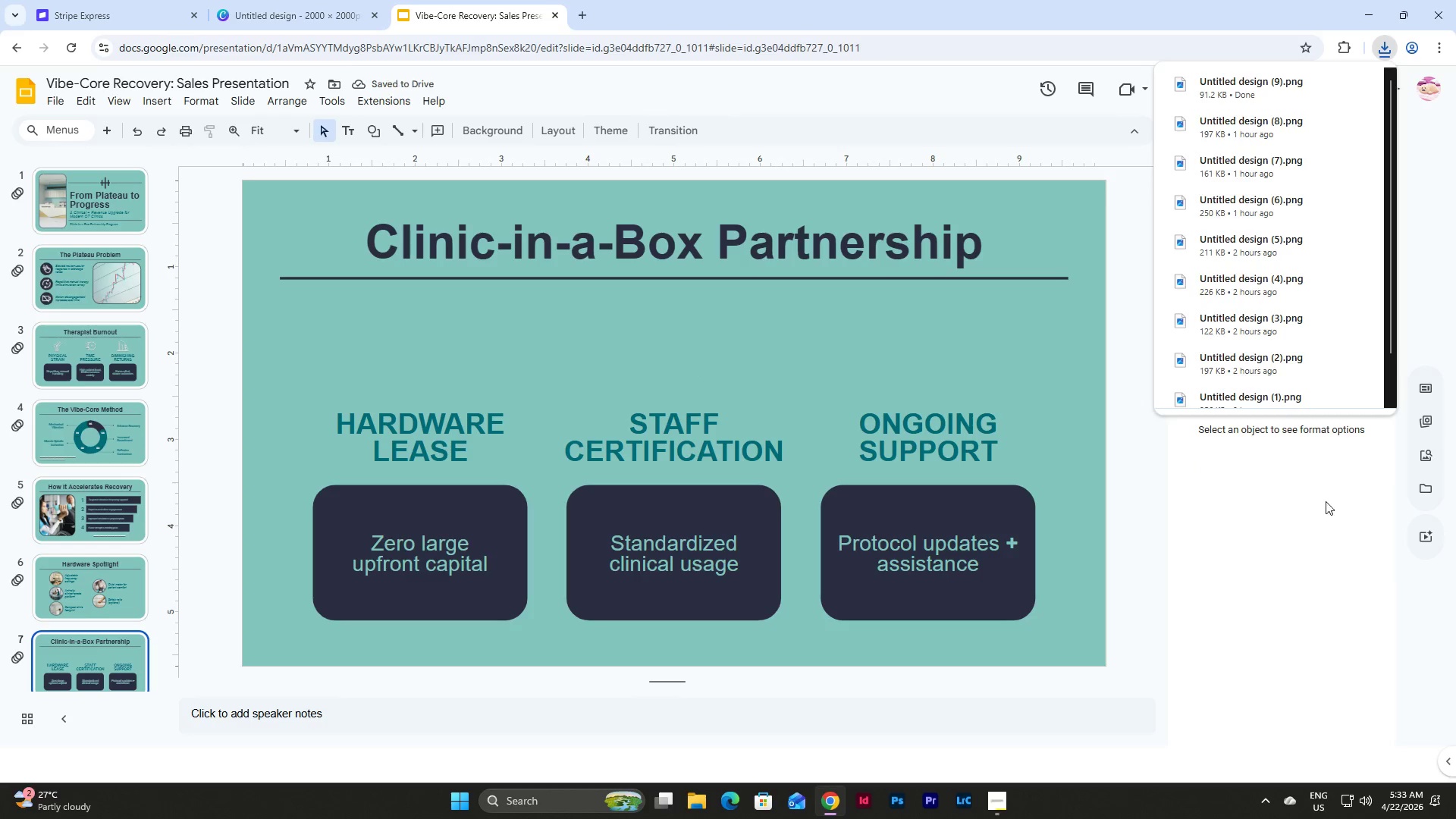 
left_click([1429, 461])
 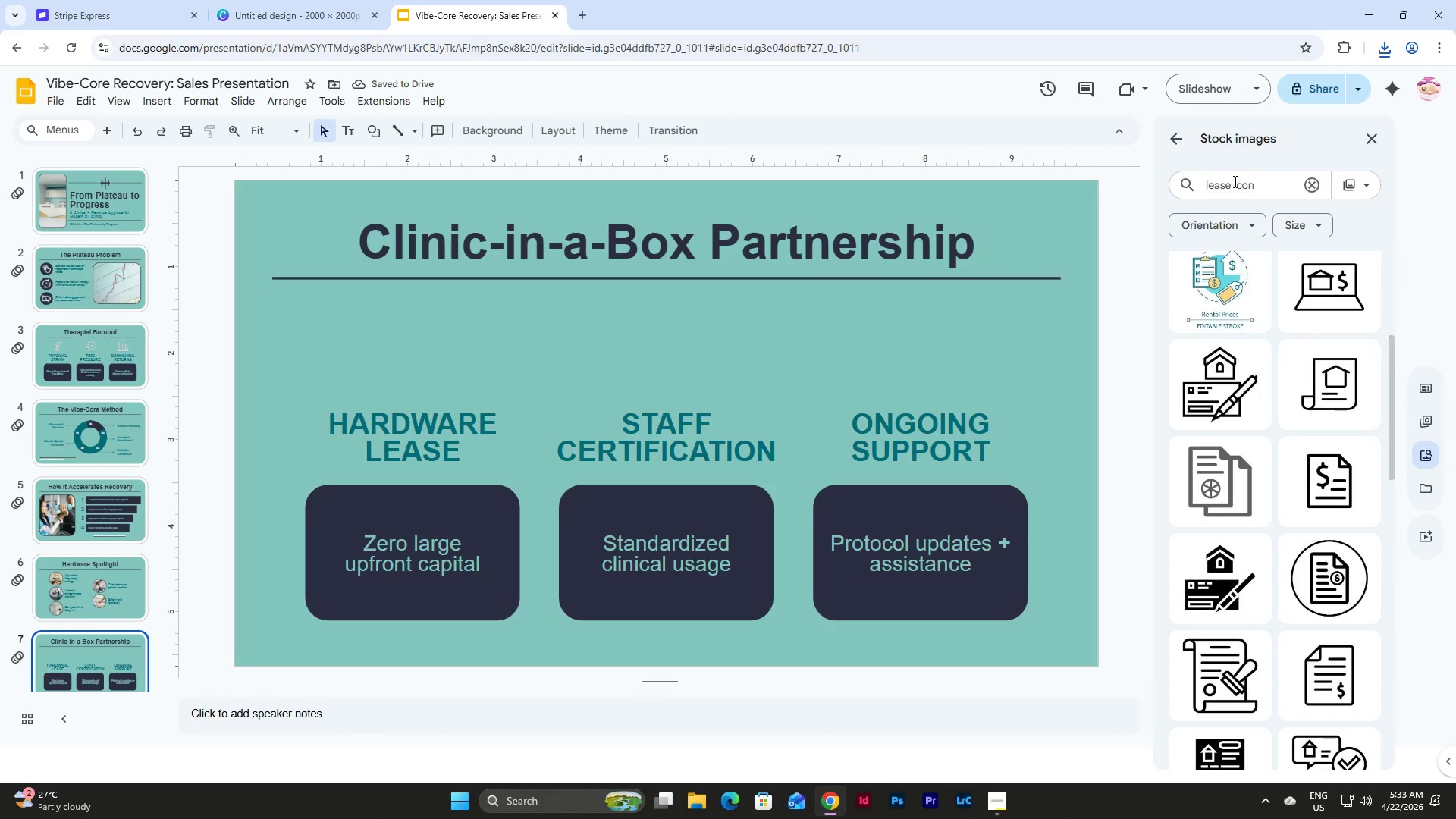 
left_click_drag(start_coordinate=[1232, 184], to_coordinate=[1172, 177])
 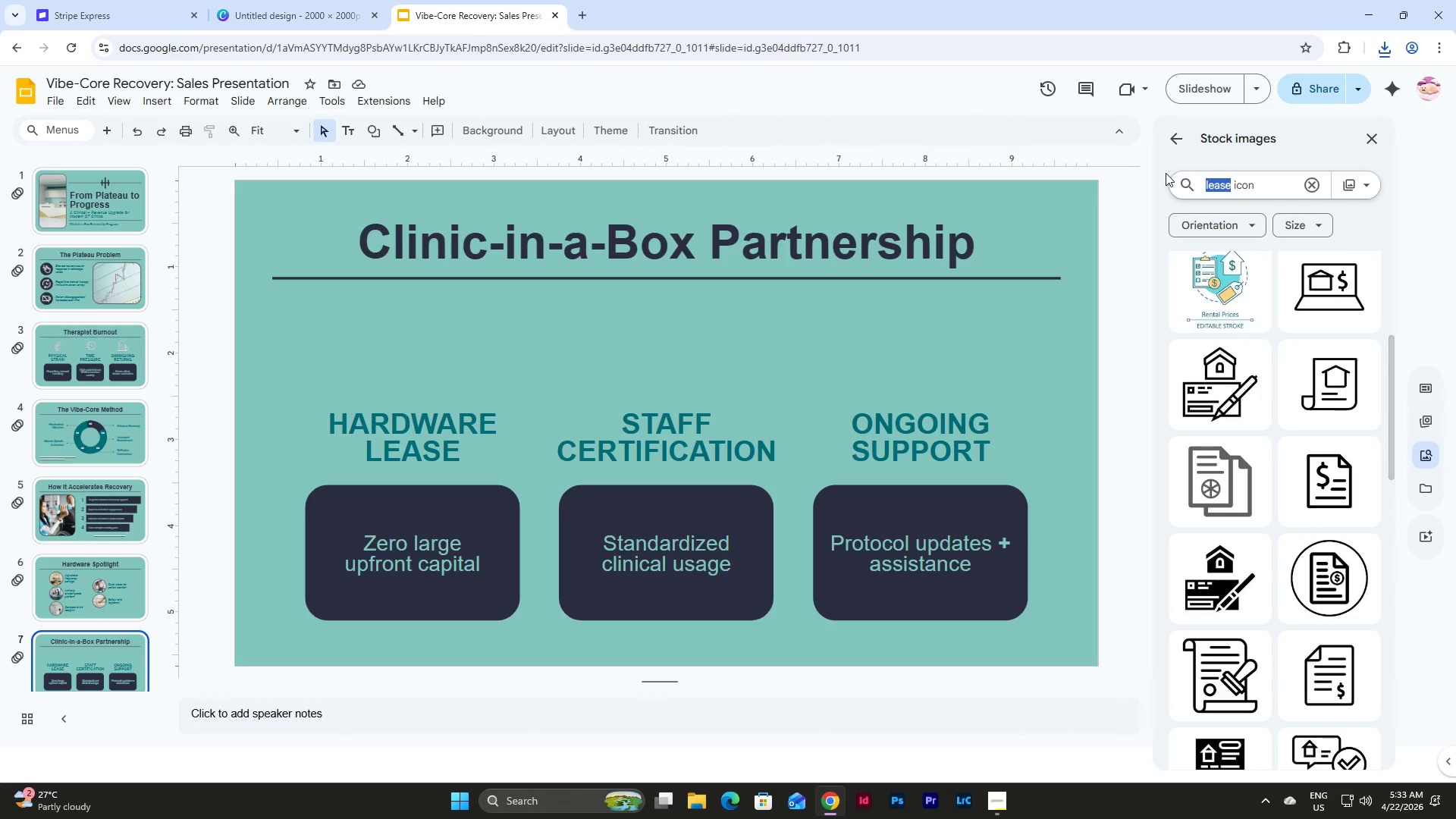 
type(certidicate)
 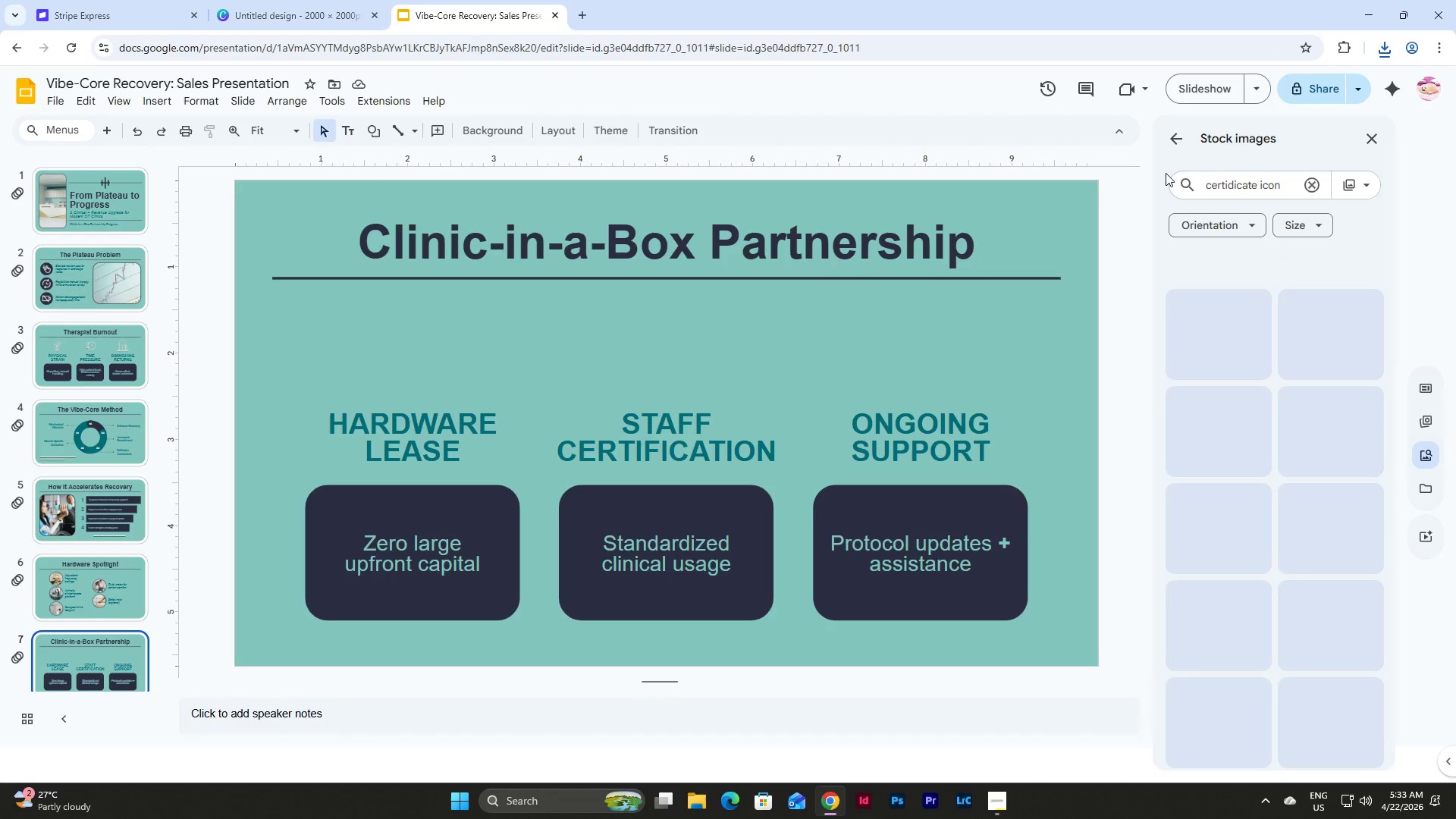 
key(Enter)
 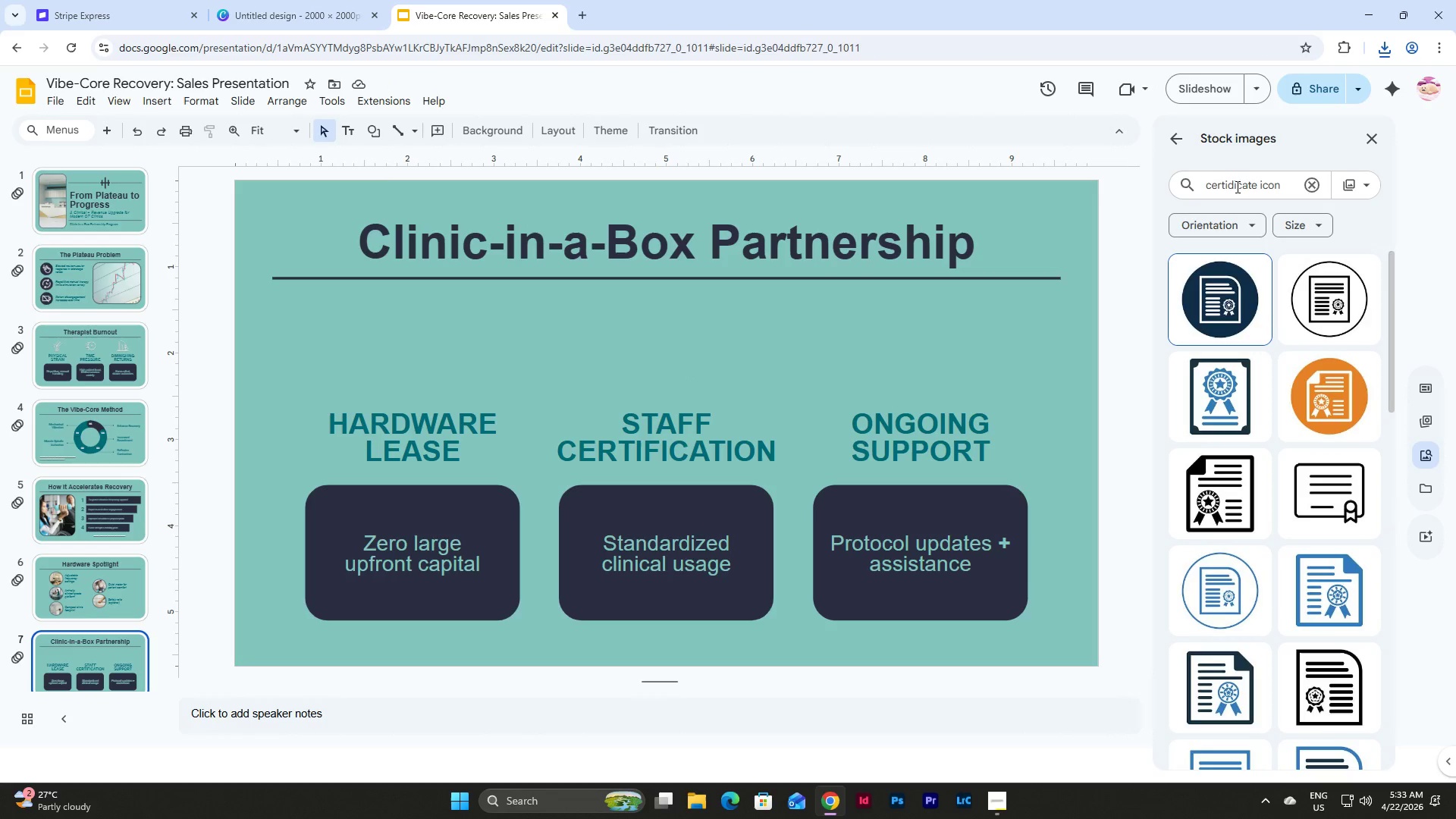 
left_click([1233, 185])
 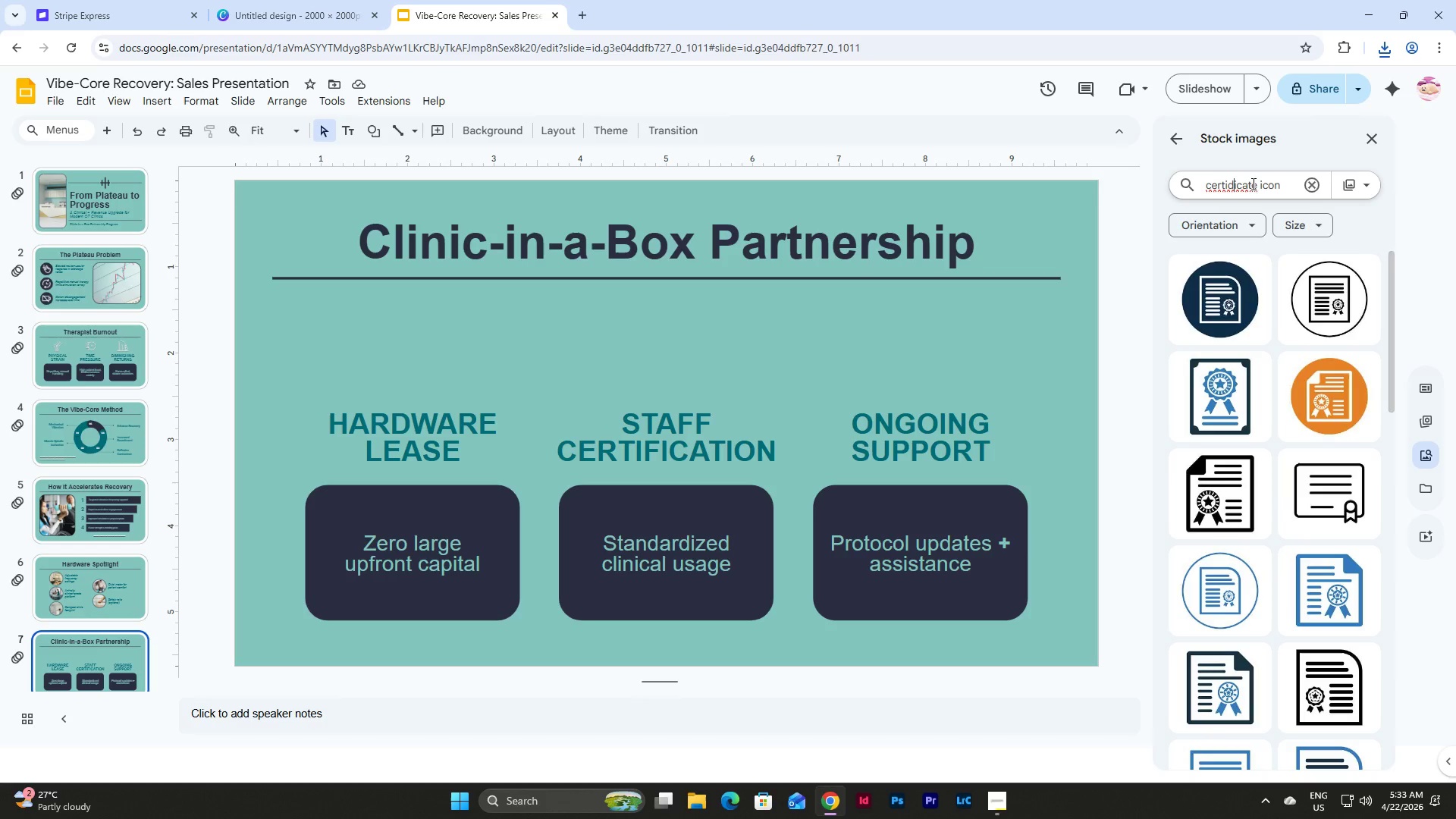 
right_click([1247, 184])
 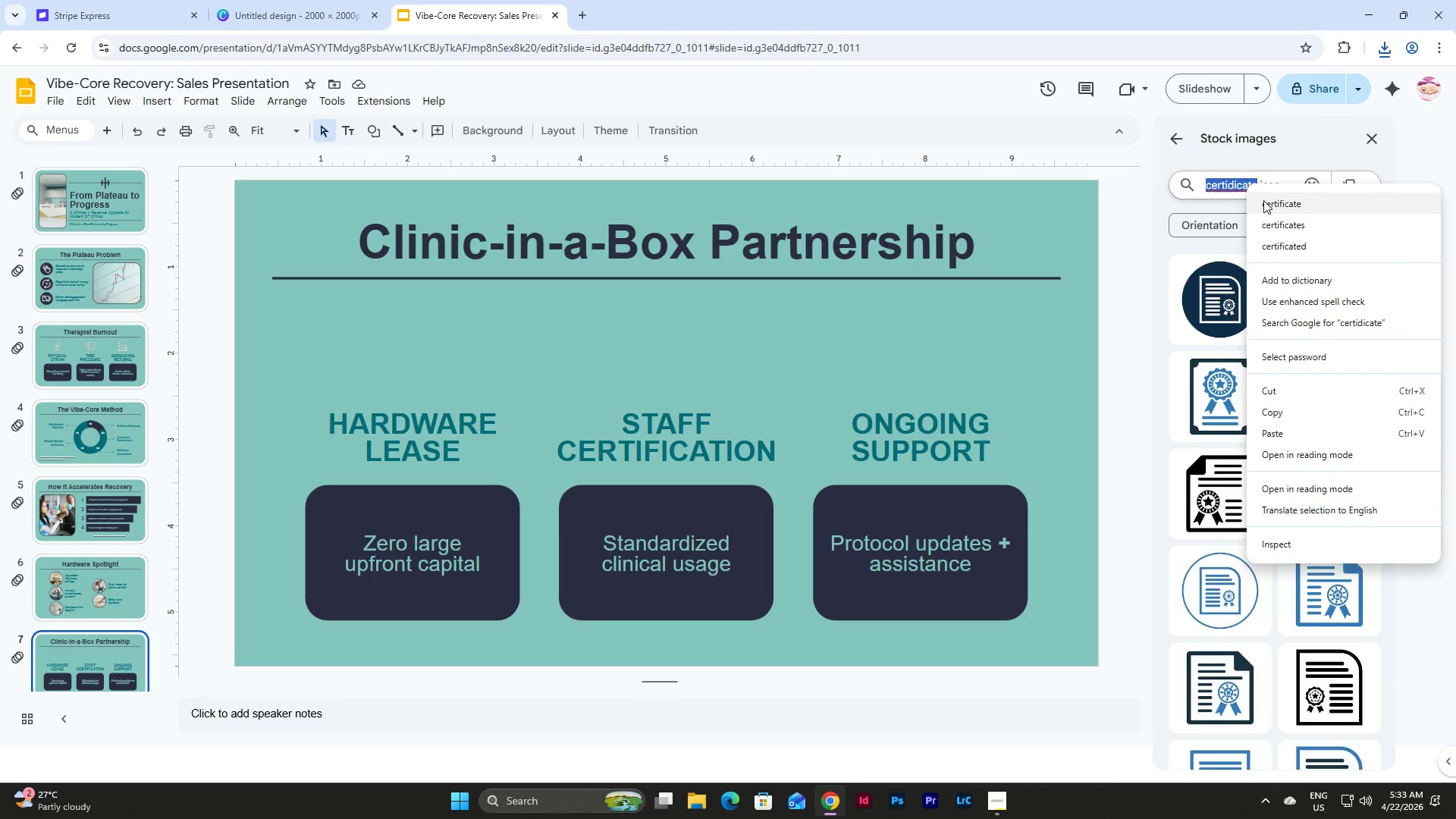 
left_click([1266, 202])
 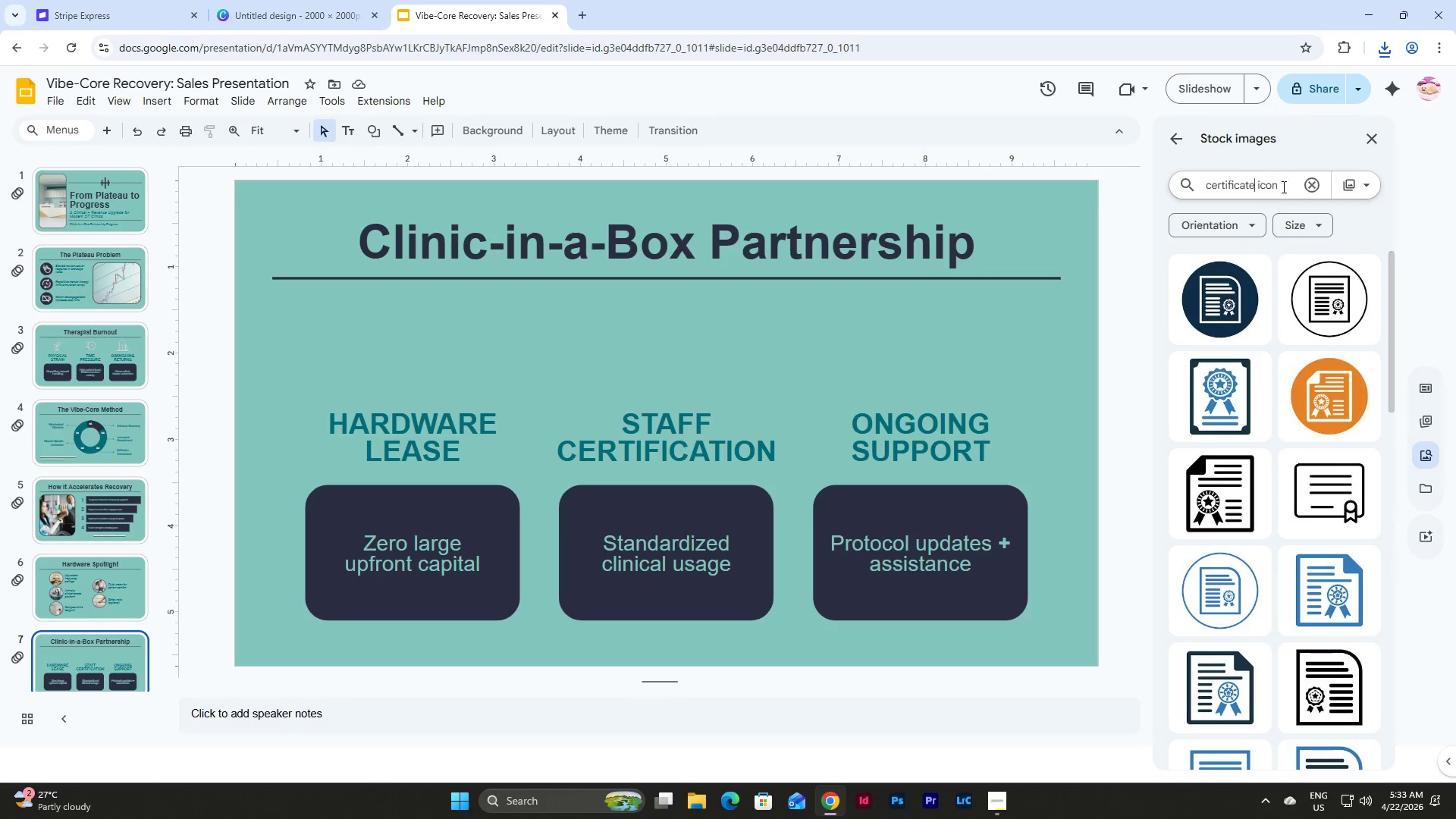 
left_click([1283, 187])
 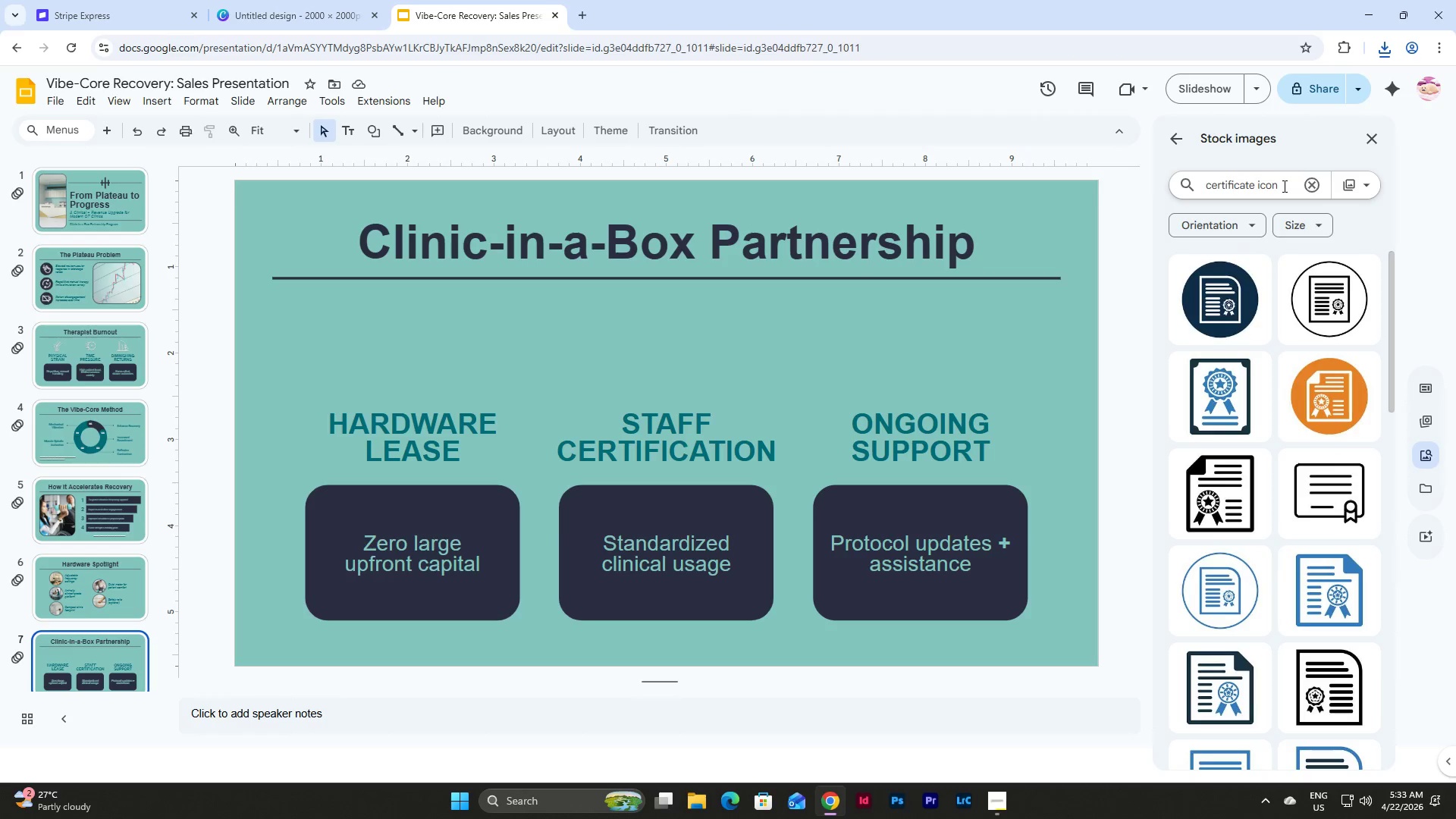 
key(NumpadEnter)
 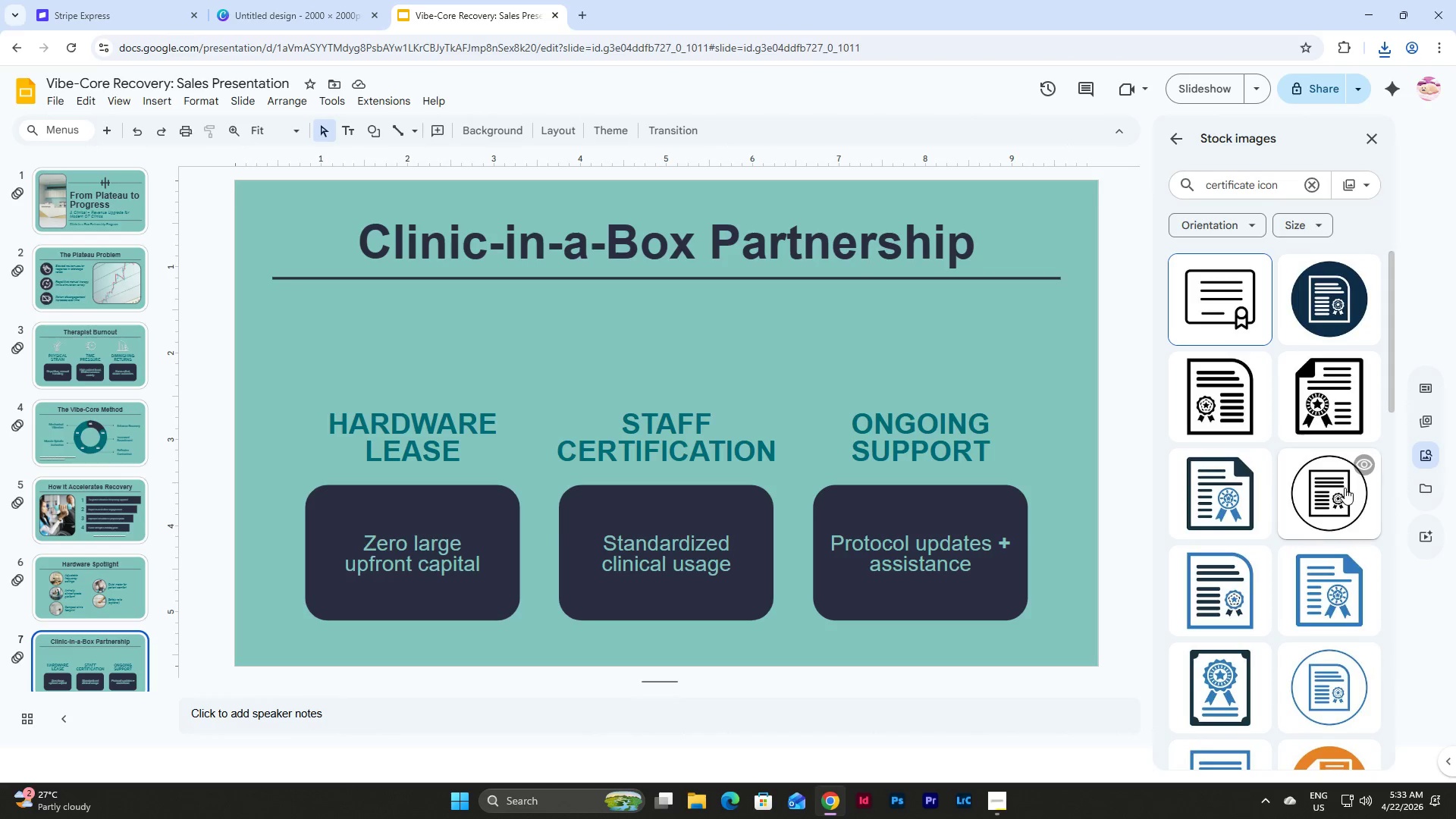 
left_click([1342, 405])
 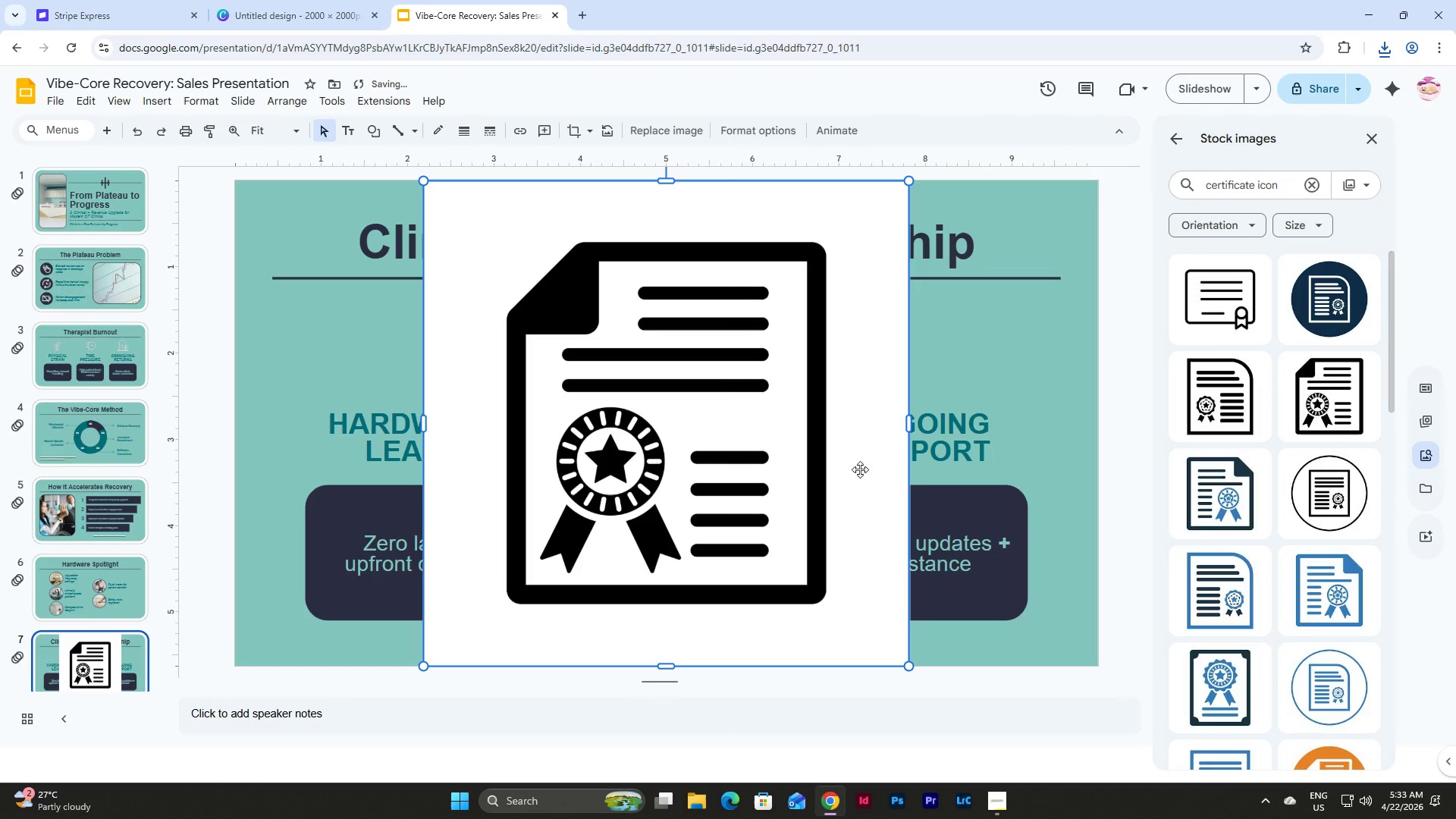 
left_click([724, 397])
 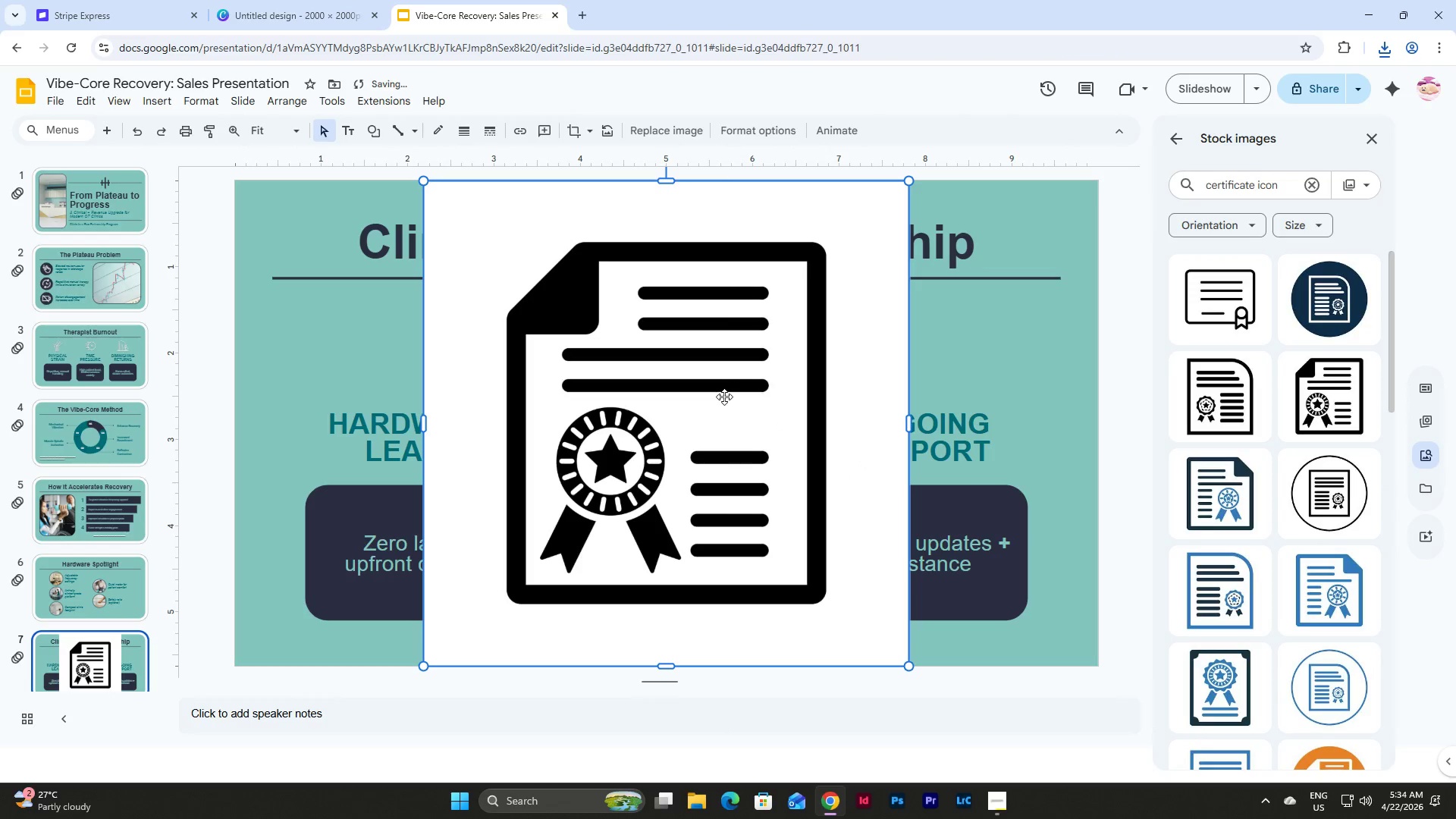 
key(Control+C)
 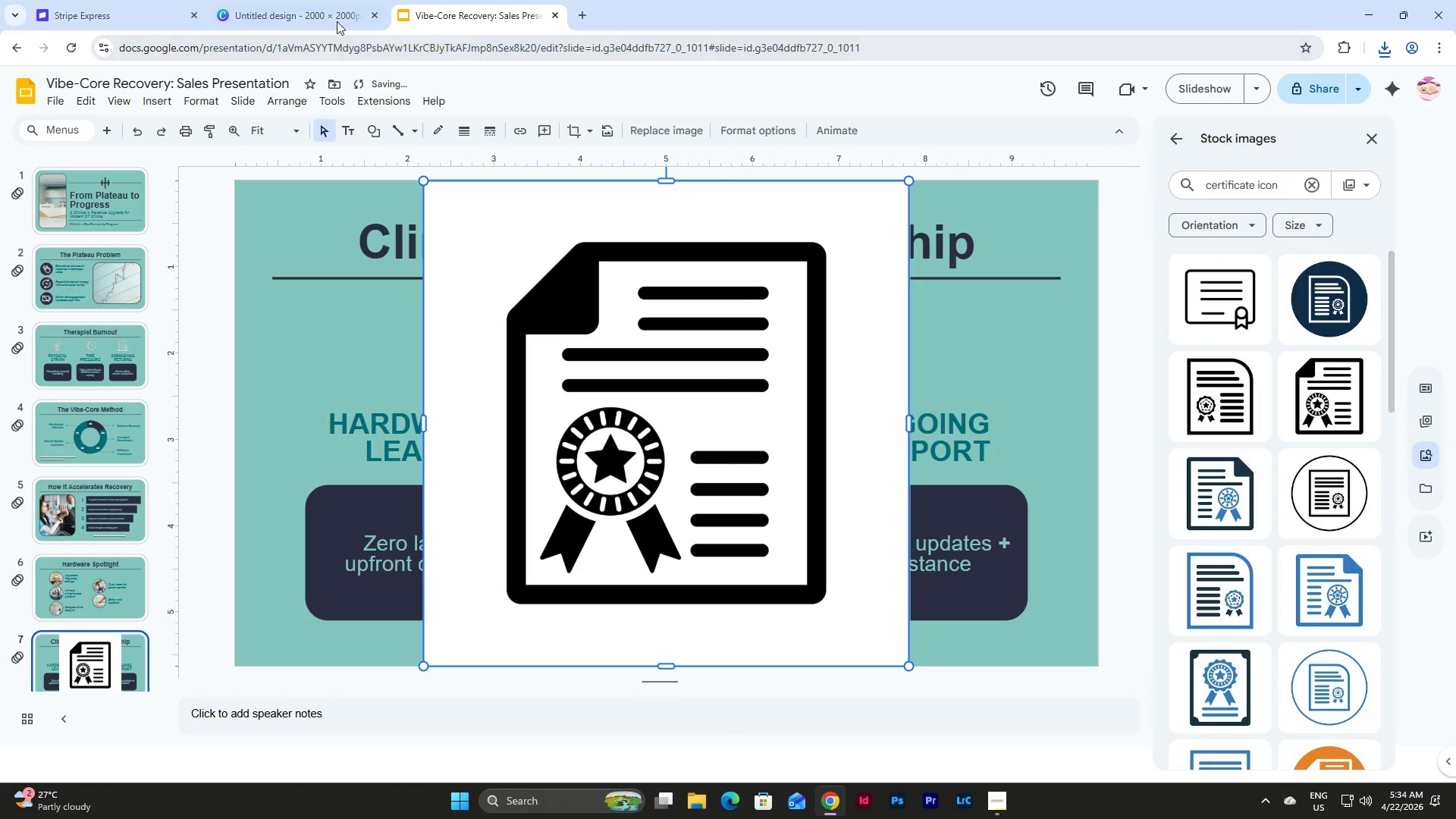 
left_click([281, 0])
 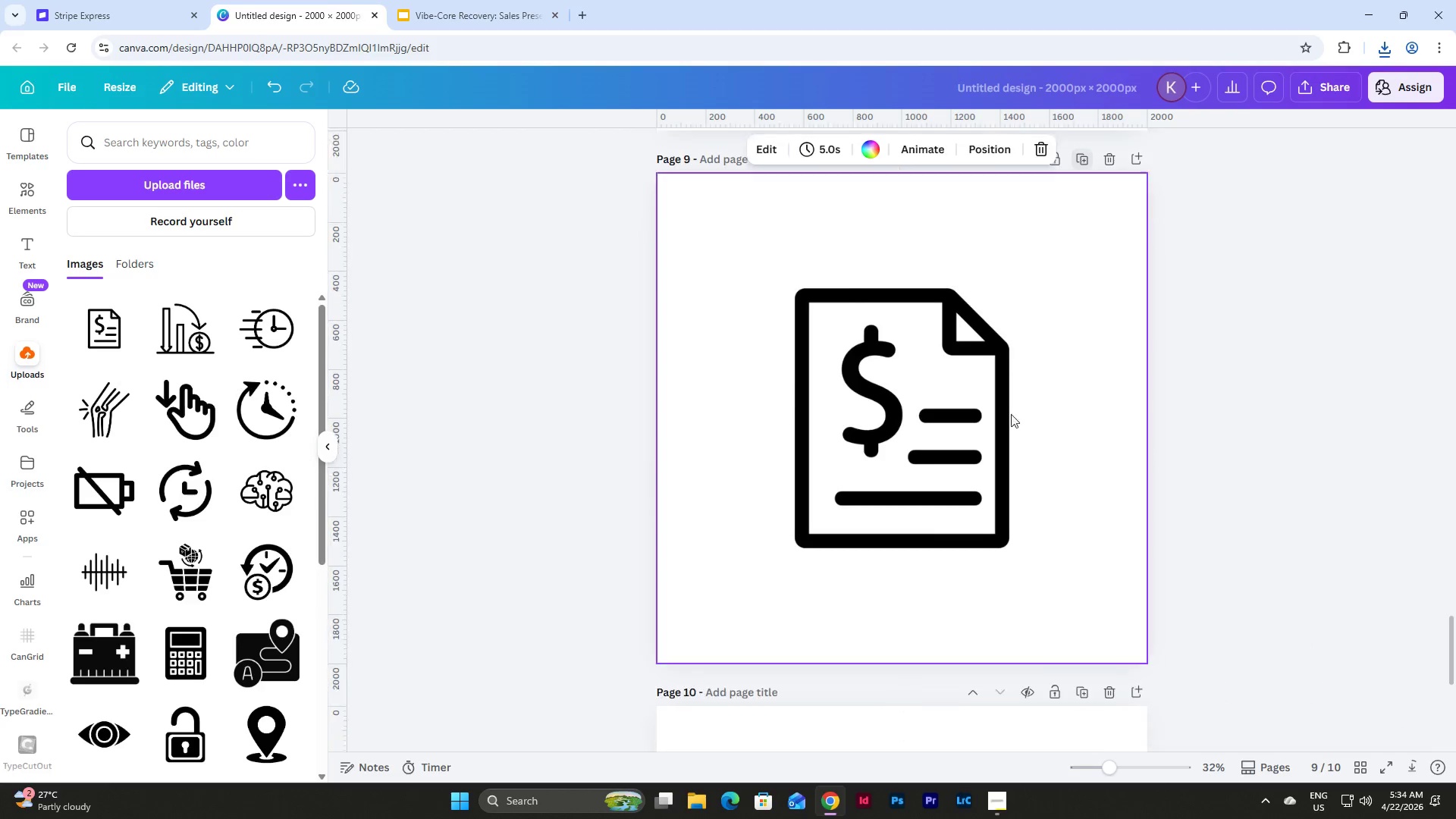 
left_click([904, 532])
 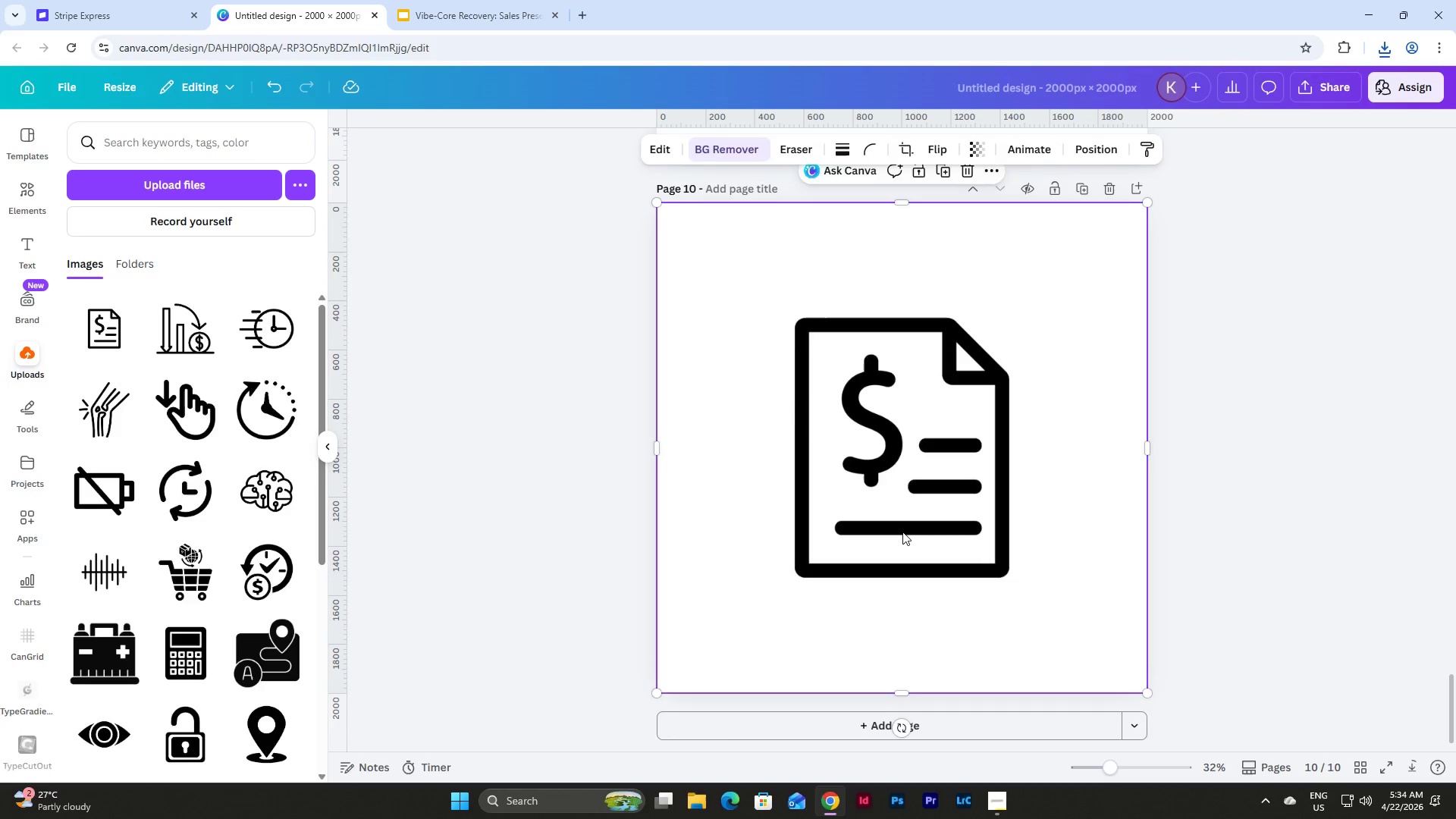 
key(Backspace)
 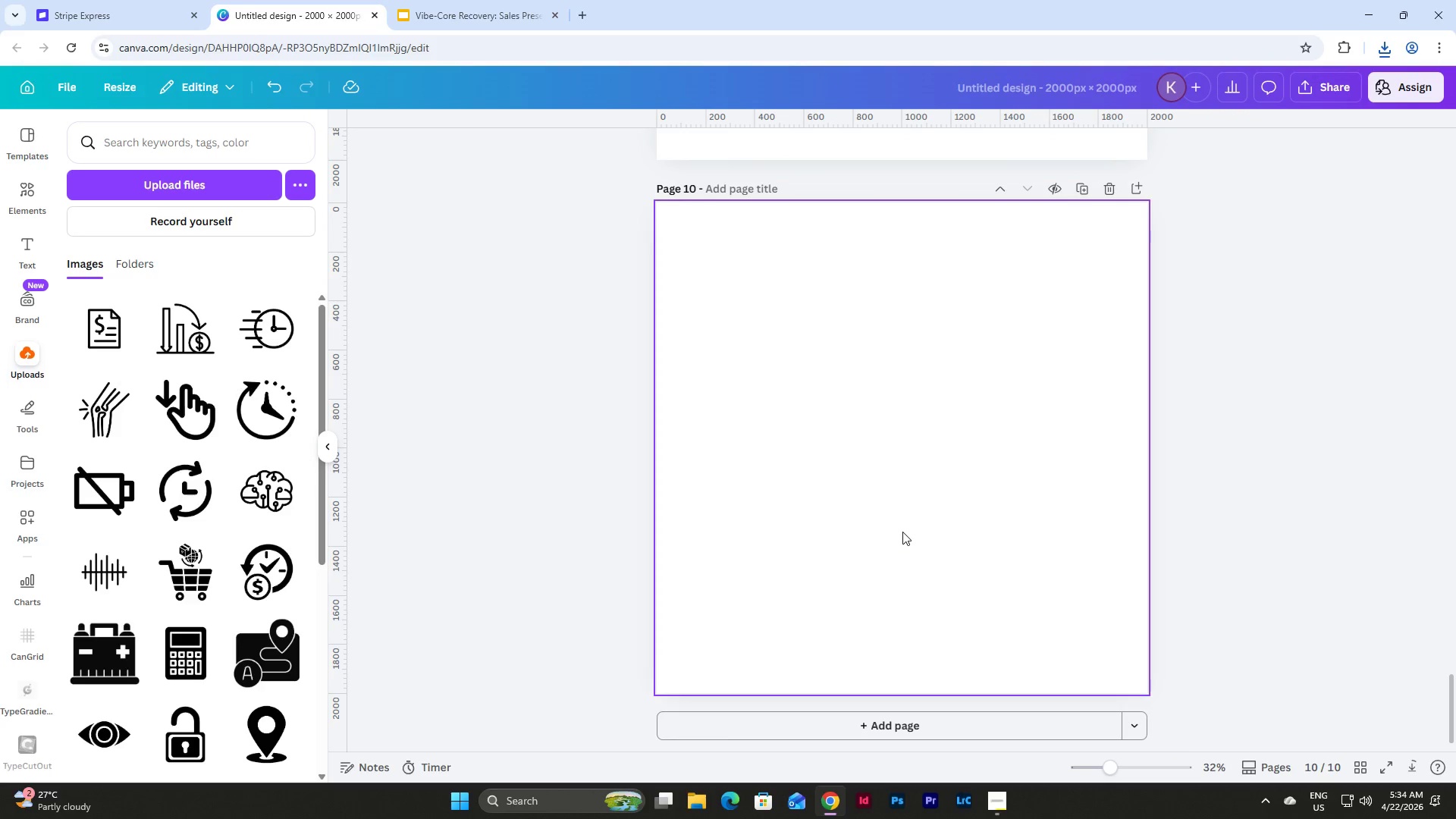 
key(Control+V)
 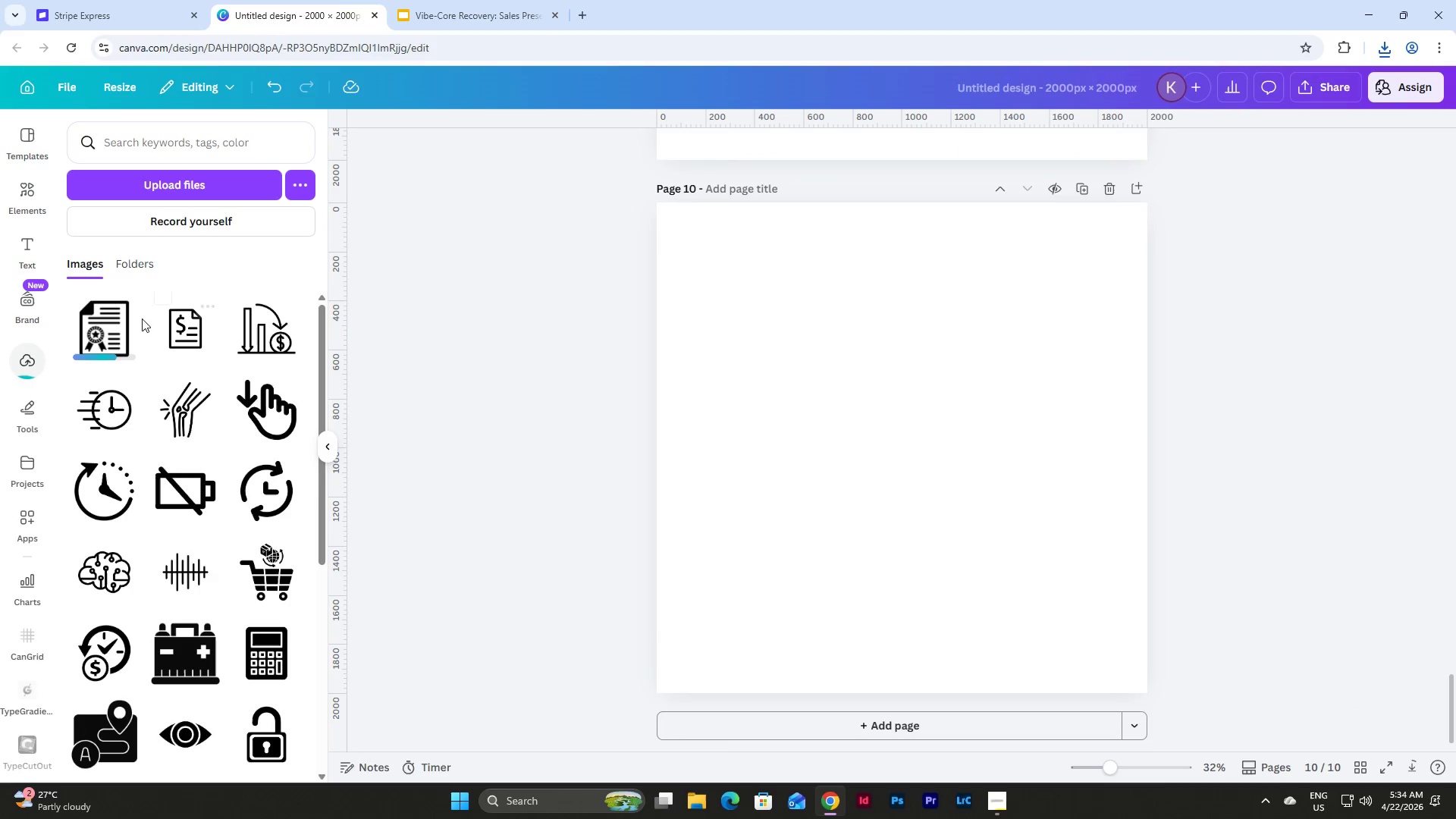 
left_click([111, 320])
 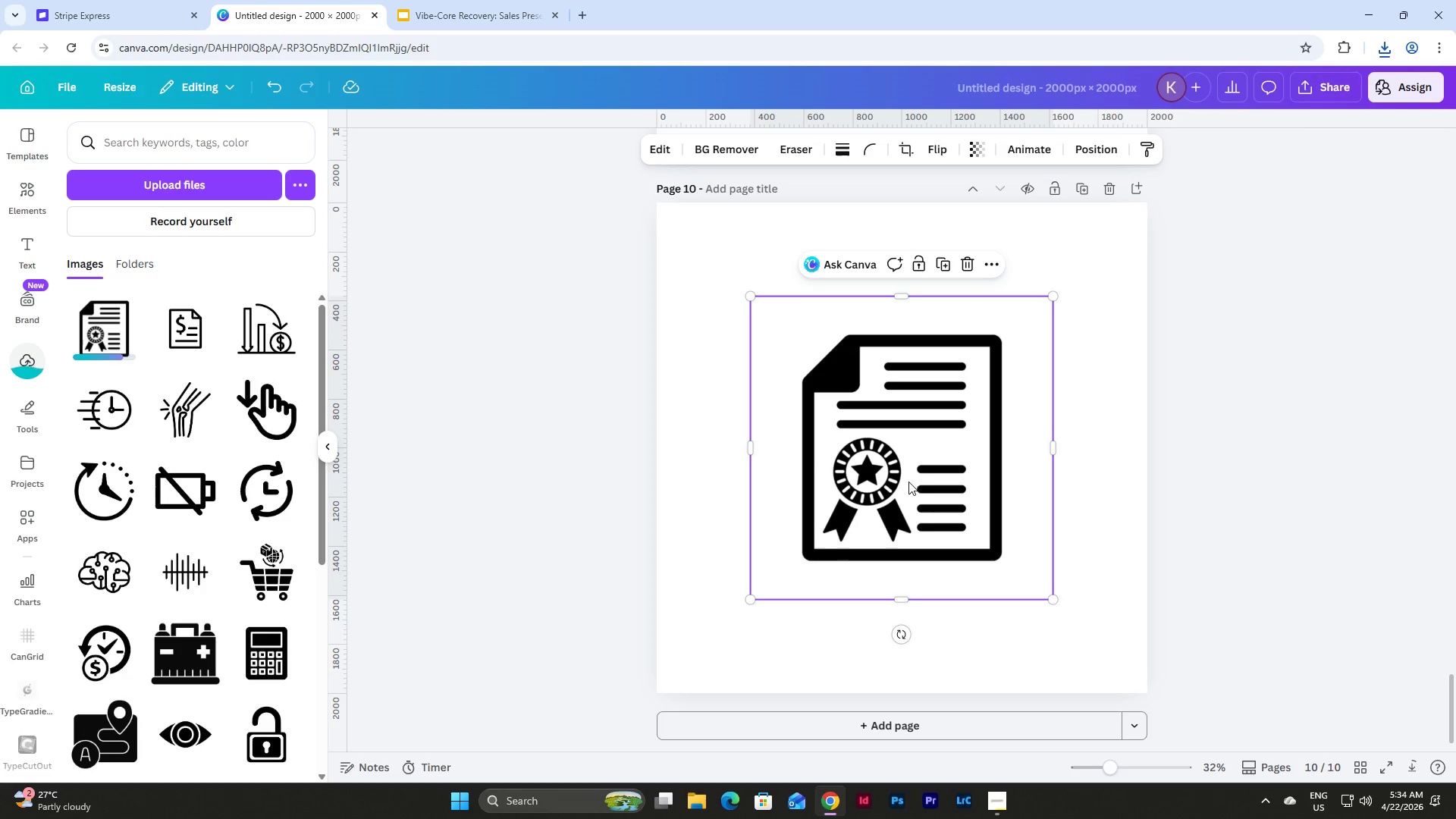 
left_click_drag(start_coordinate=[909, 482], to_coordinate=[816, 389])
 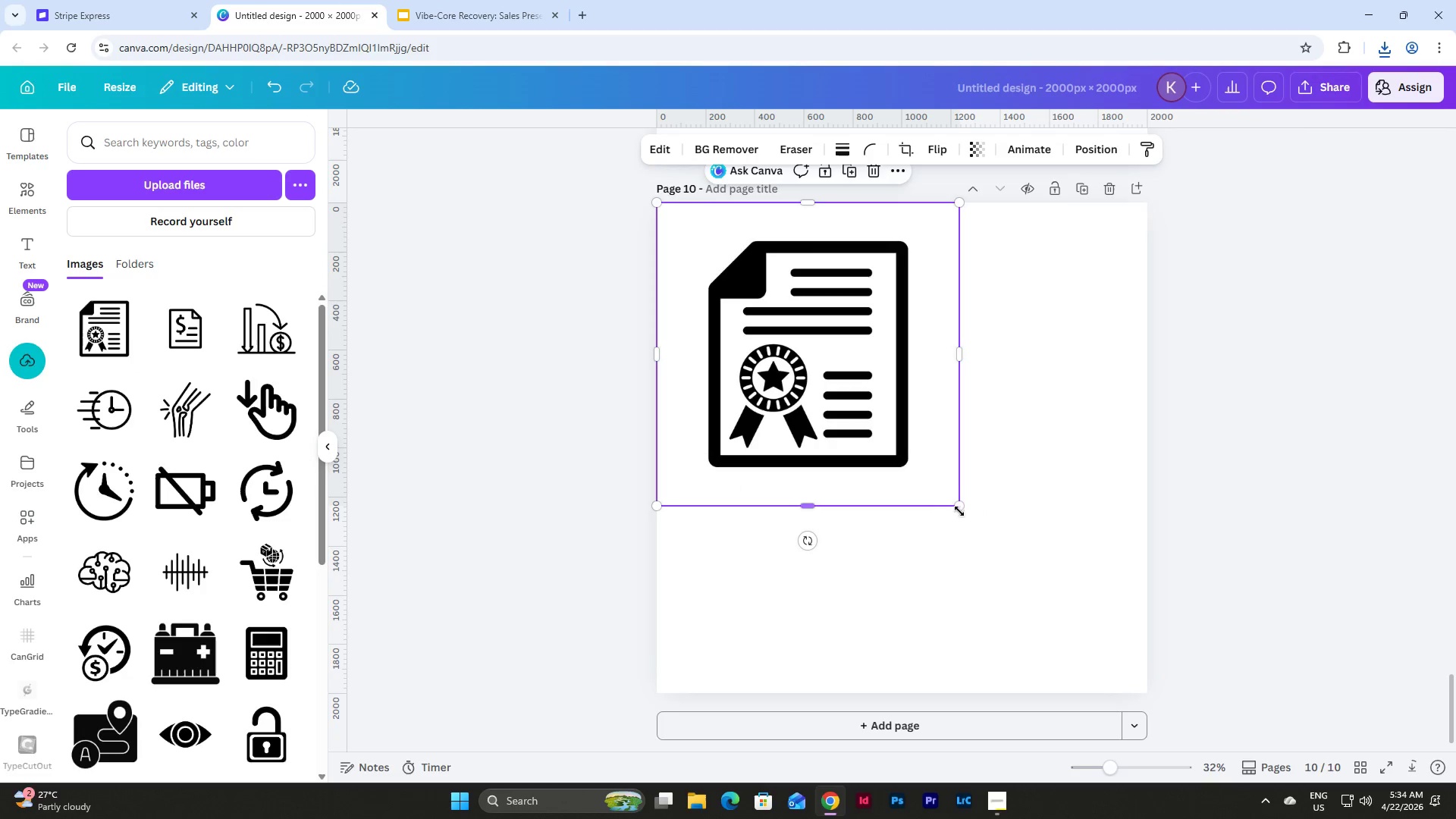 
left_click([960, 512])
 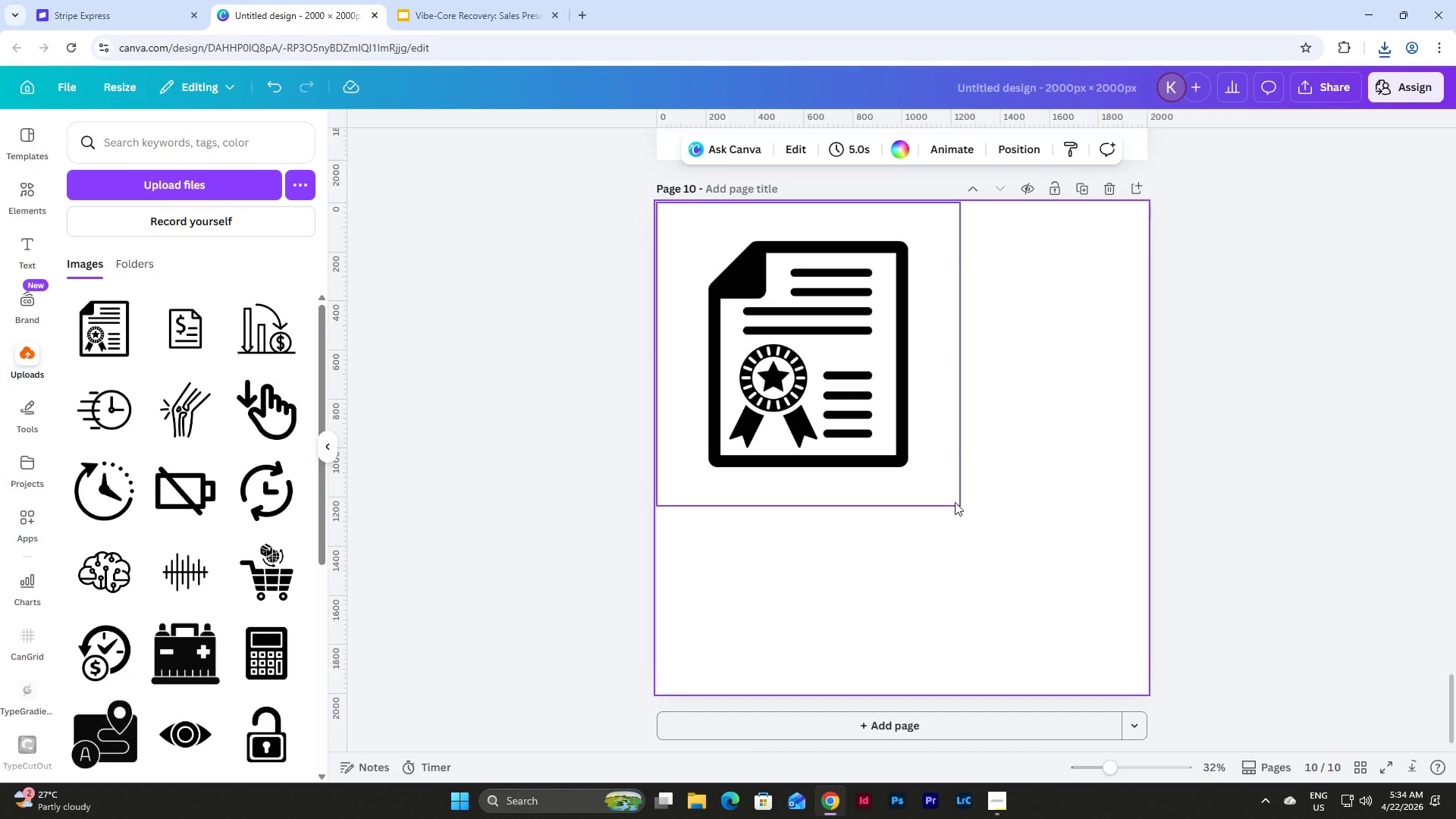 
left_click([946, 475])
 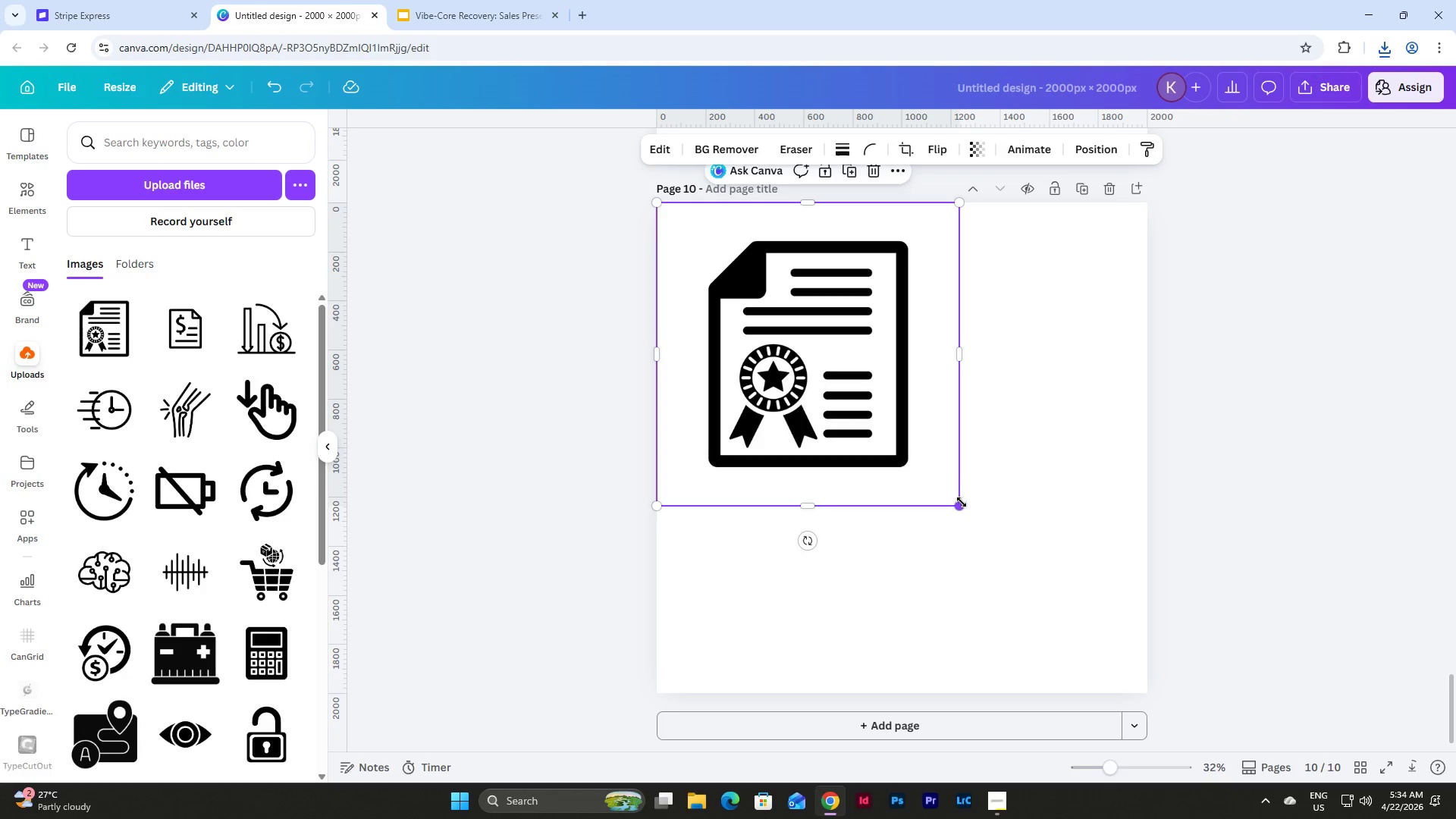 
left_click_drag(start_coordinate=[962, 504], to_coordinate=[1156, 682])
 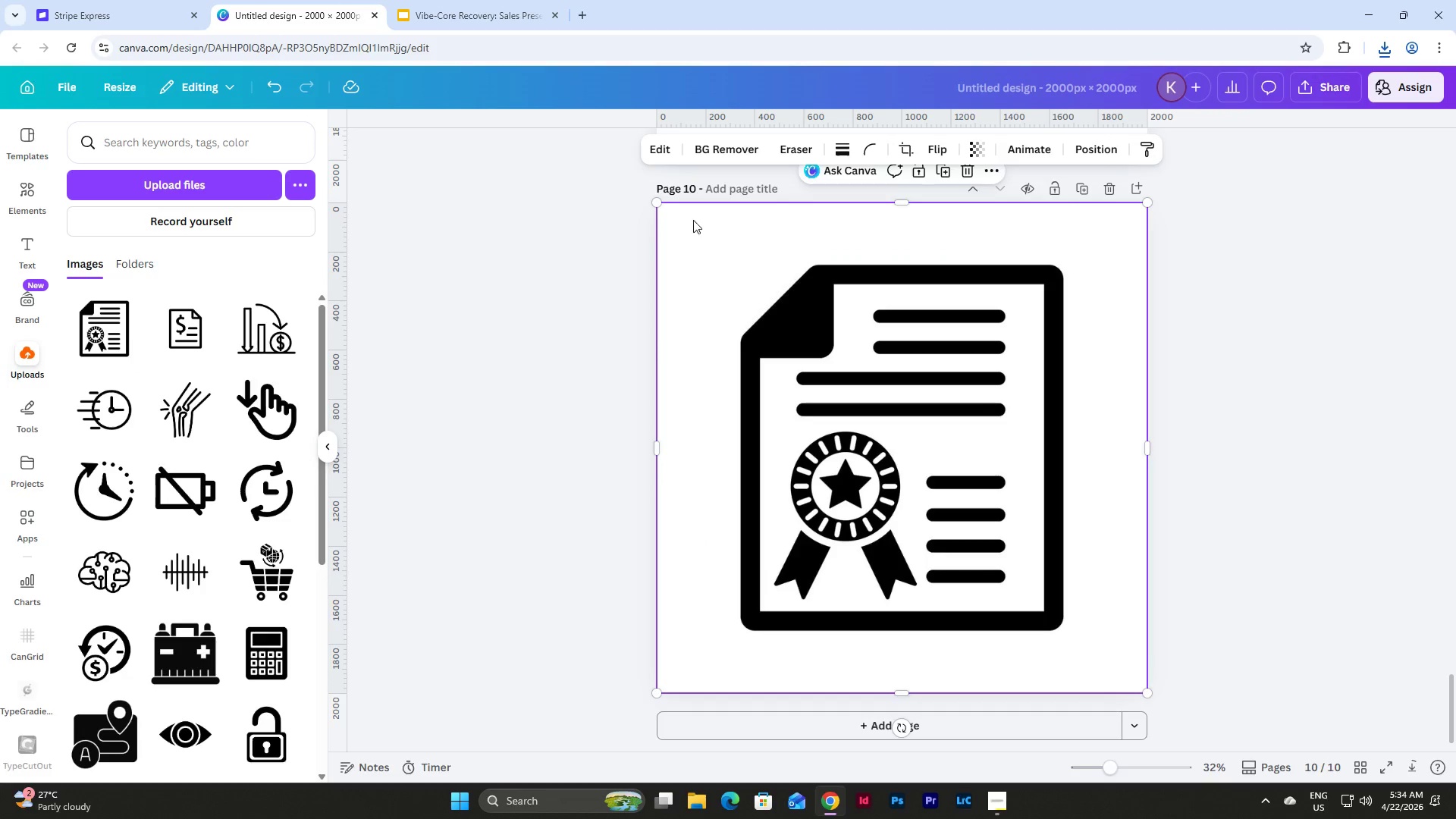 
left_click([716, 137])
 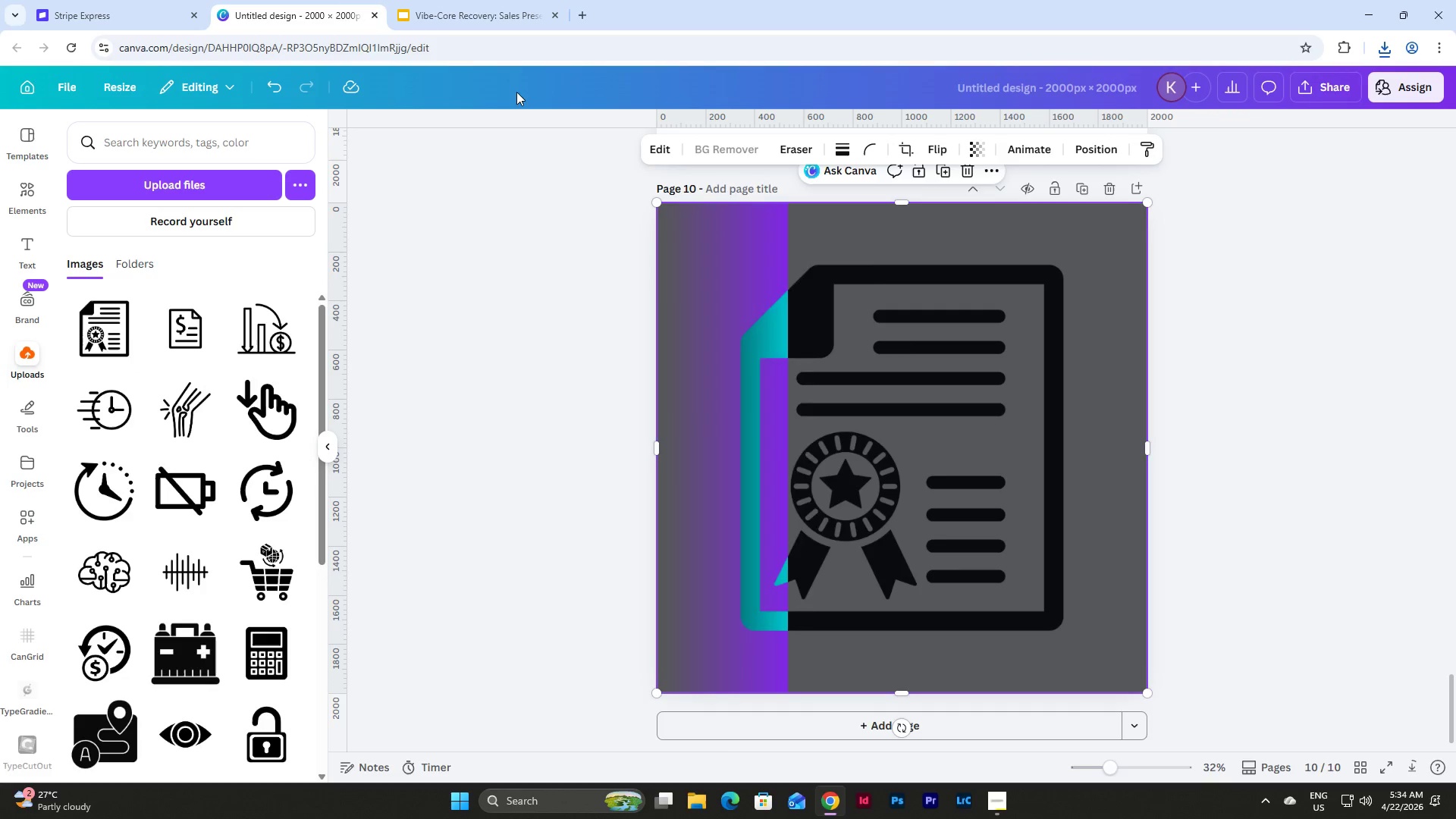 
left_click([446, 0])
 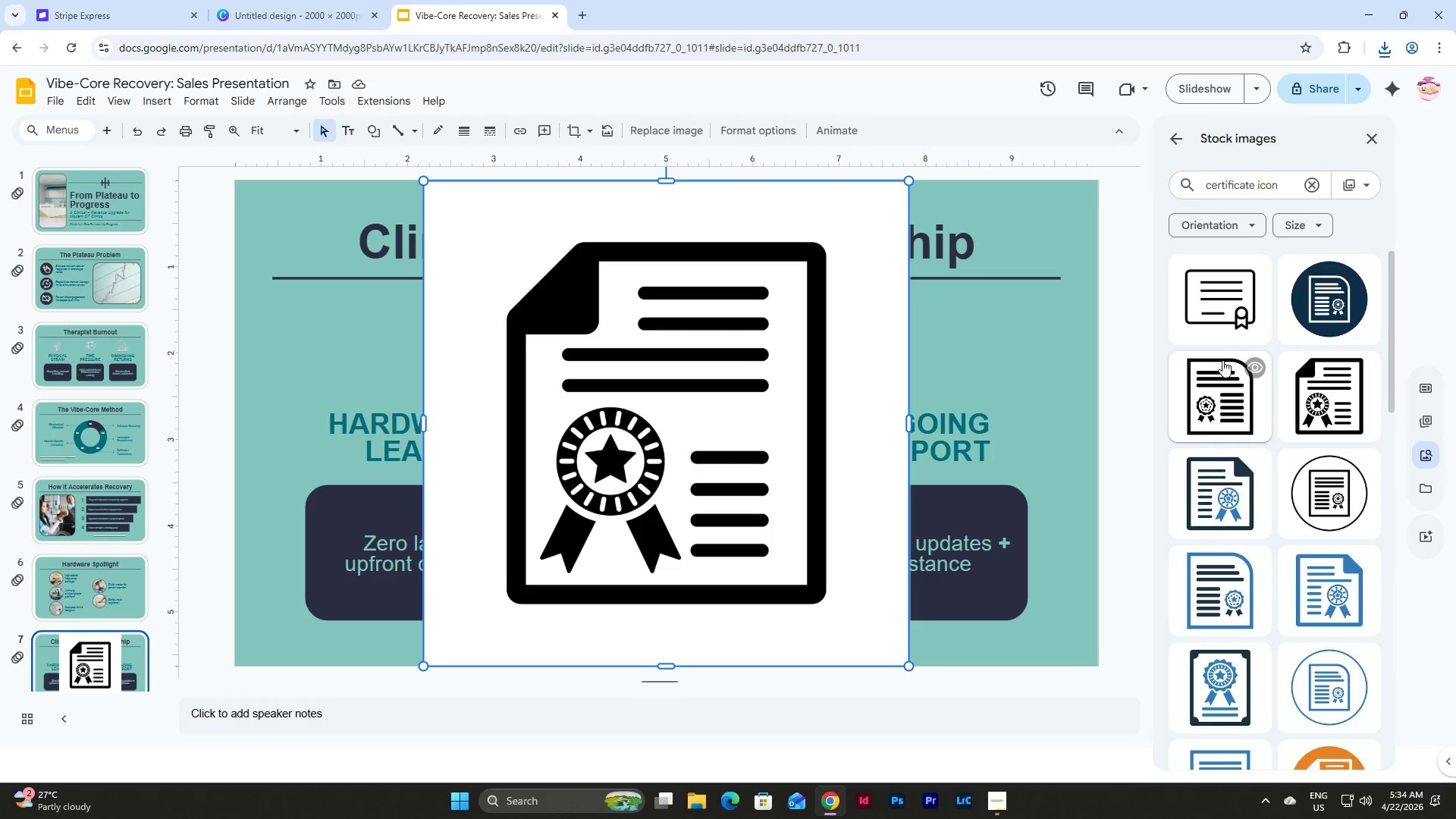 
scroll: coordinate [1228, 338], scroll_direction: down, amount: 6.0
 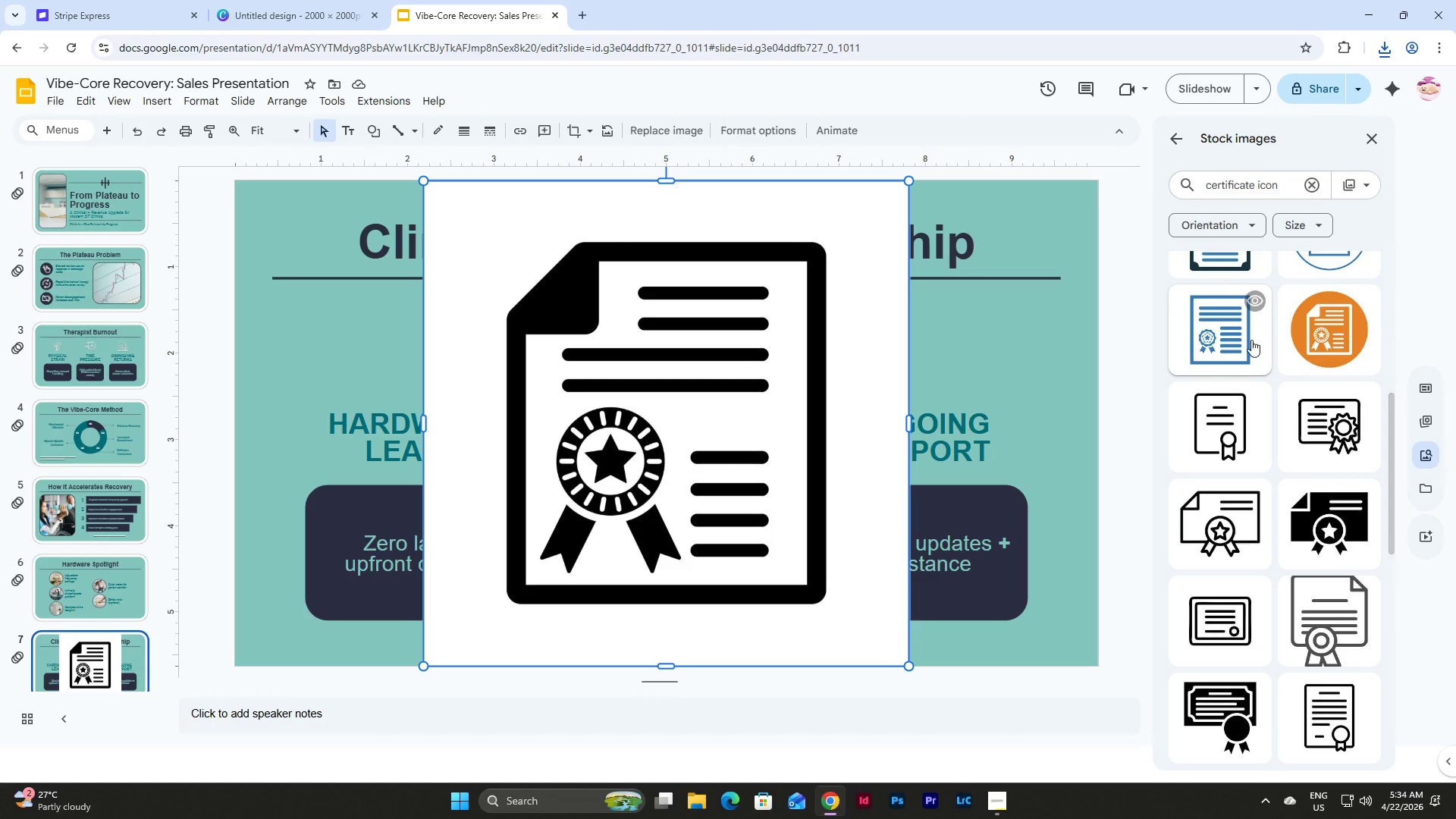 
left_click([284, 0])
 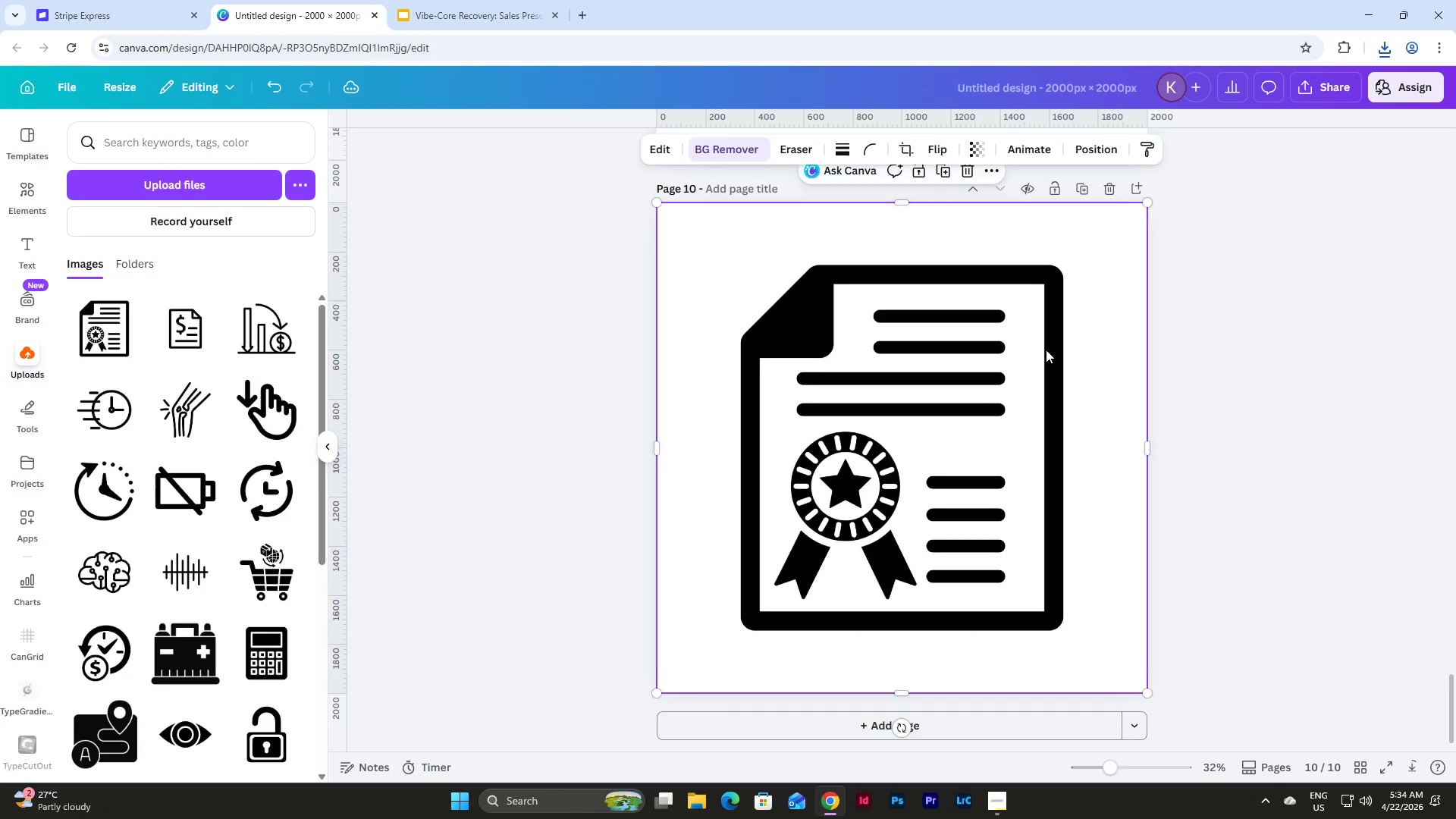 
key(Backspace)
 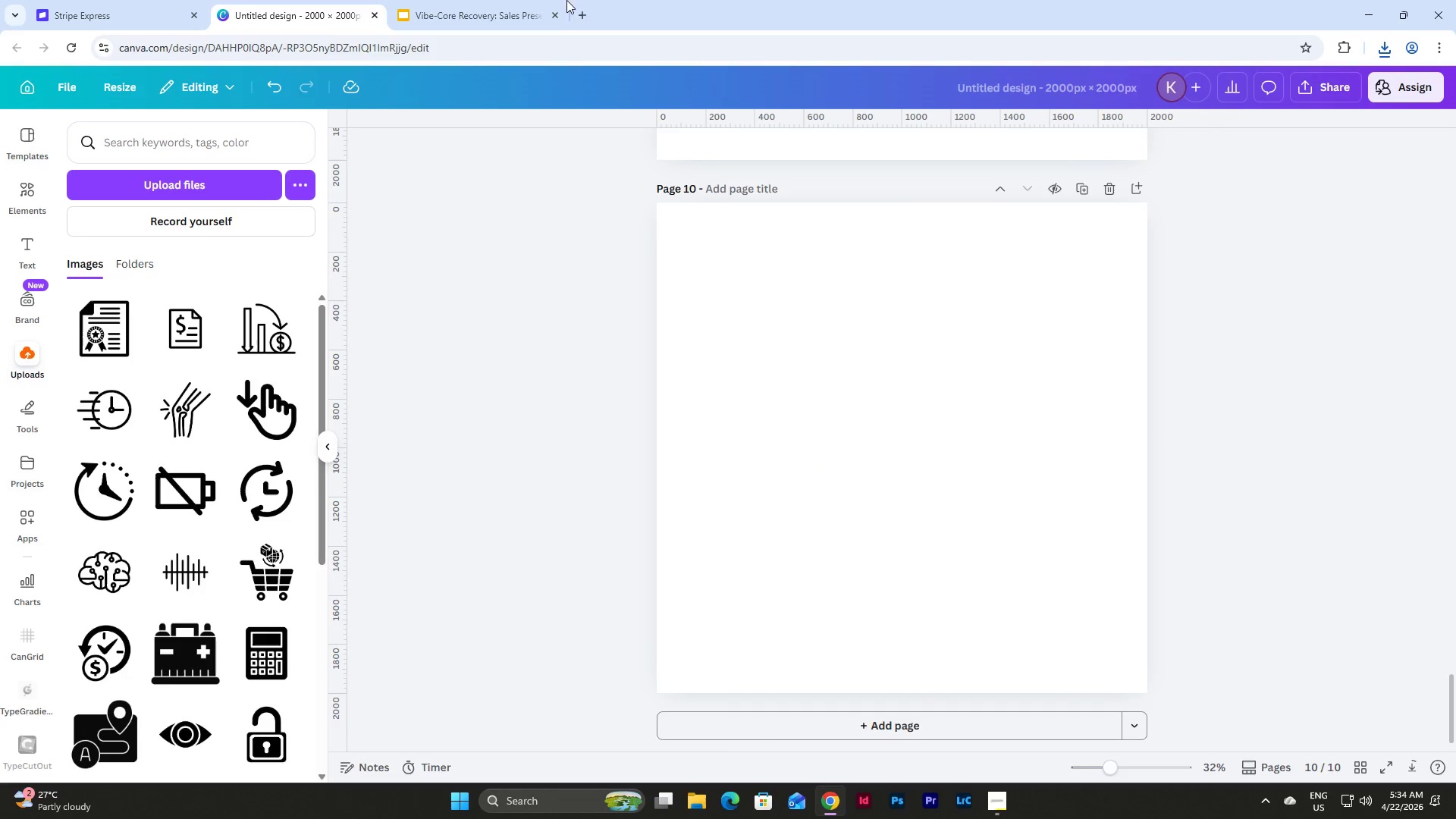 
left_click([467, 0])
 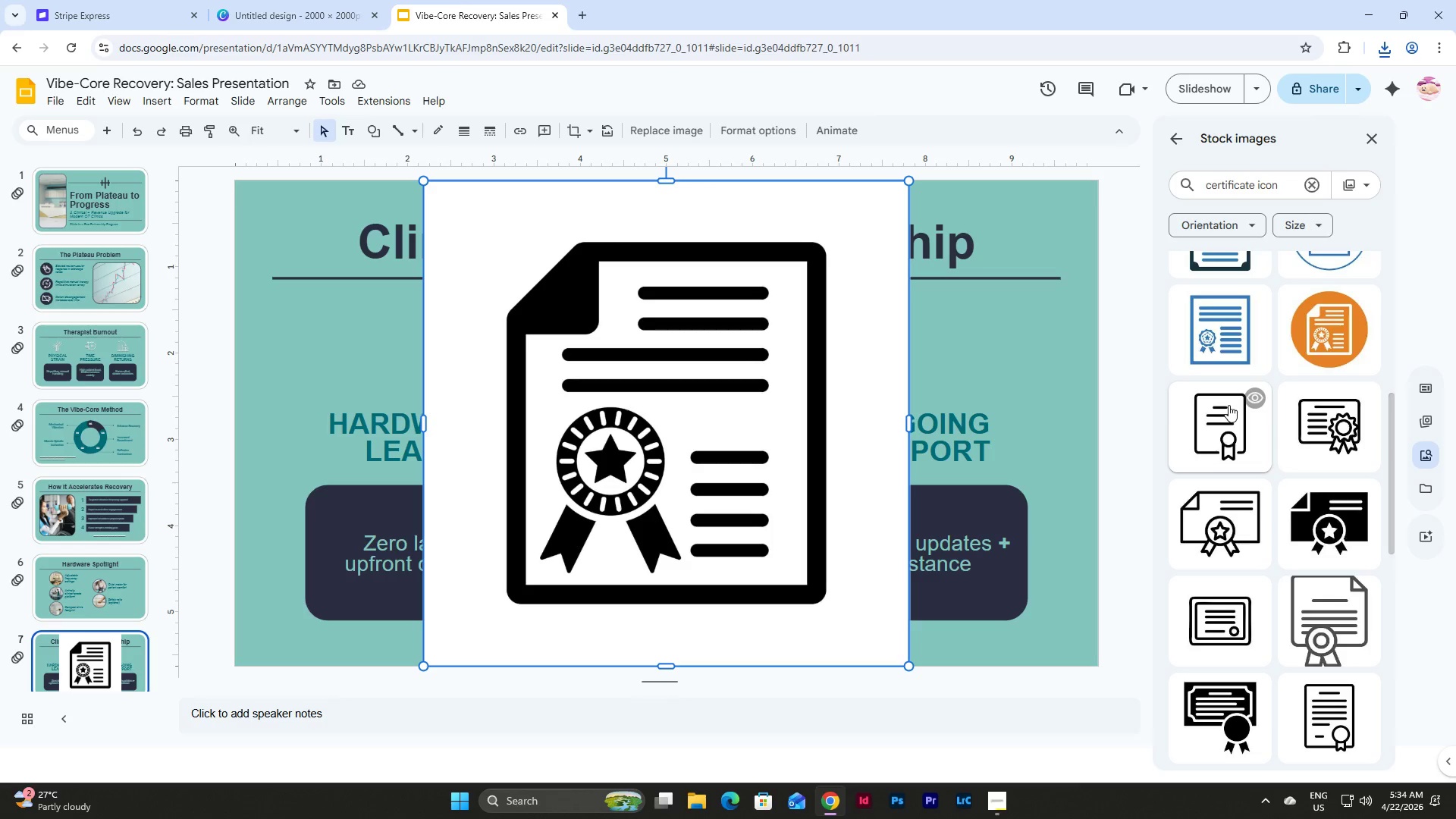 
left_click([1227, 411])
 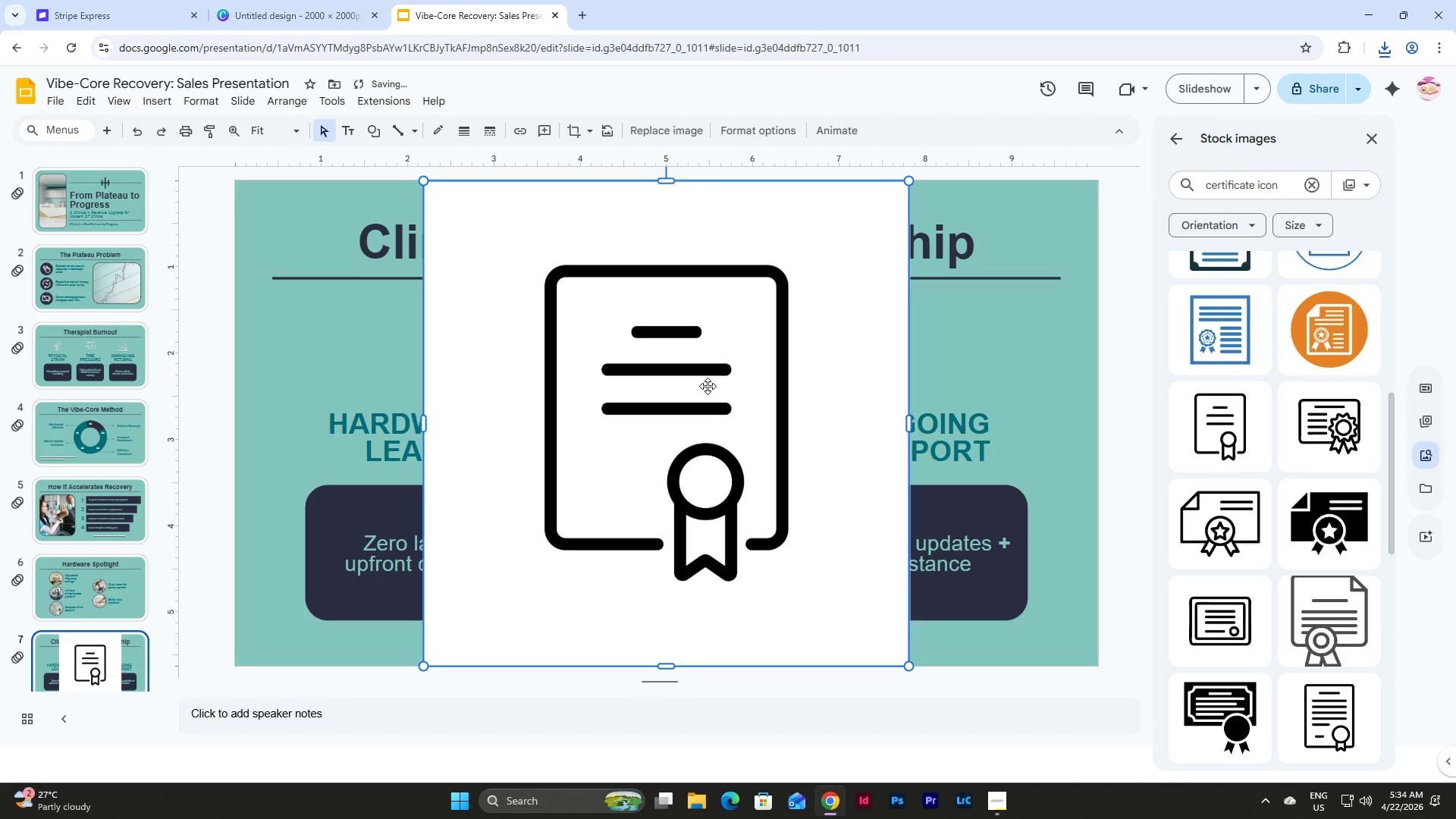 
left_click([708, 386])
 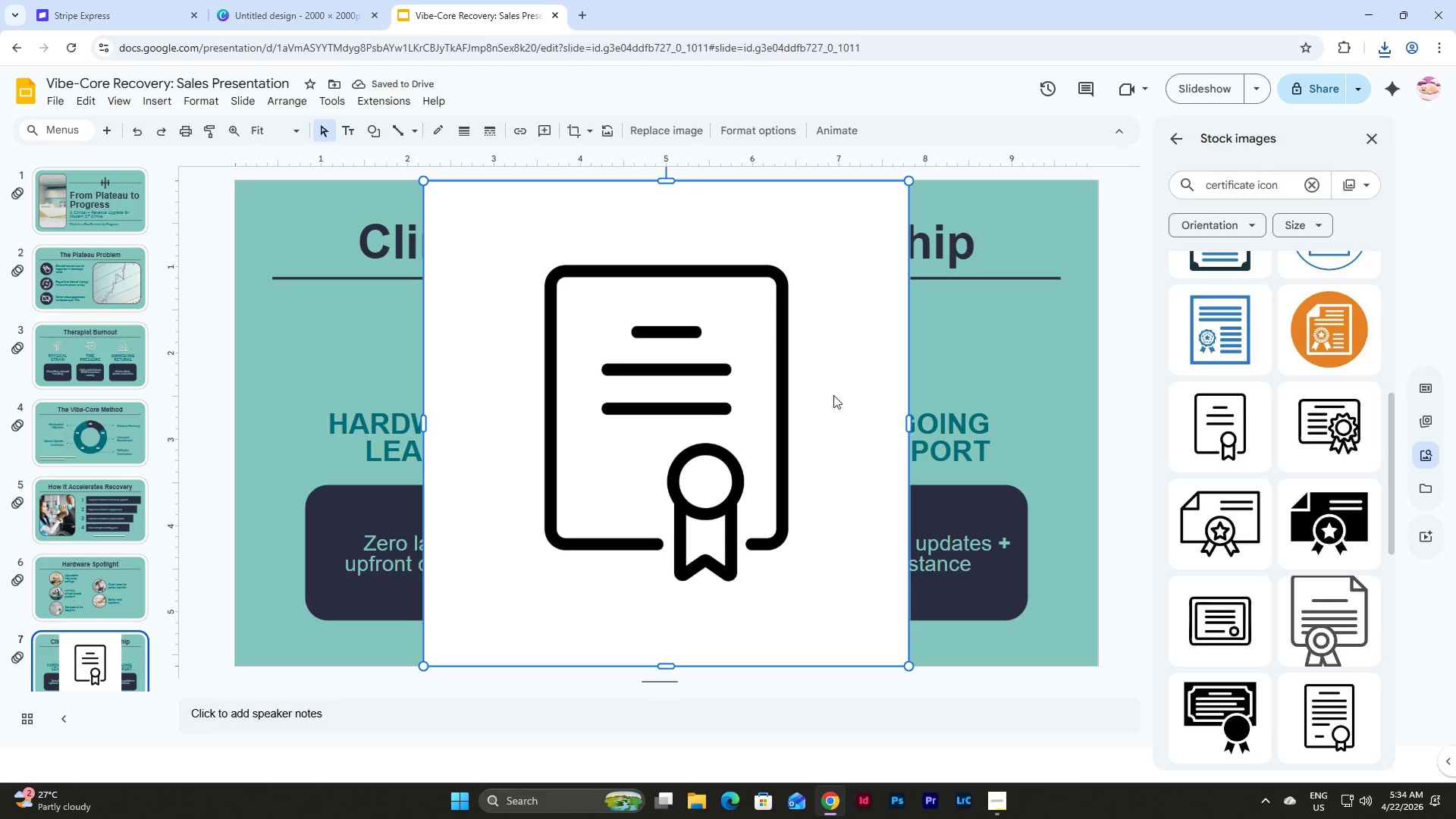 
key(Backspace)
 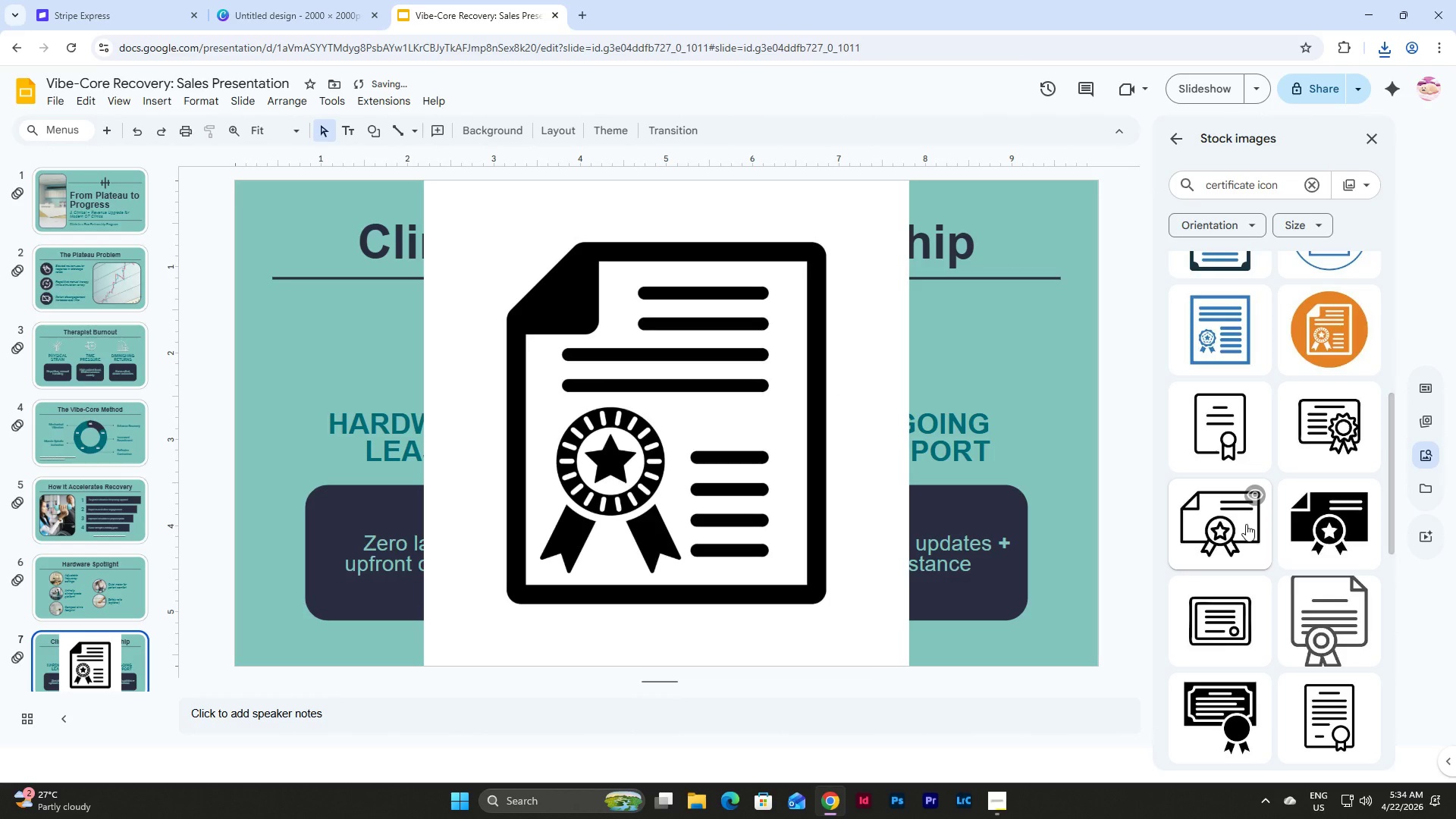 
left_click([1337, 397])
 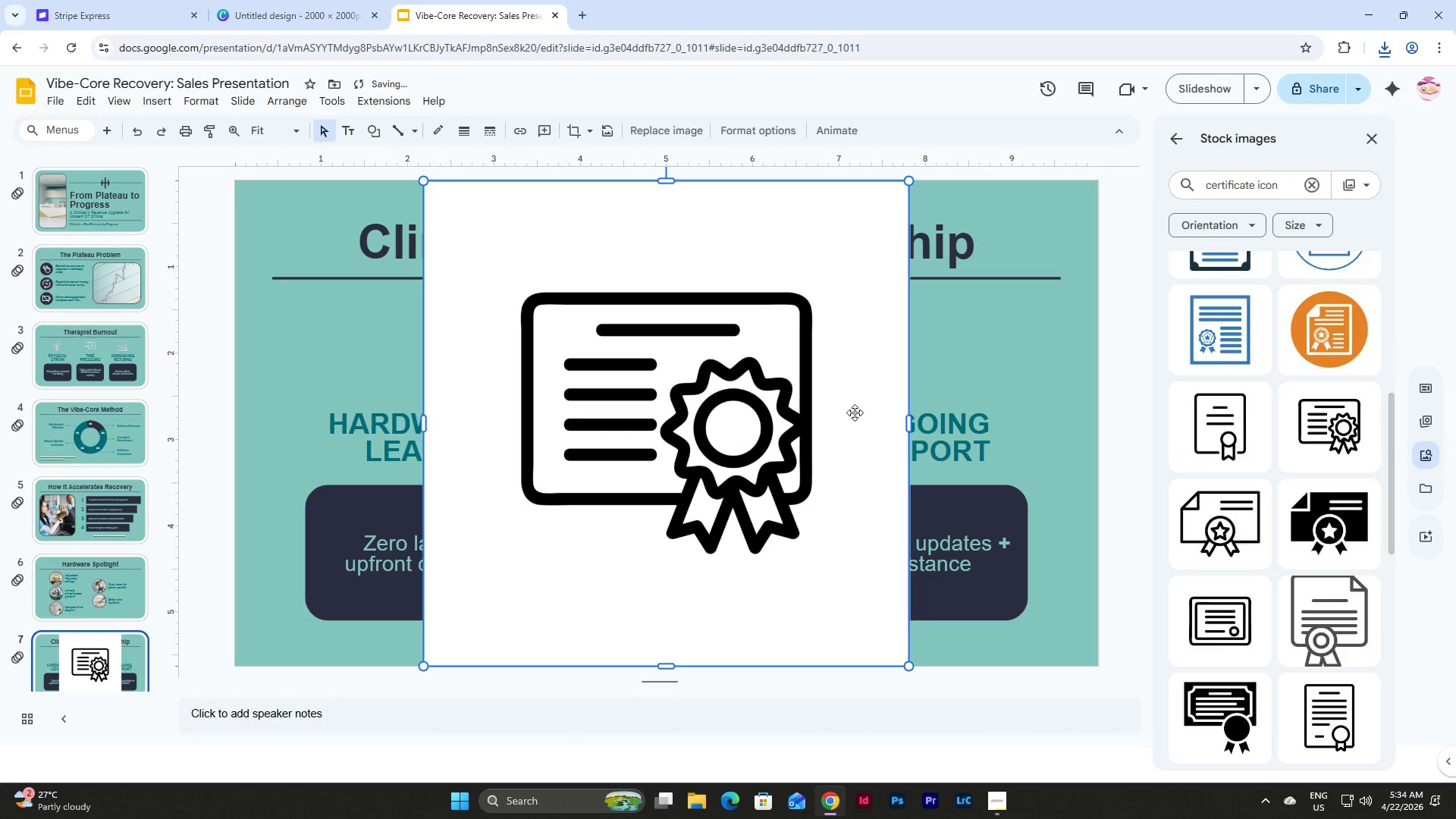 
left_click([817, 403])
 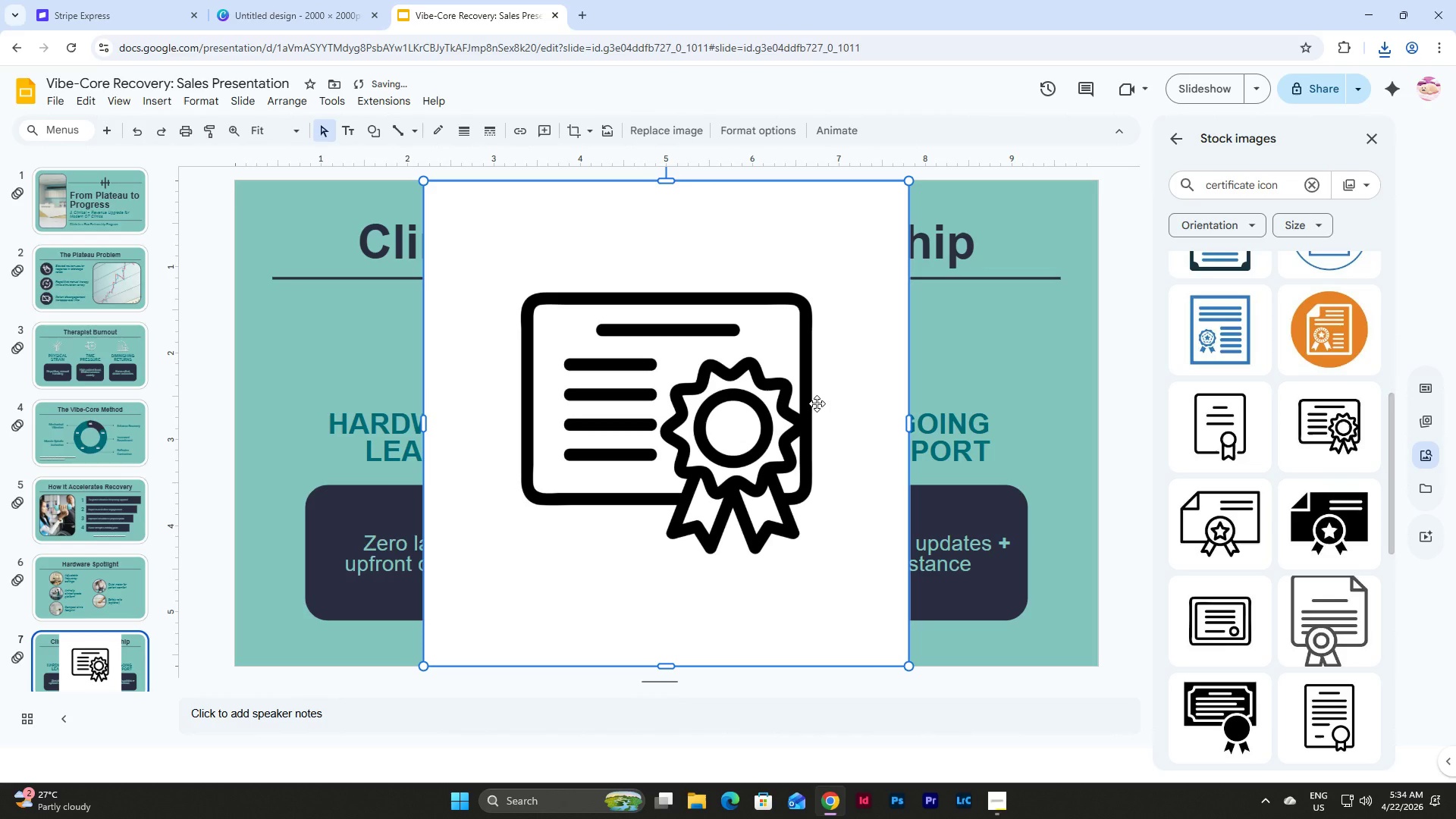 
key(Control+C)
 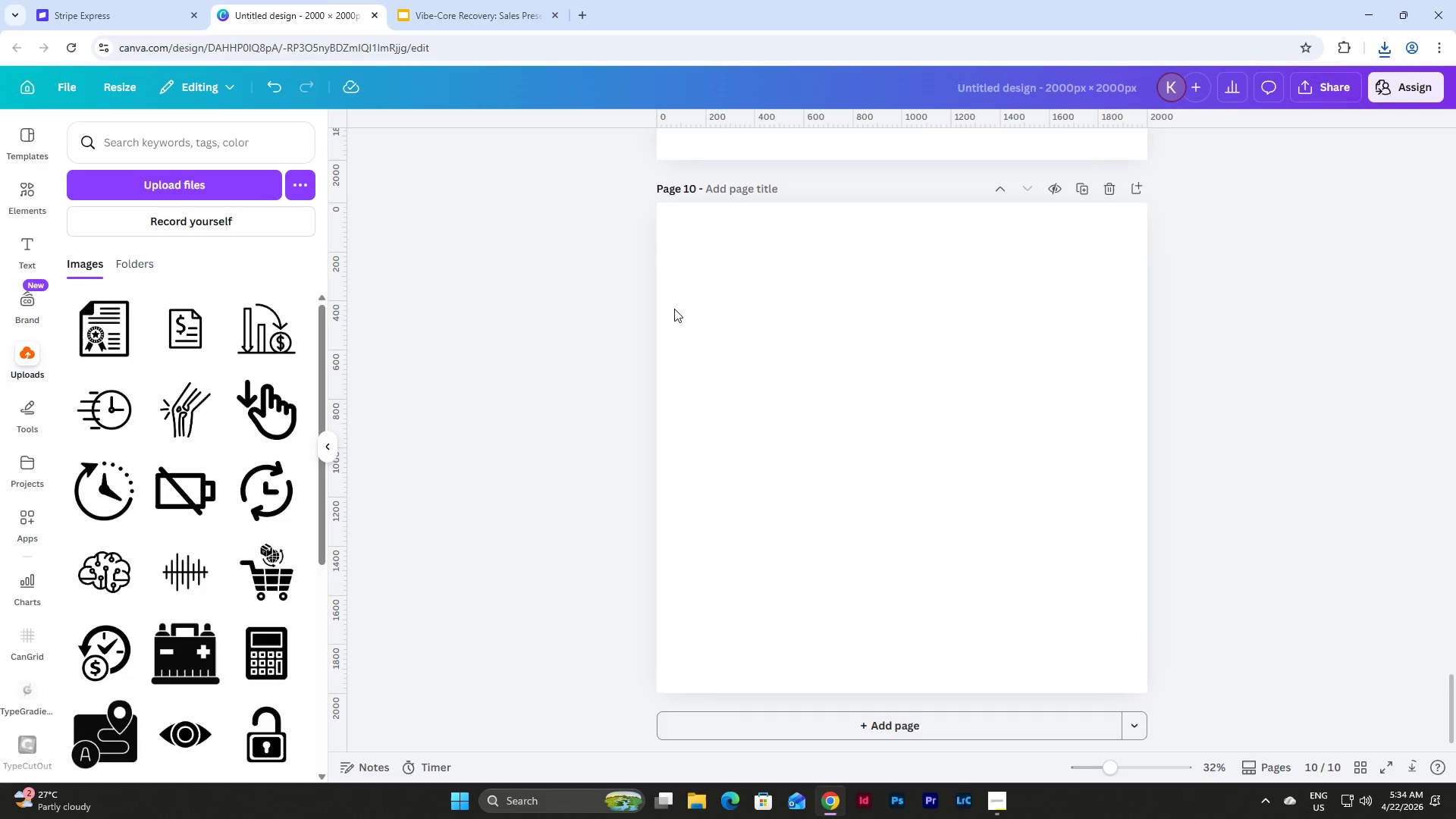 
double_click([803, 424])
 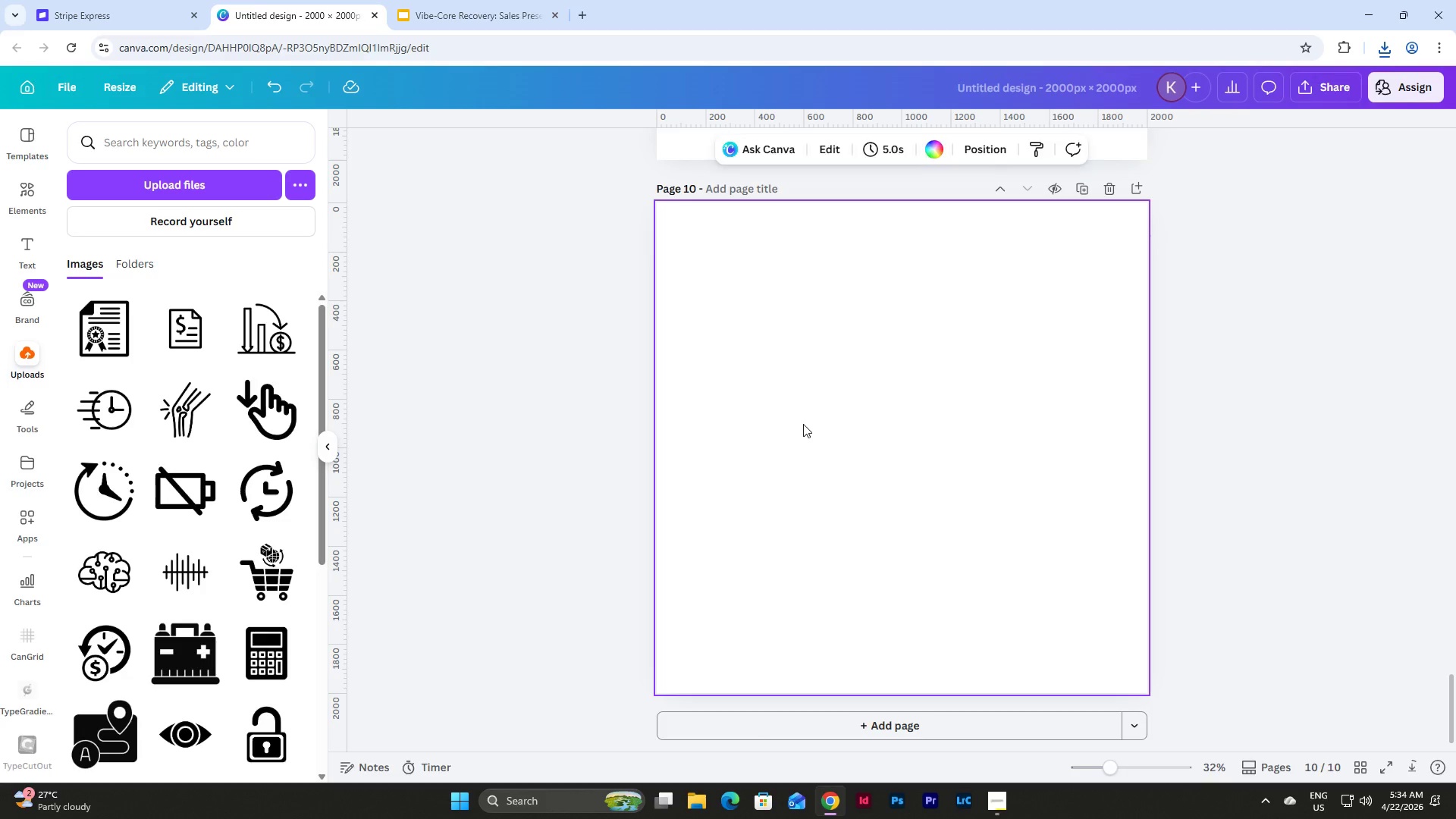 
key(Control+V)
 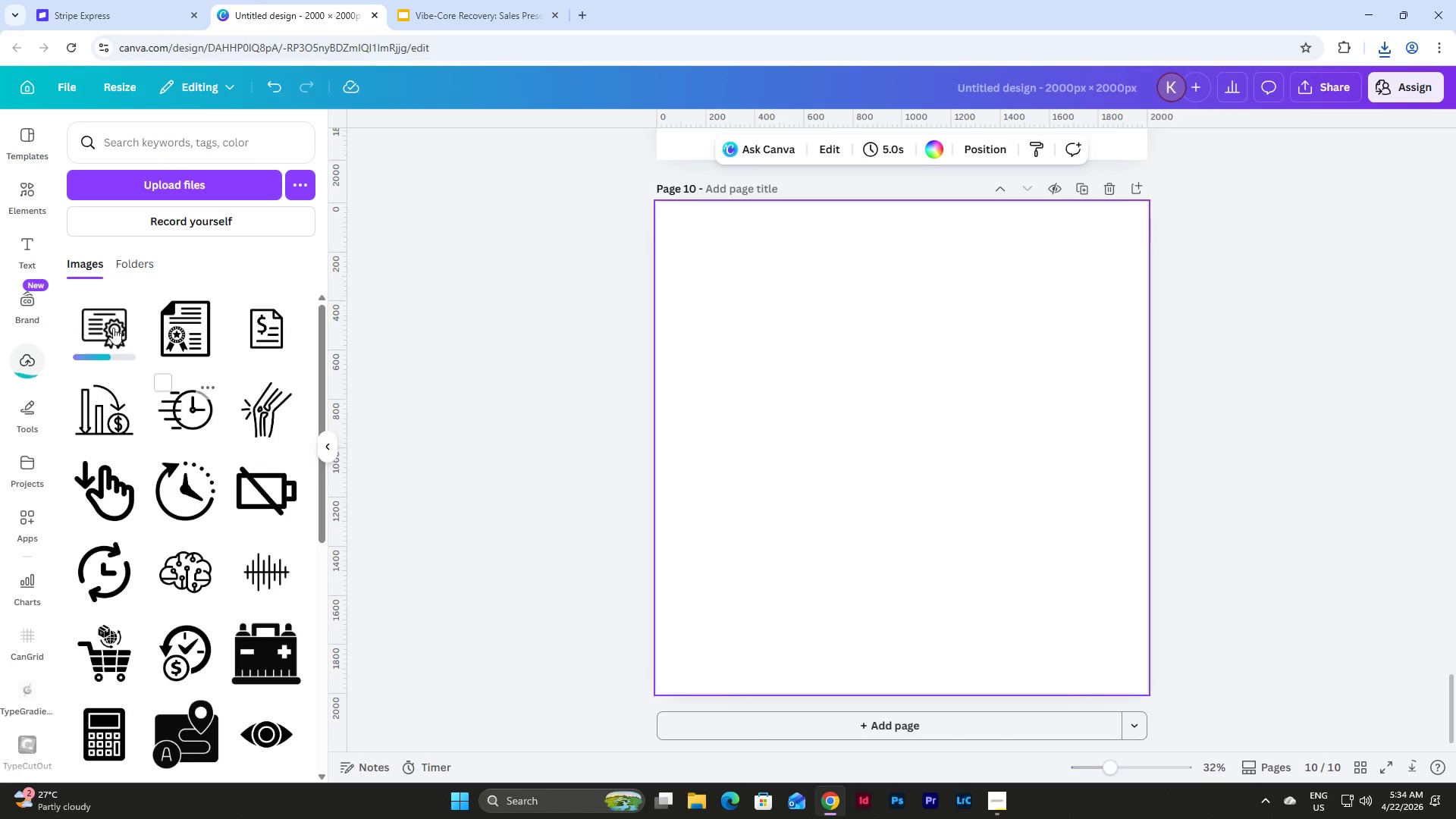 
left_click([99, 319])
 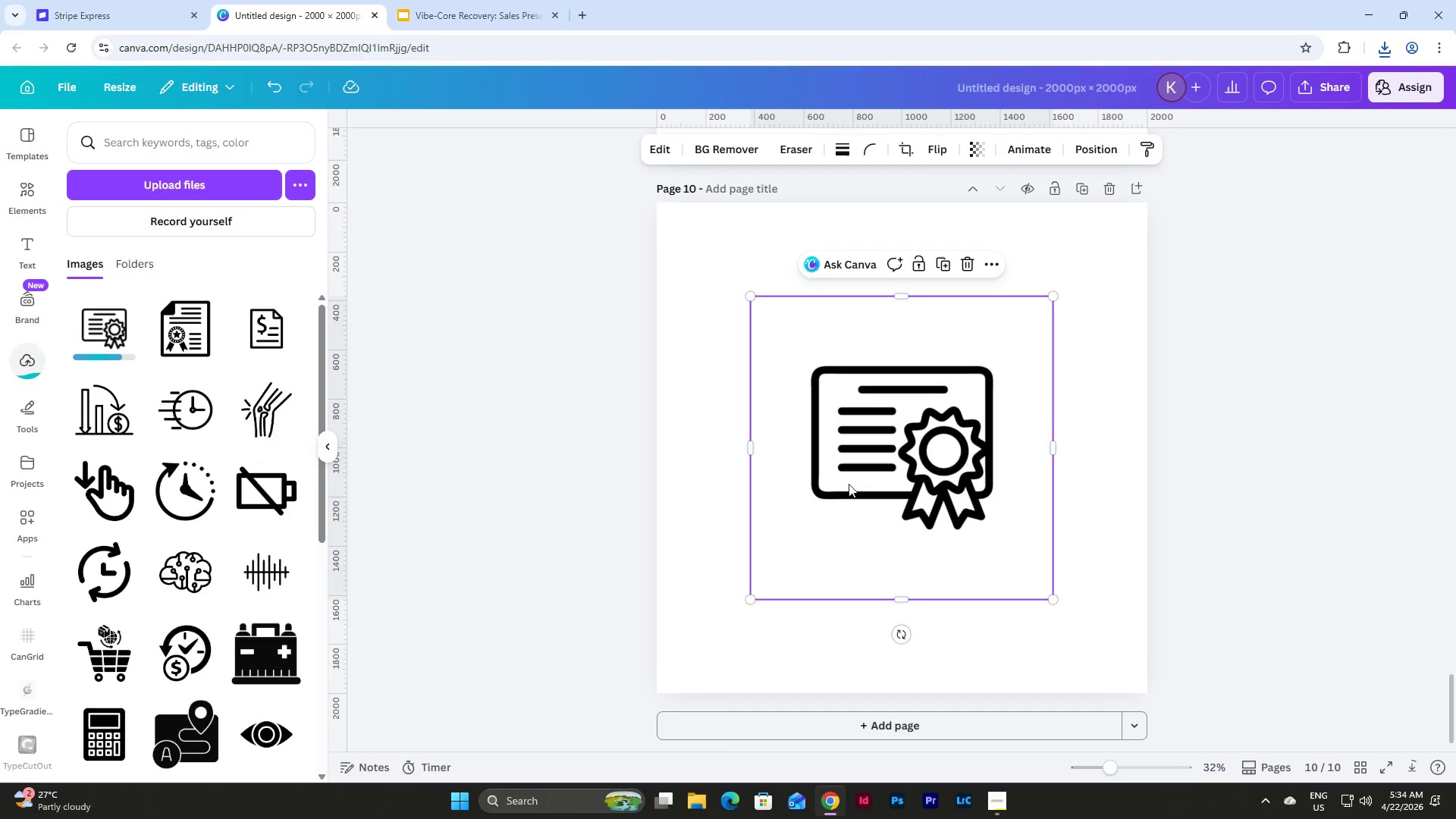 
left_click_drag(start_coordinate=[867, 482], to_coordinate=[773, 393])
 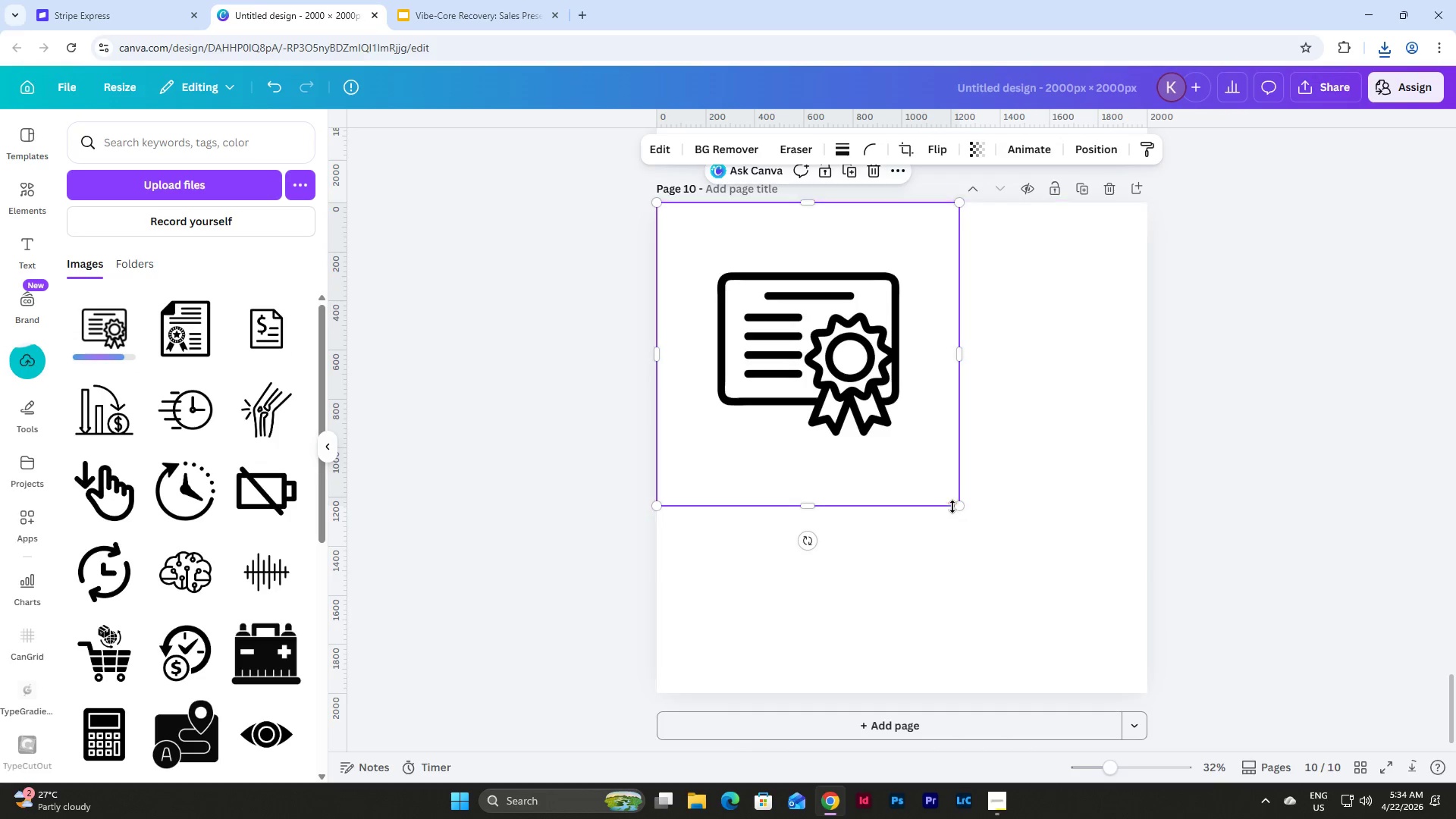 
left_click_drag(start_coordinate=[954, 507], to_coordinate=[1143, 694])
 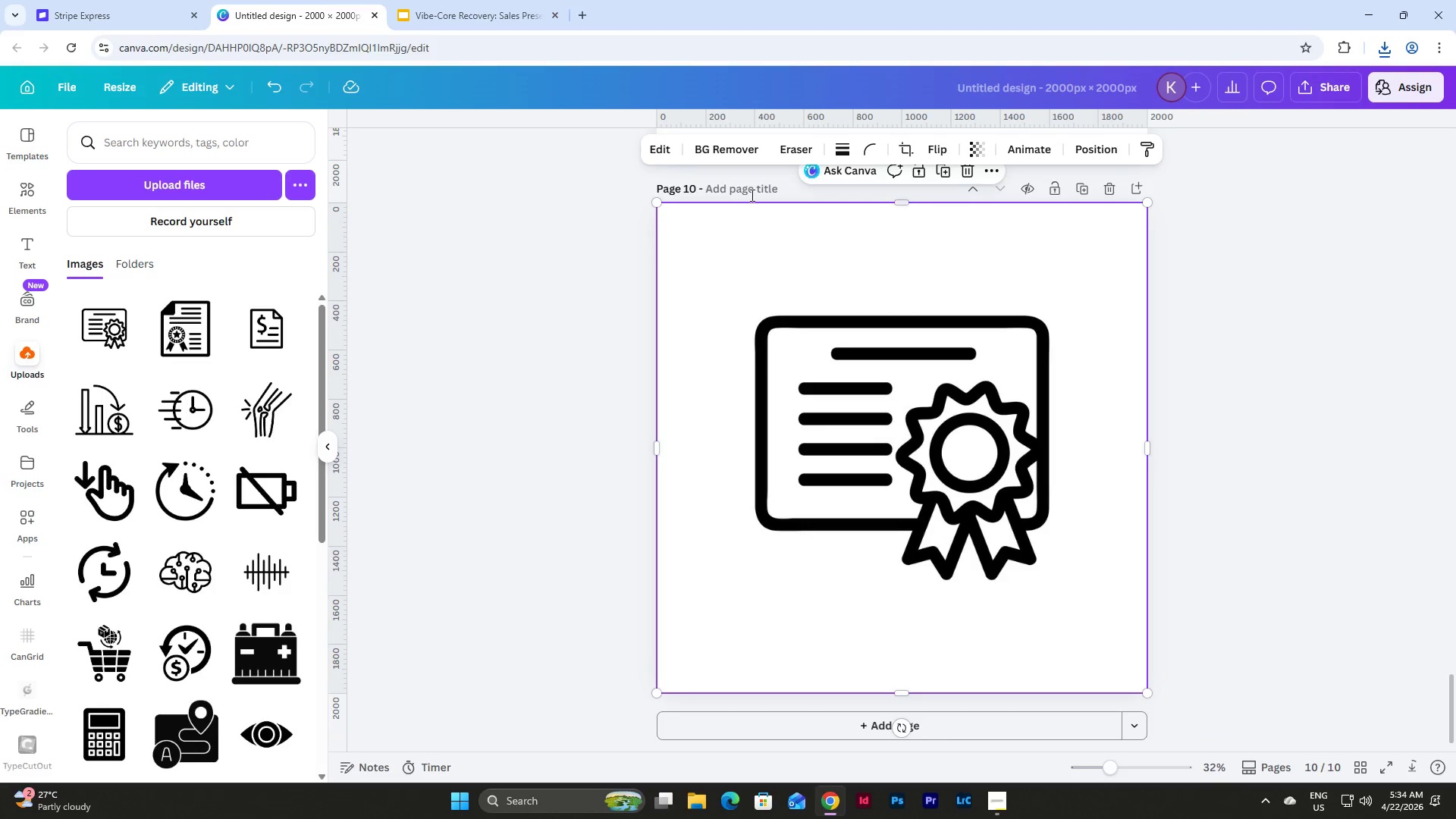 
left_click([730, 156])
 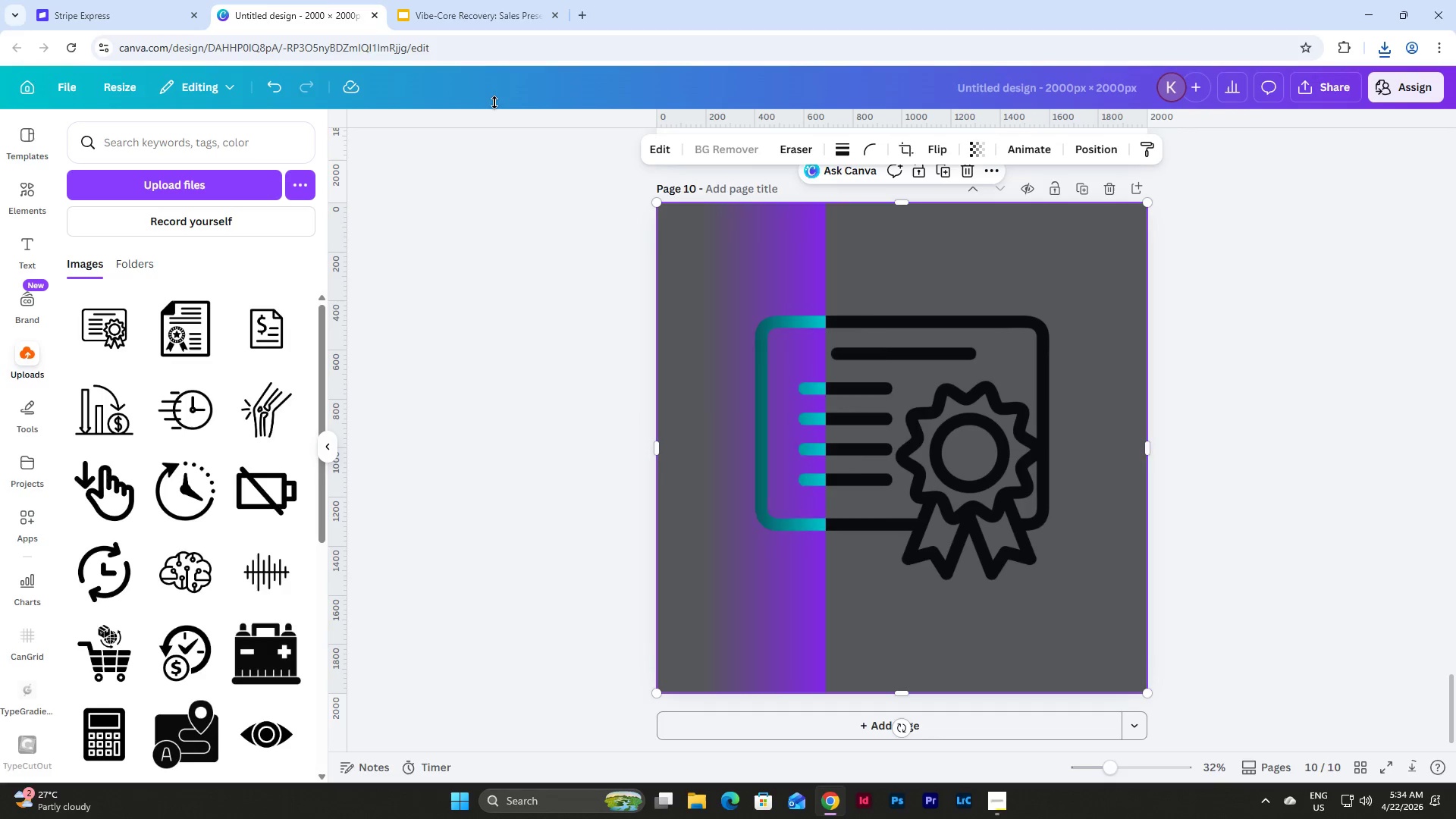 
left_click([444, 0])
 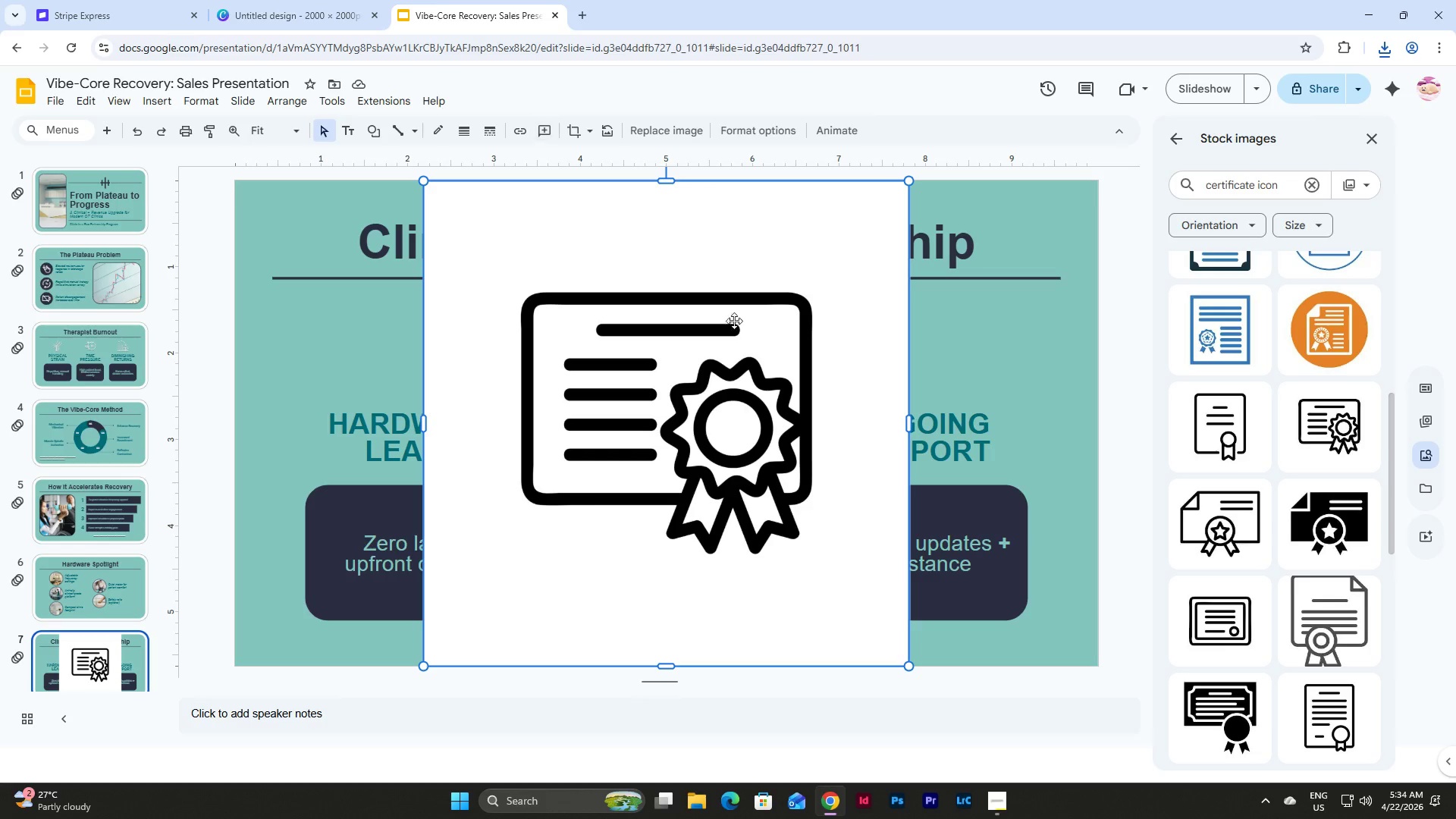 
left_click([769, 370])
 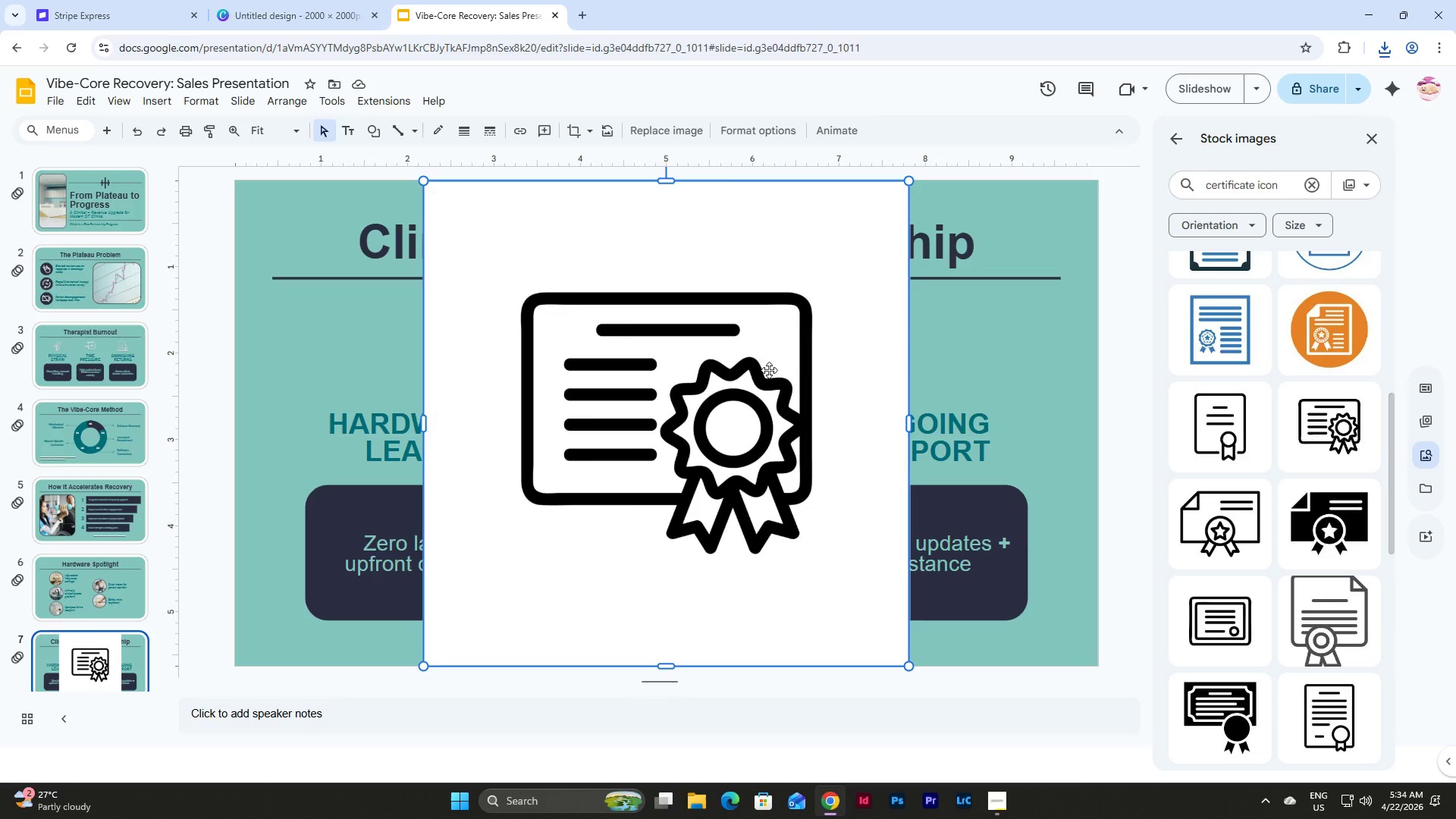 
key(Backspace)
 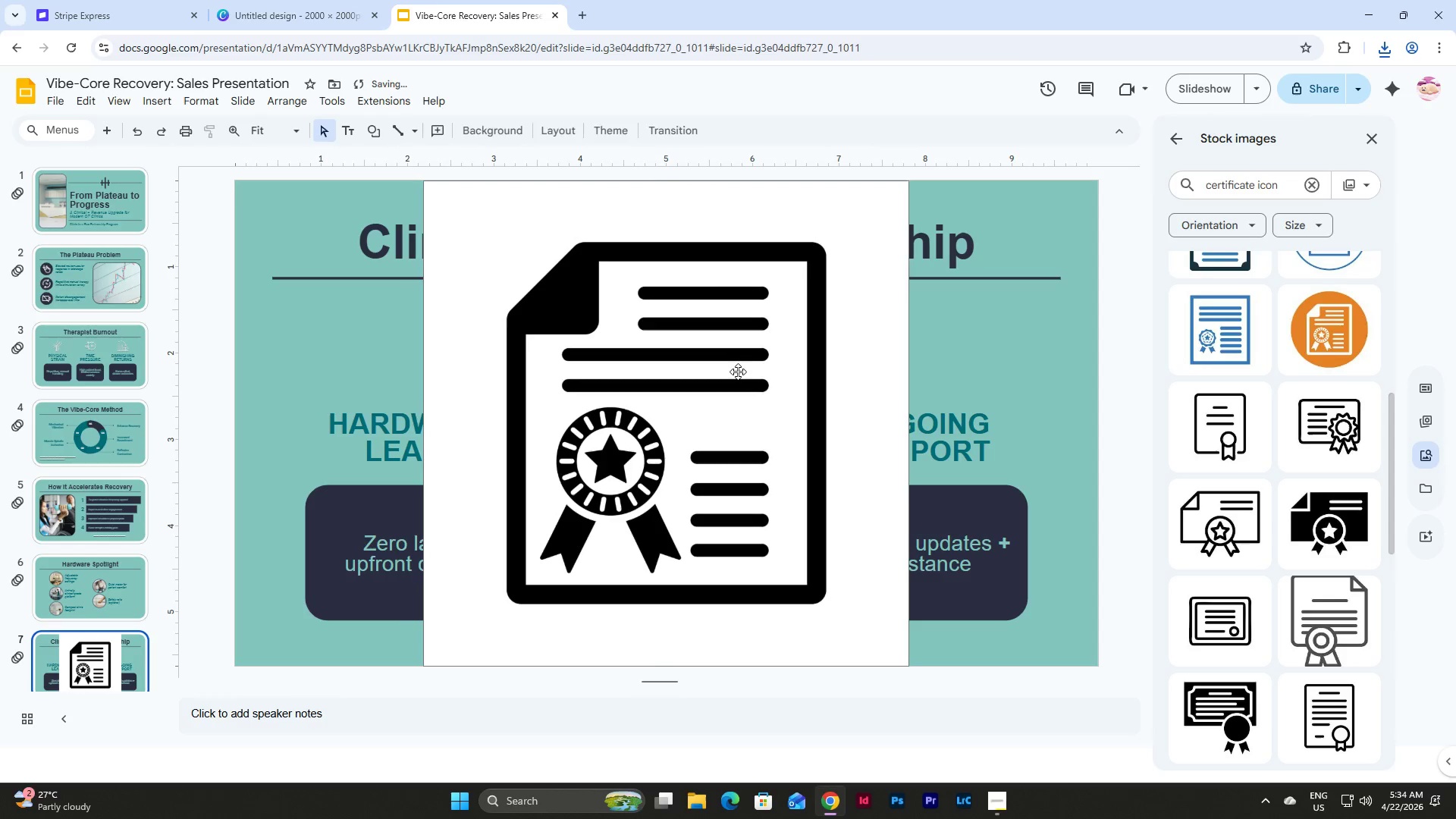 
left_click([738, 372])
 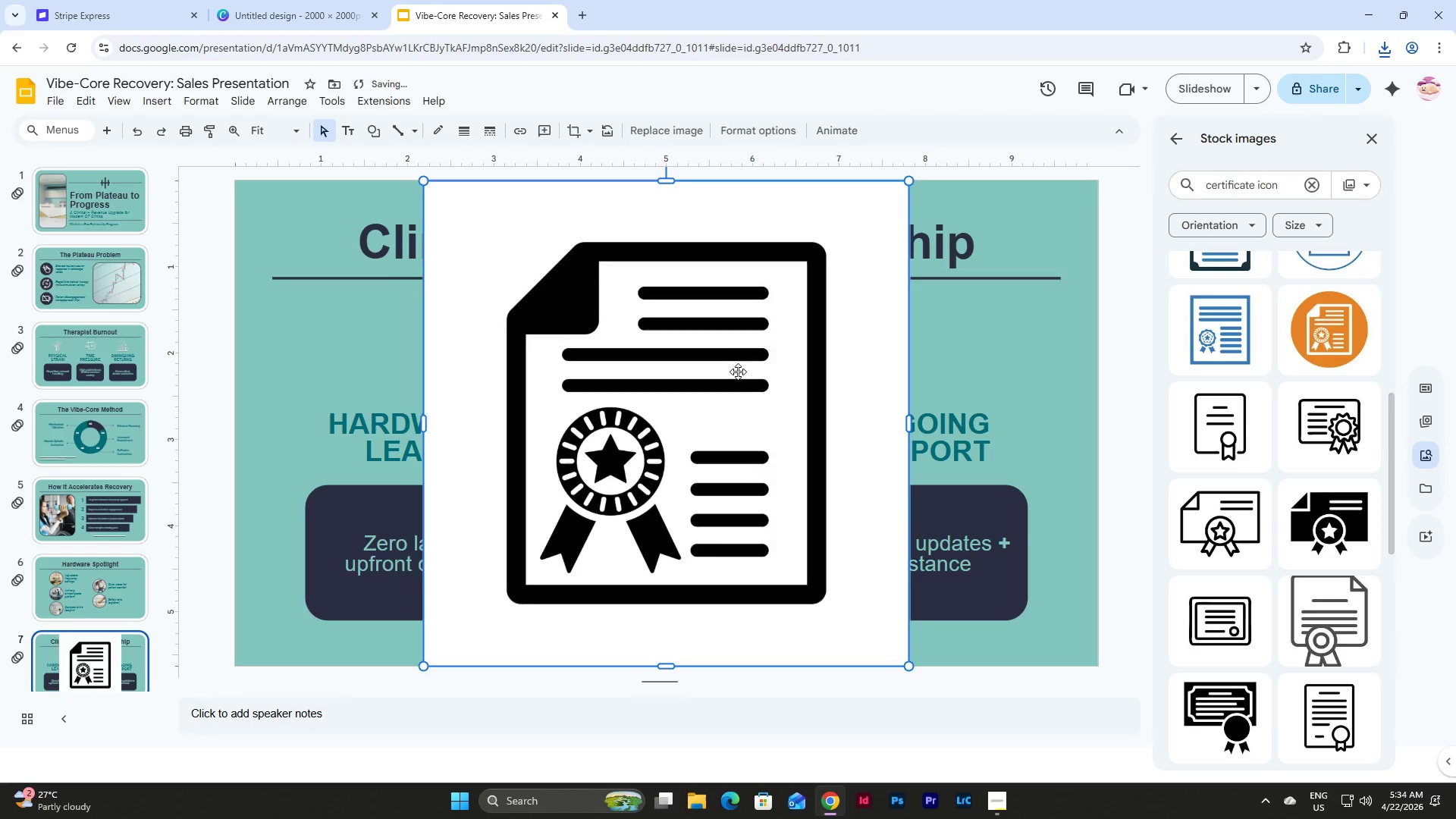 
key(Backspace)
 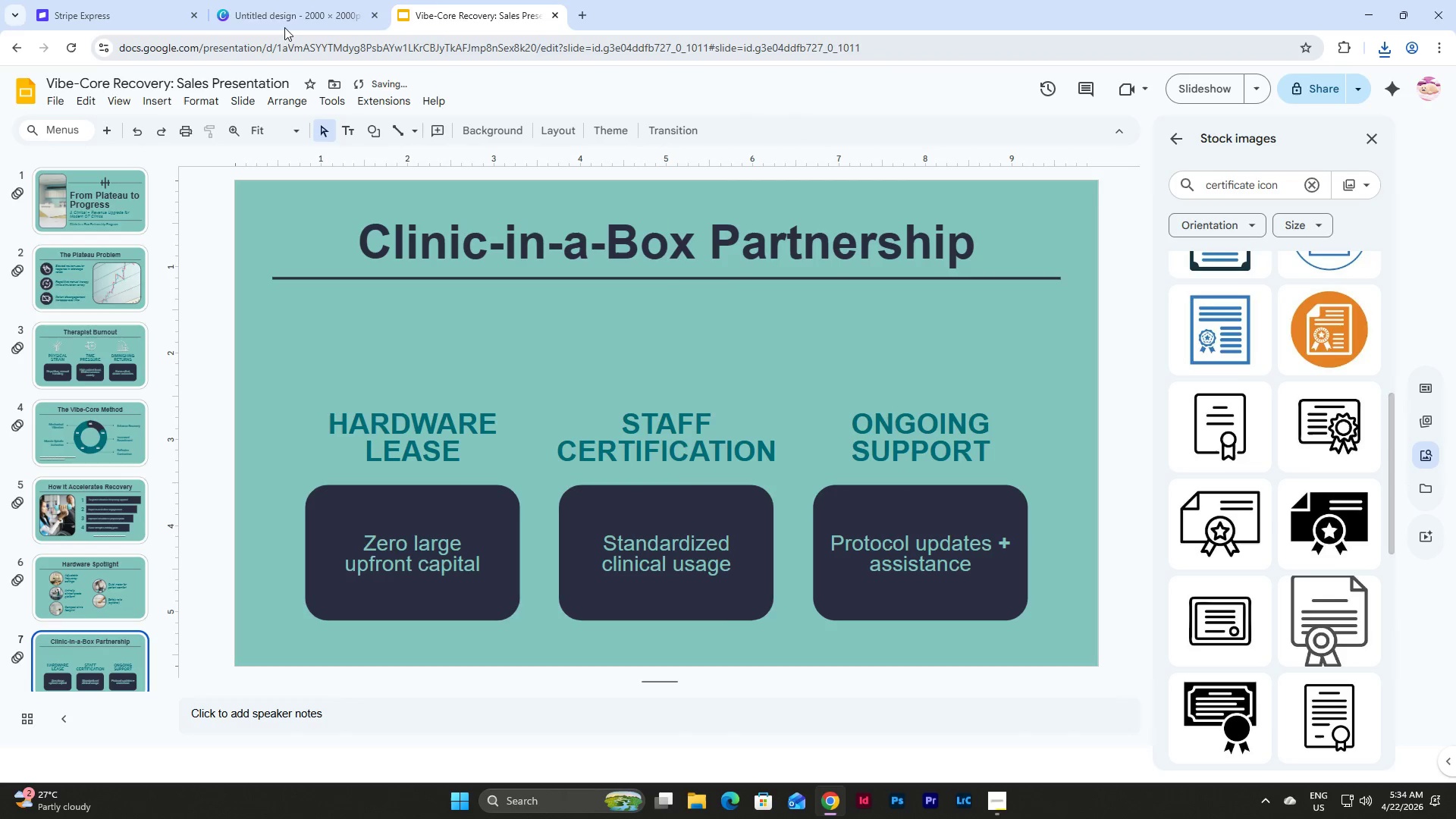 
left_click([283, 0])
 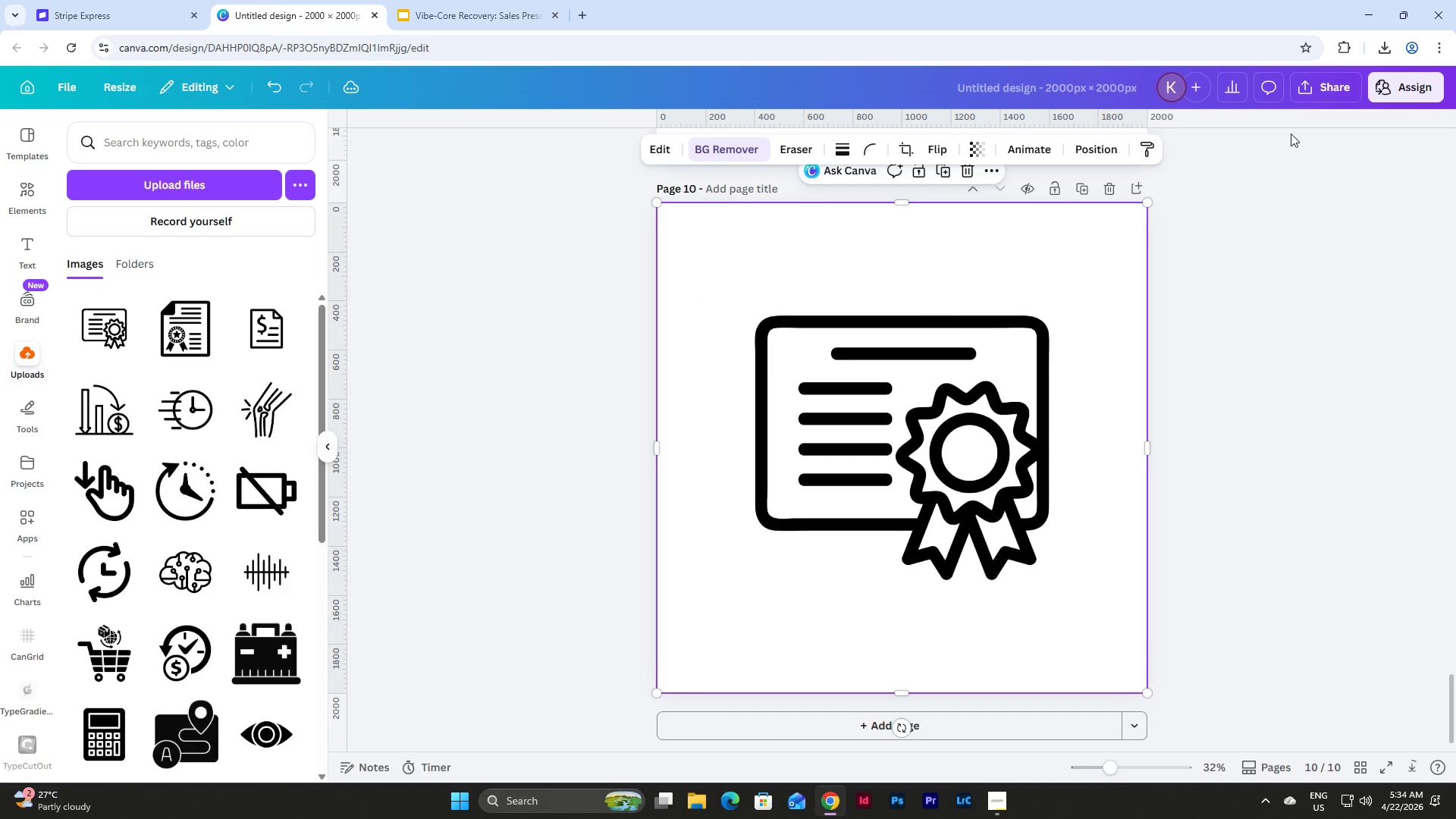 
left_click([1335, 86])
 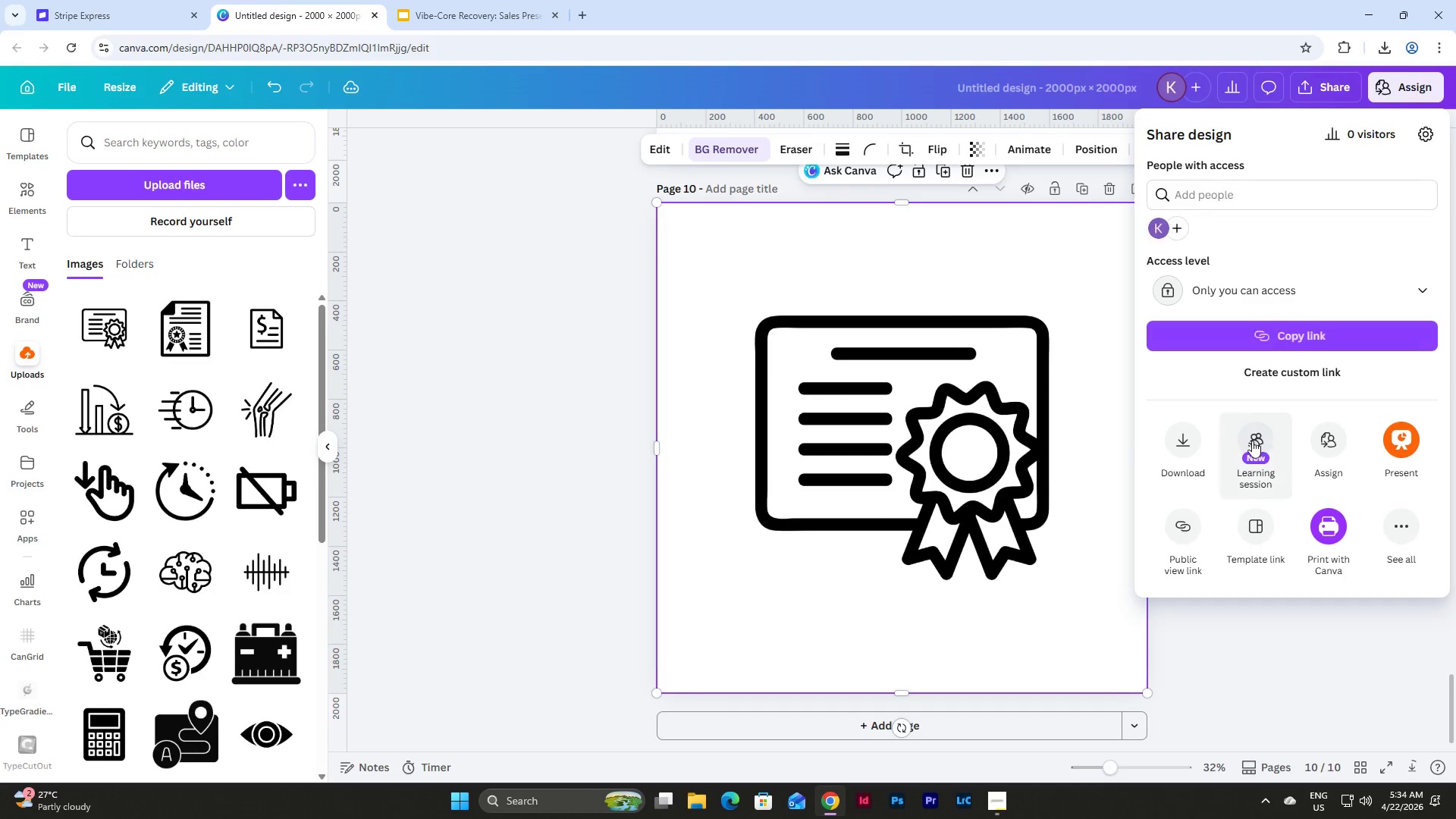 
left_click([1194, 453])
 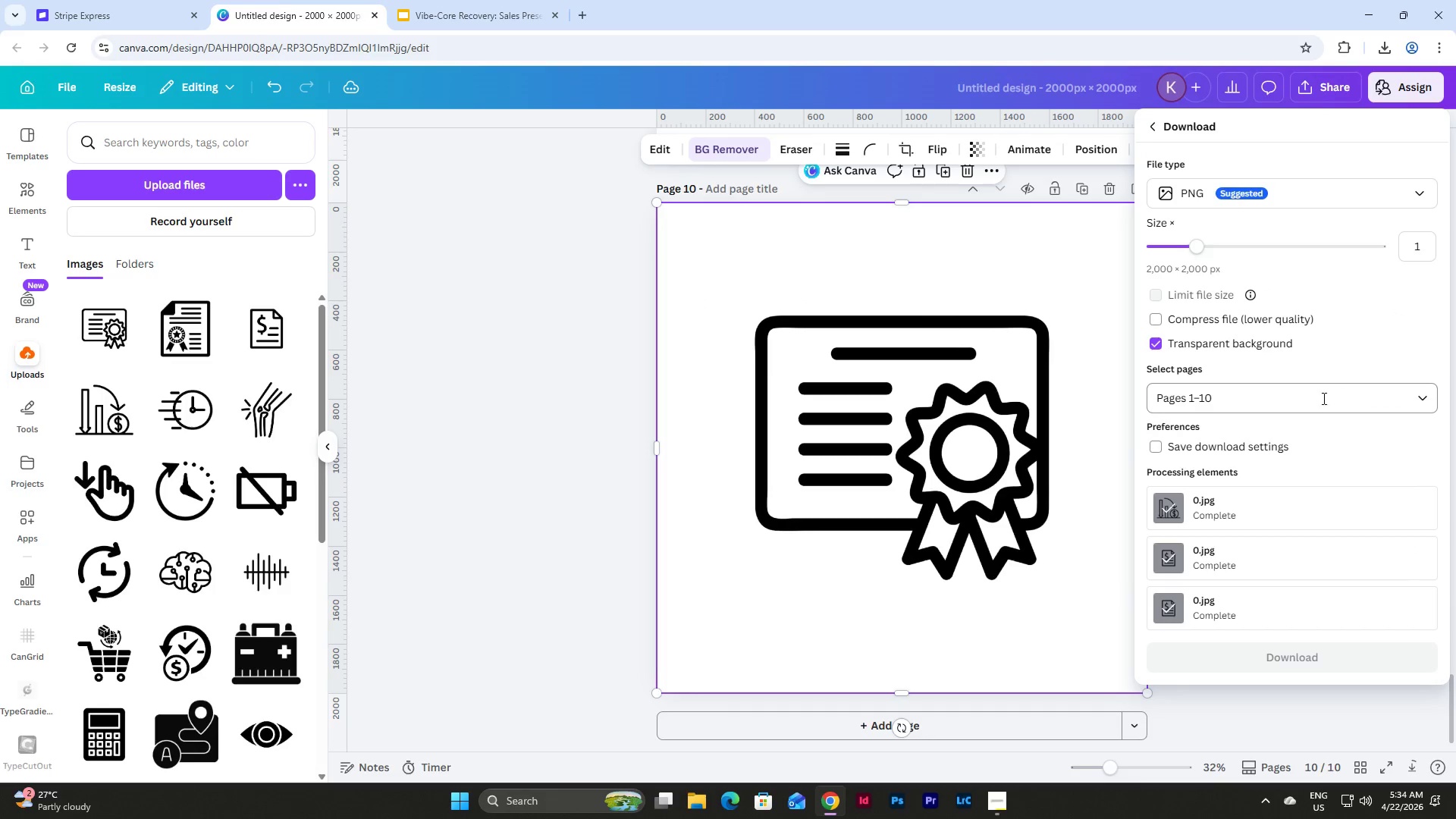 
left_click([1417, 395])
 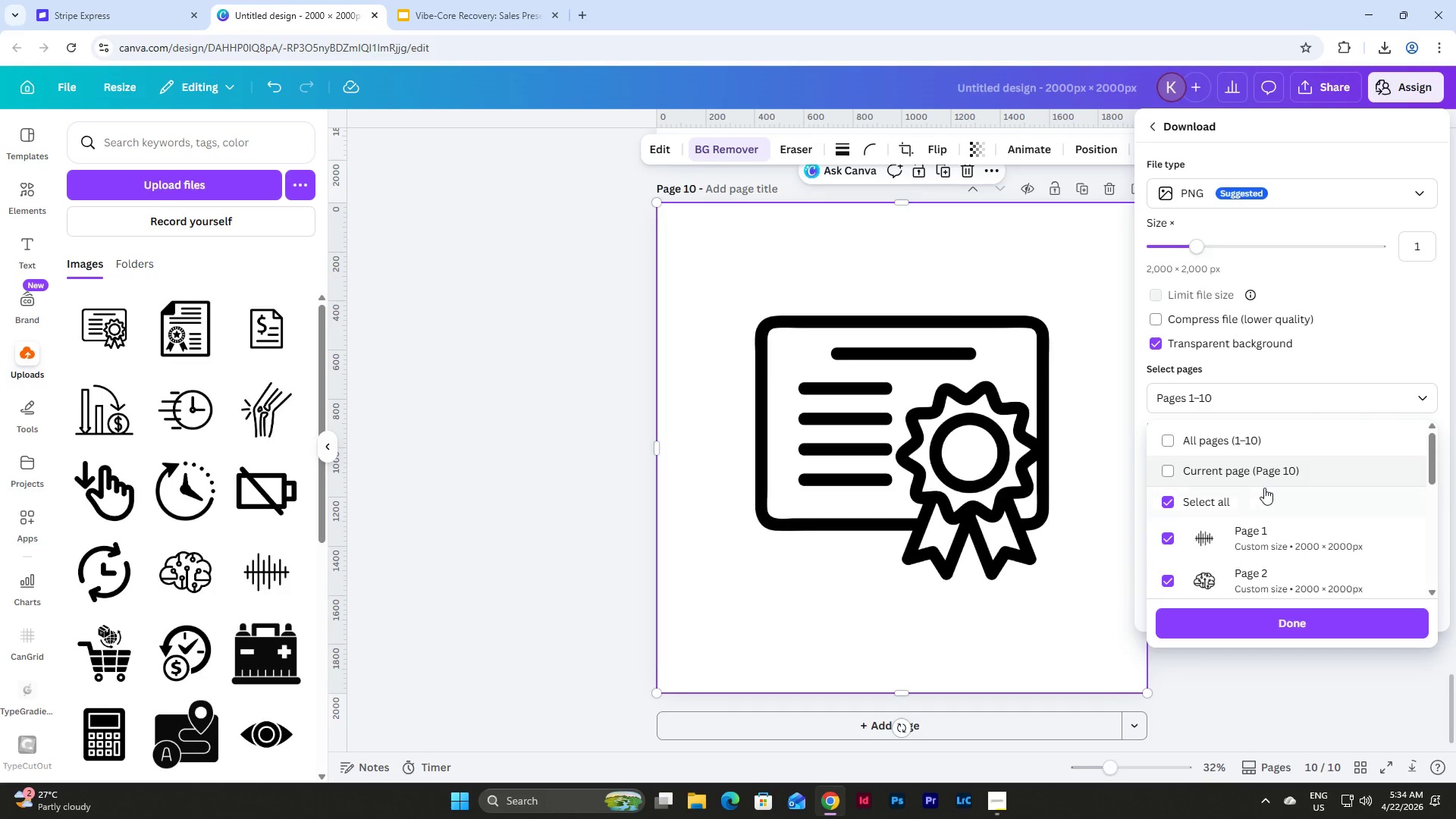 
left_click([1264, 479])
 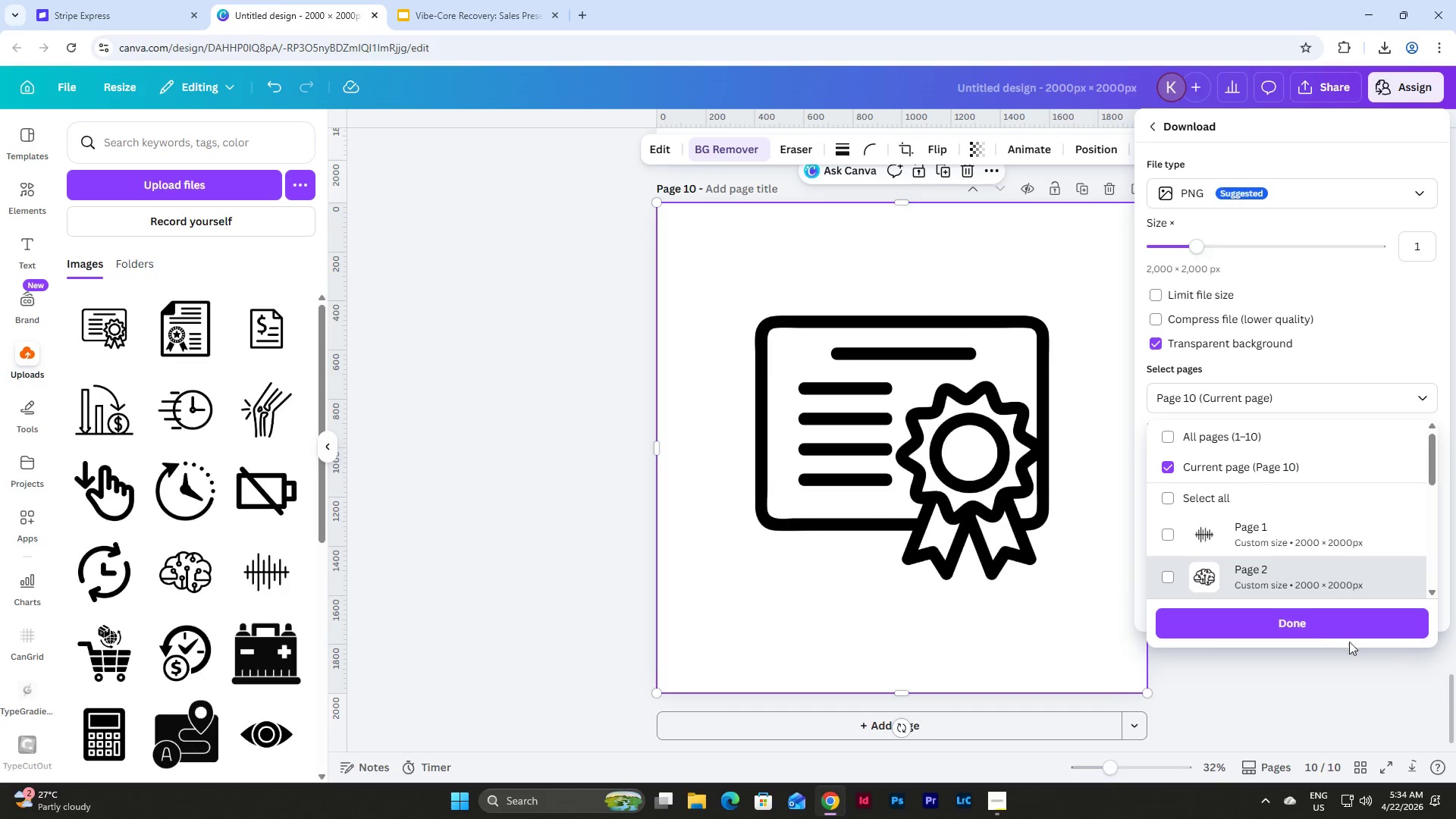 
left_click([1323, 626])
 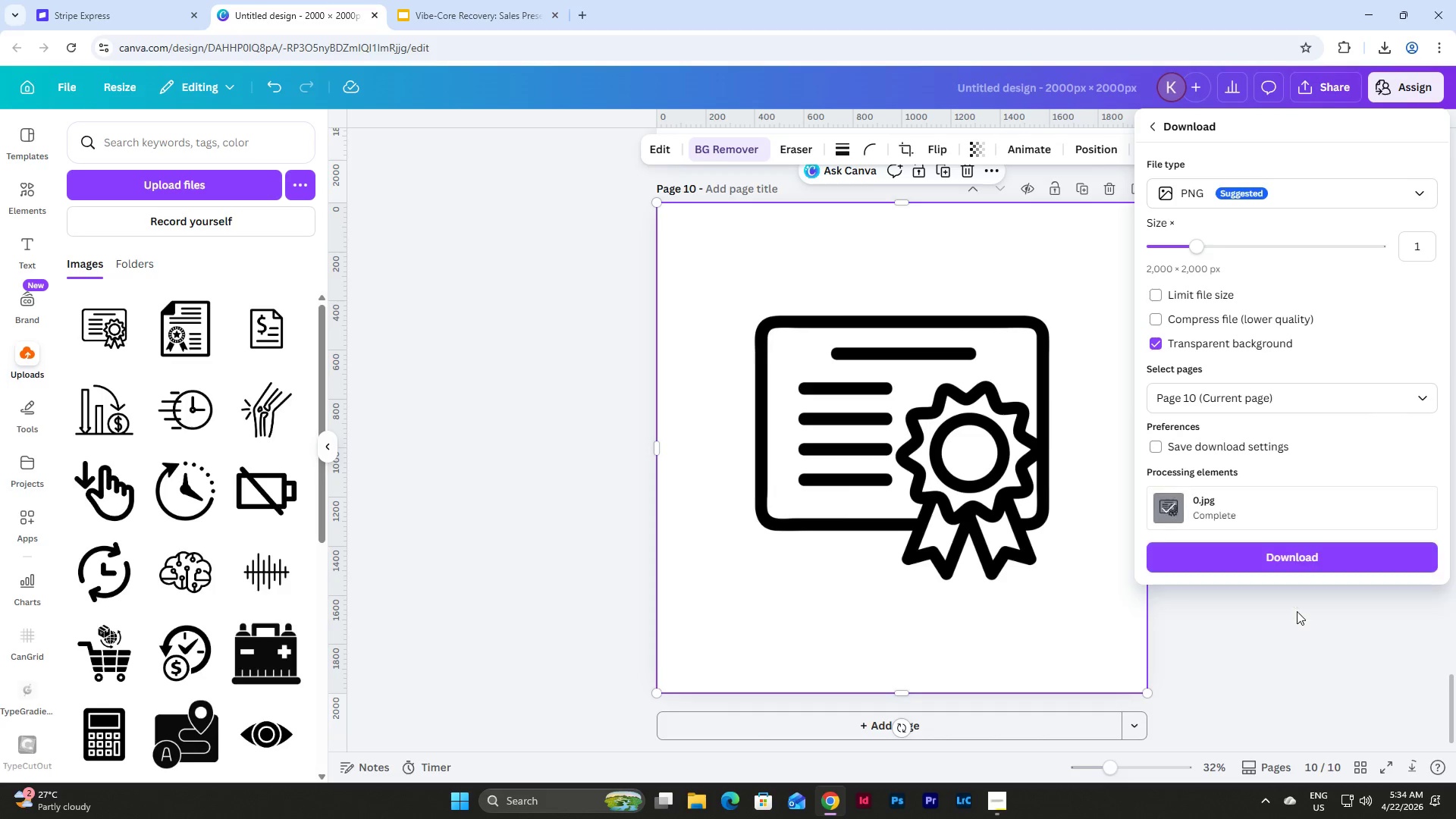 
left_click([1306, 556])
 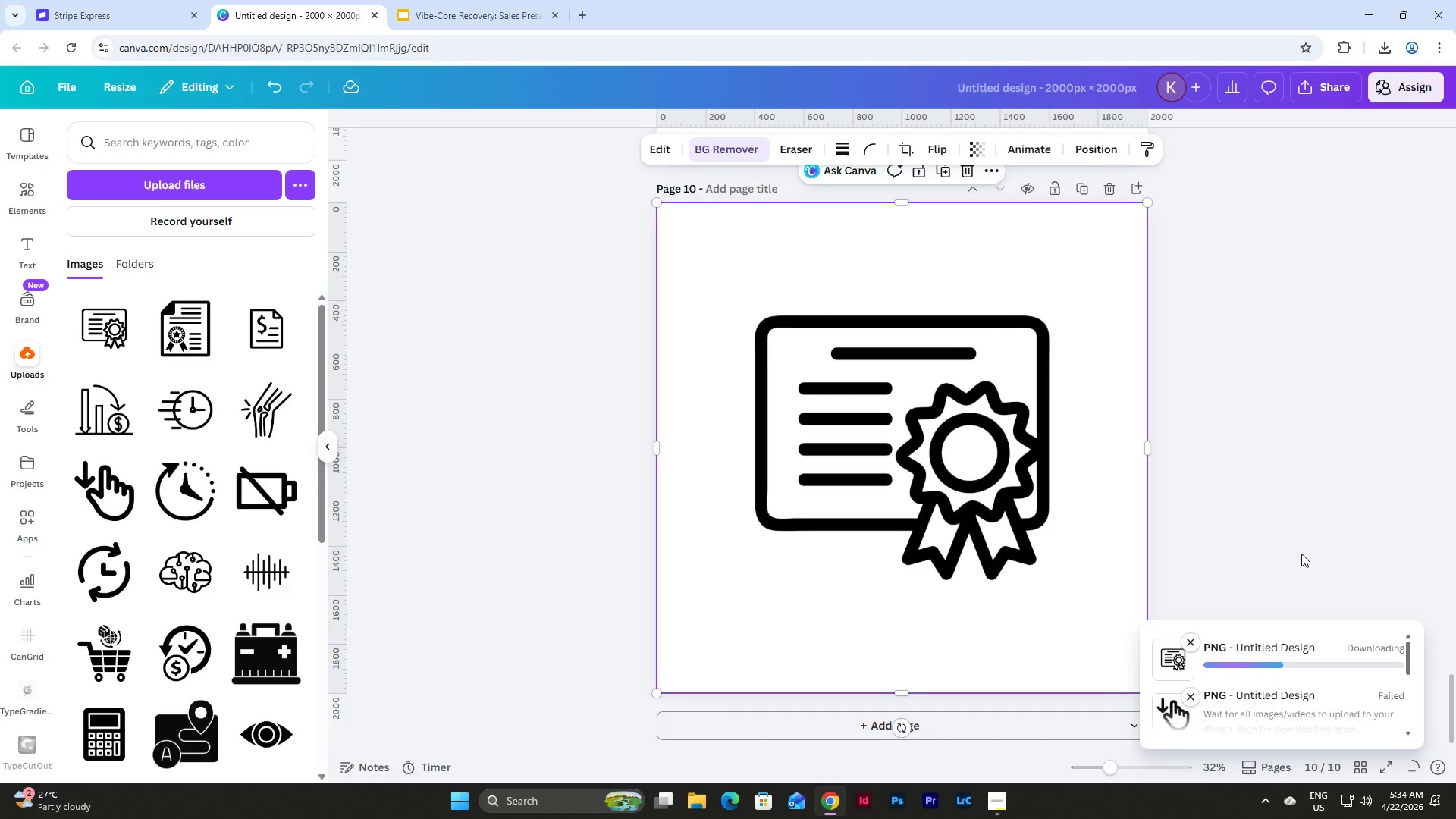 
wait(8.55)
 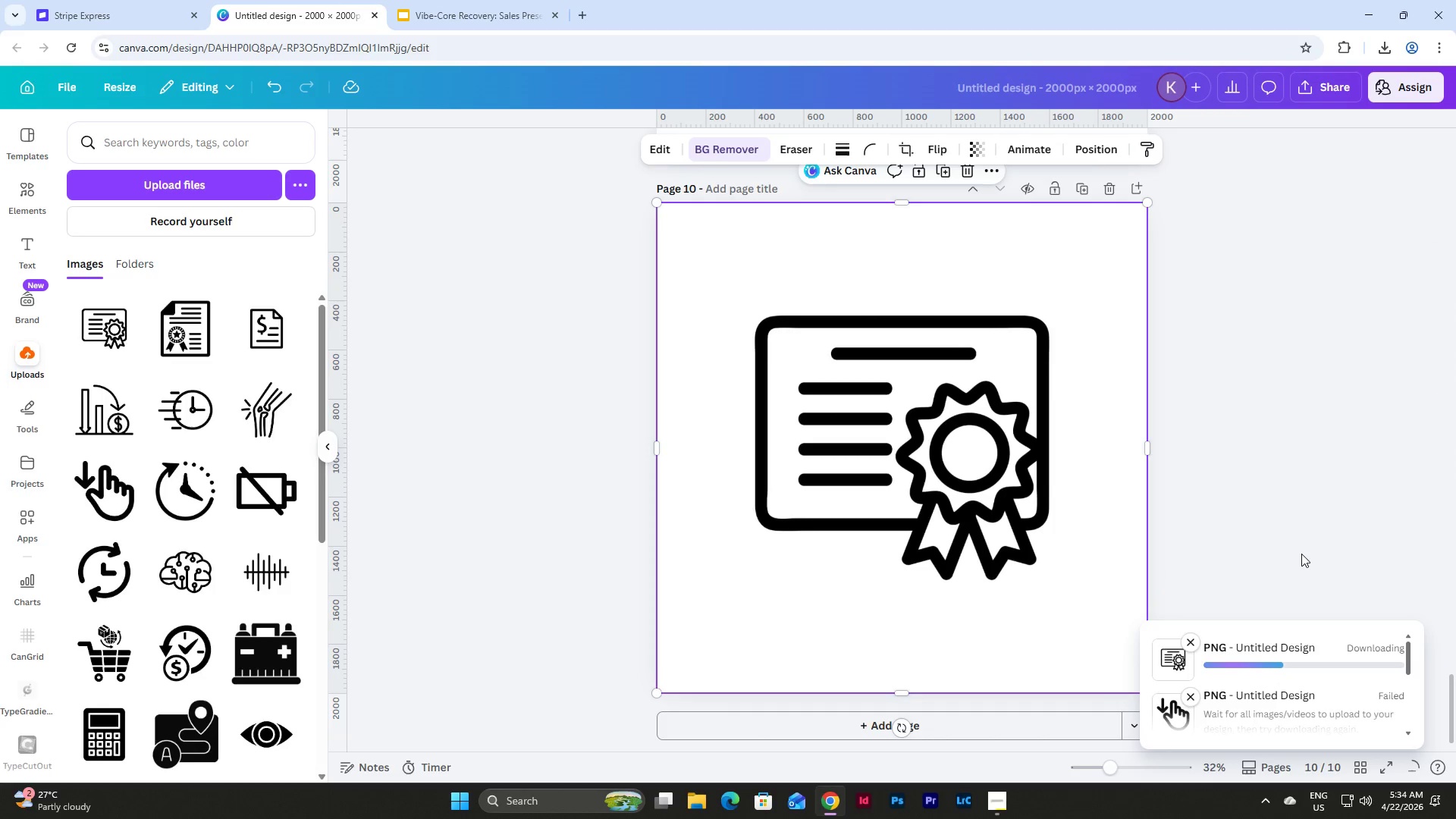 
left_click([1277, 456])
 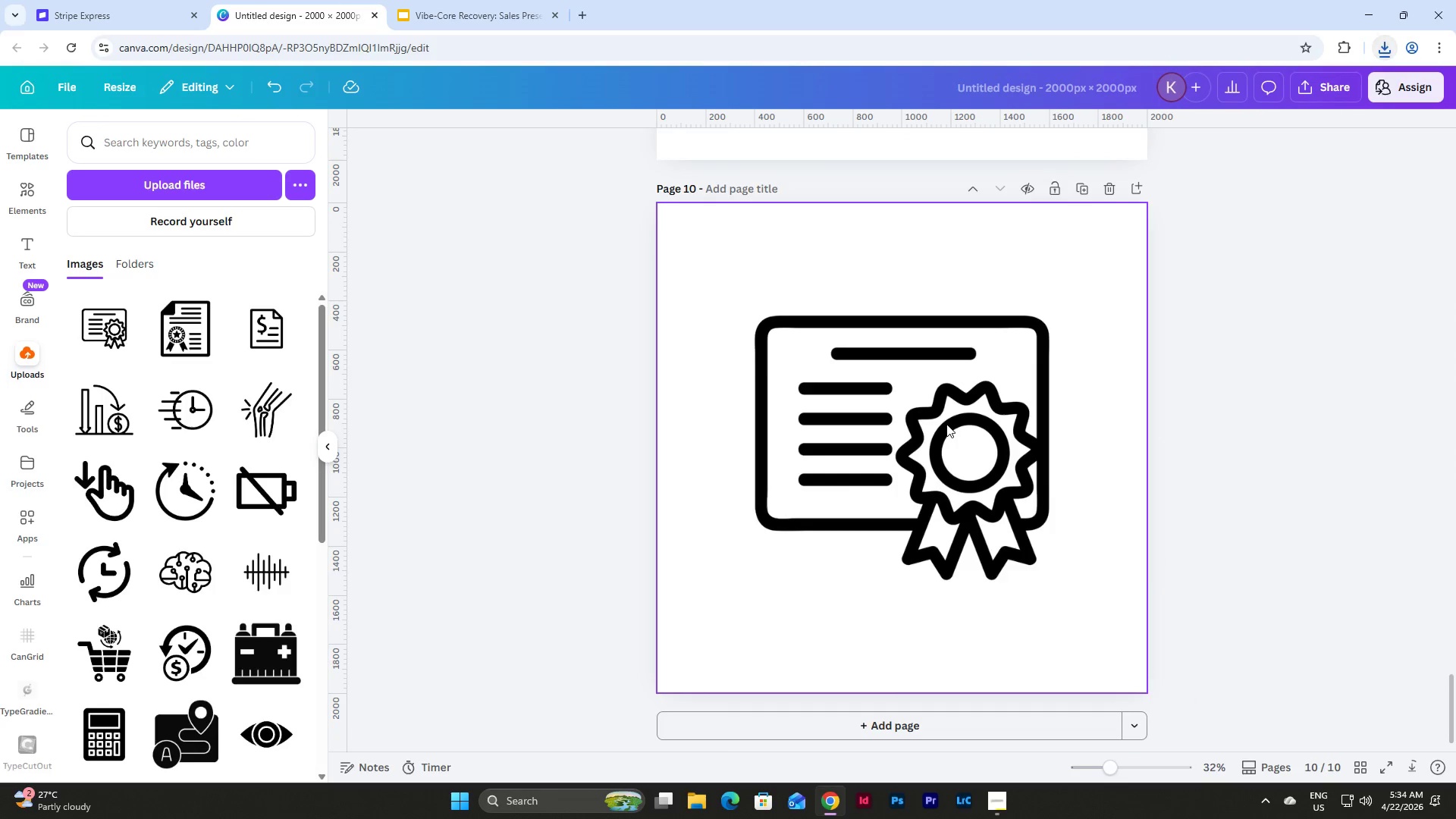 
left_click([946, 424])
 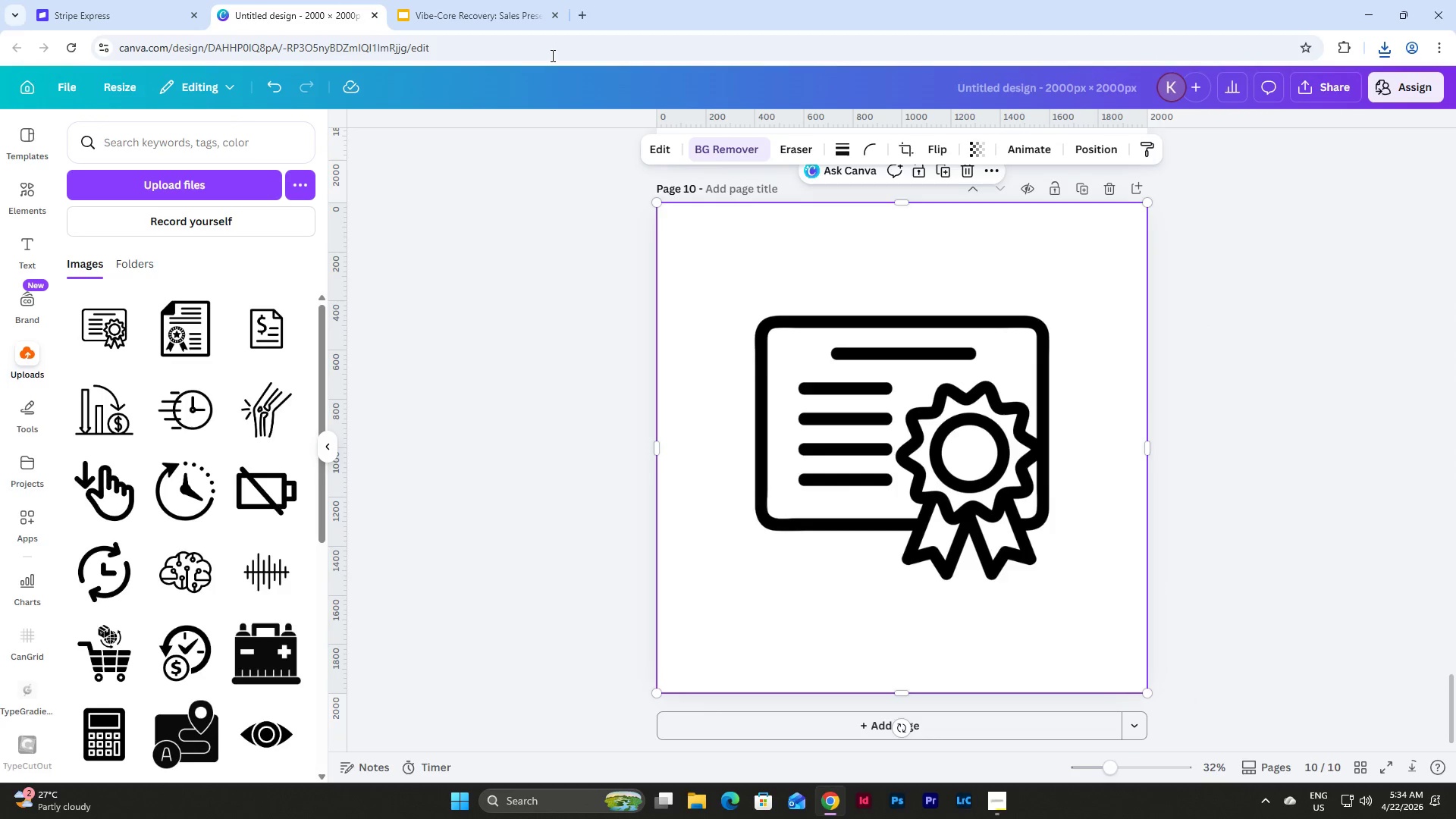 
left_click([454, 0])
 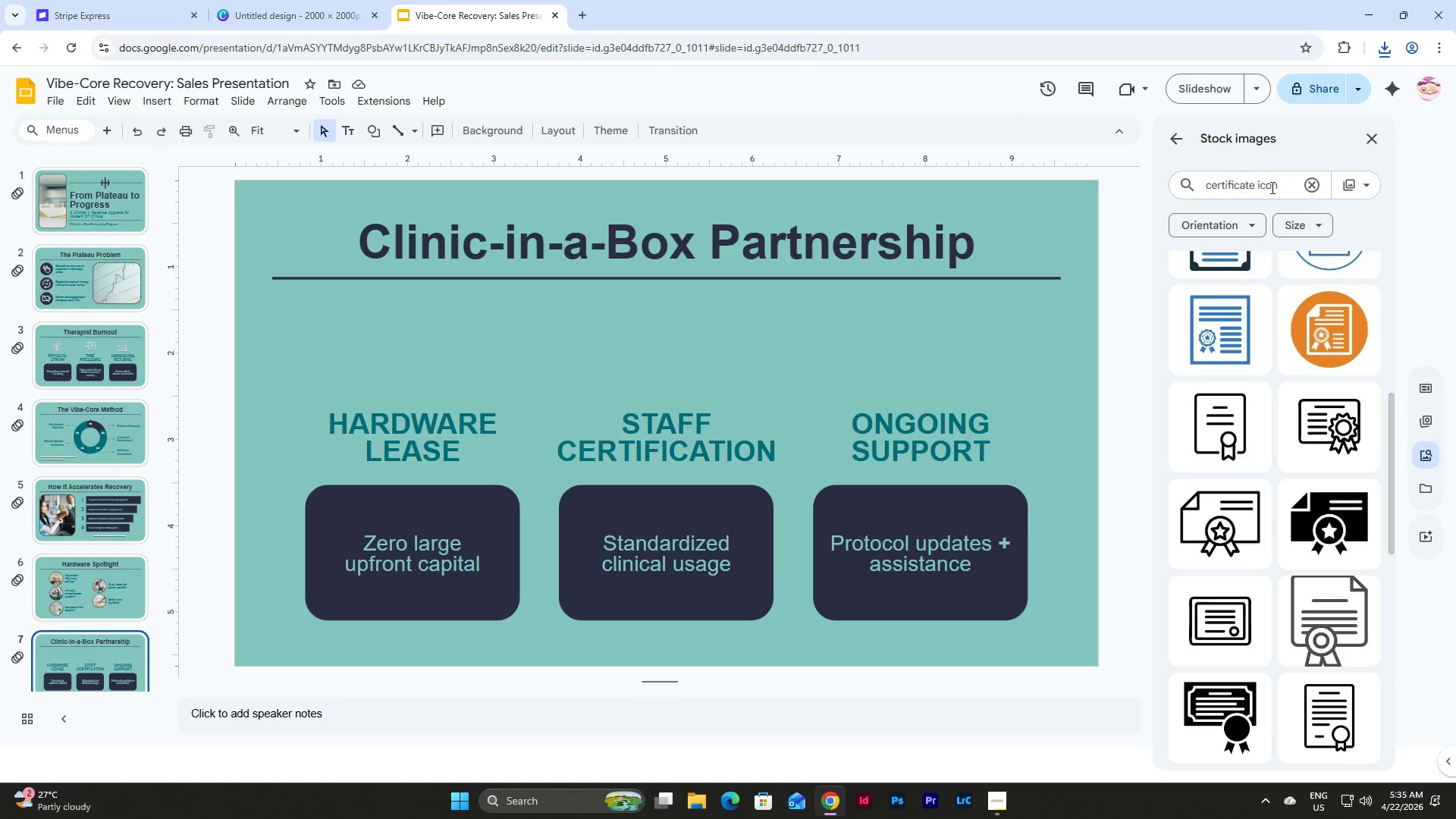 
left_click_drag(start_coordinate=[1254, 190], to_coordinate=[1181, 185])
 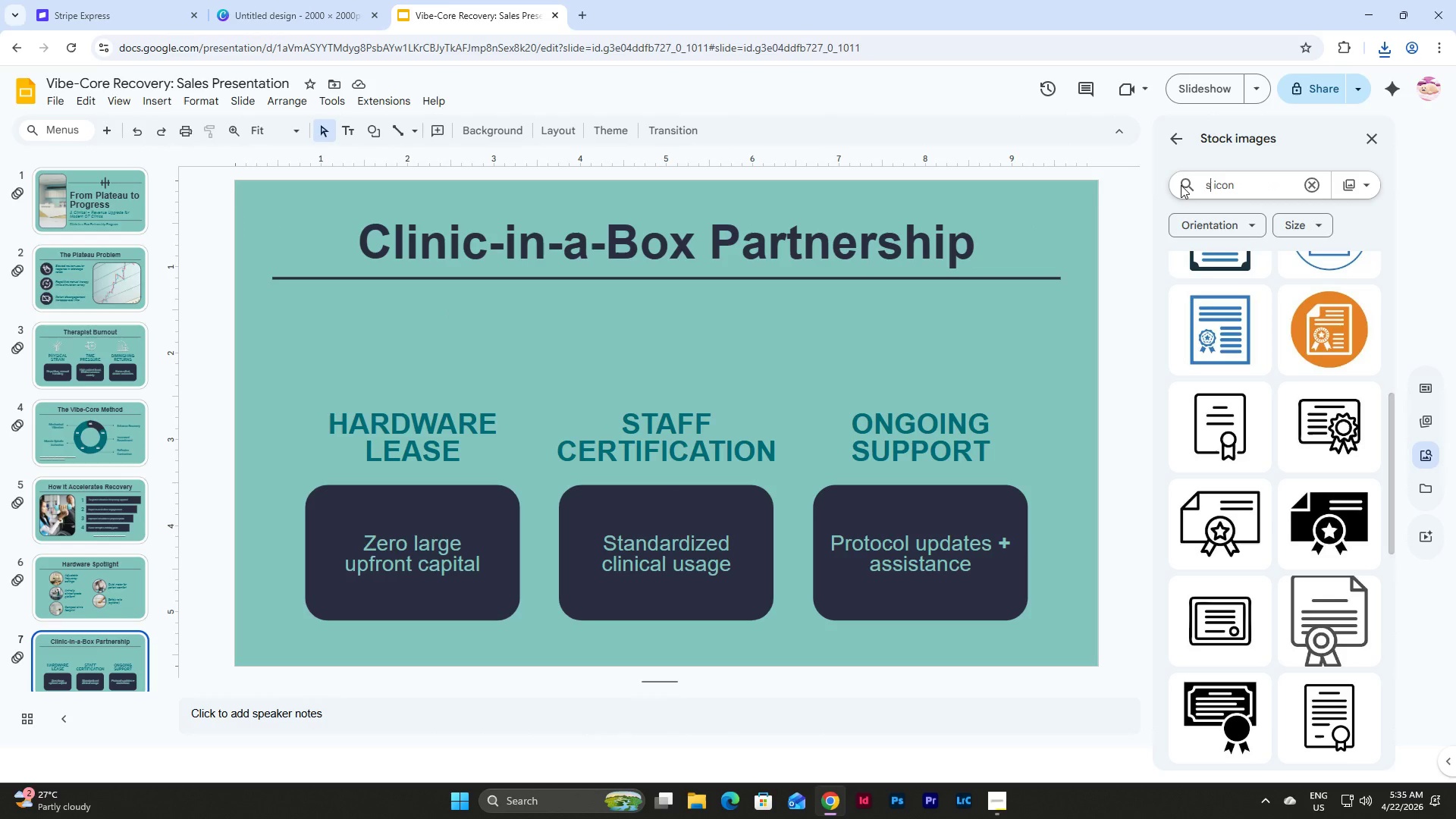 
type(support)
 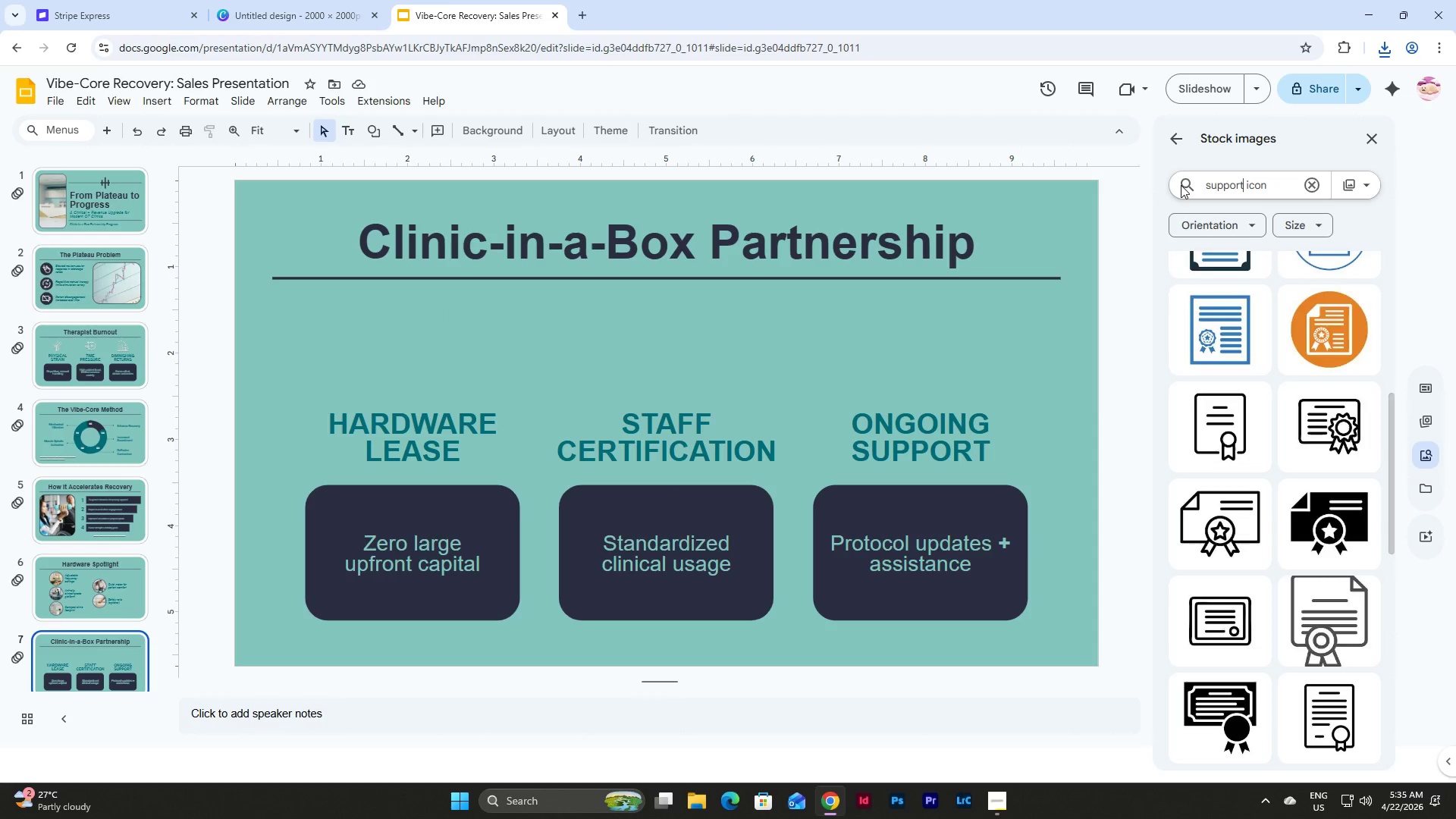 
key(Enter)
 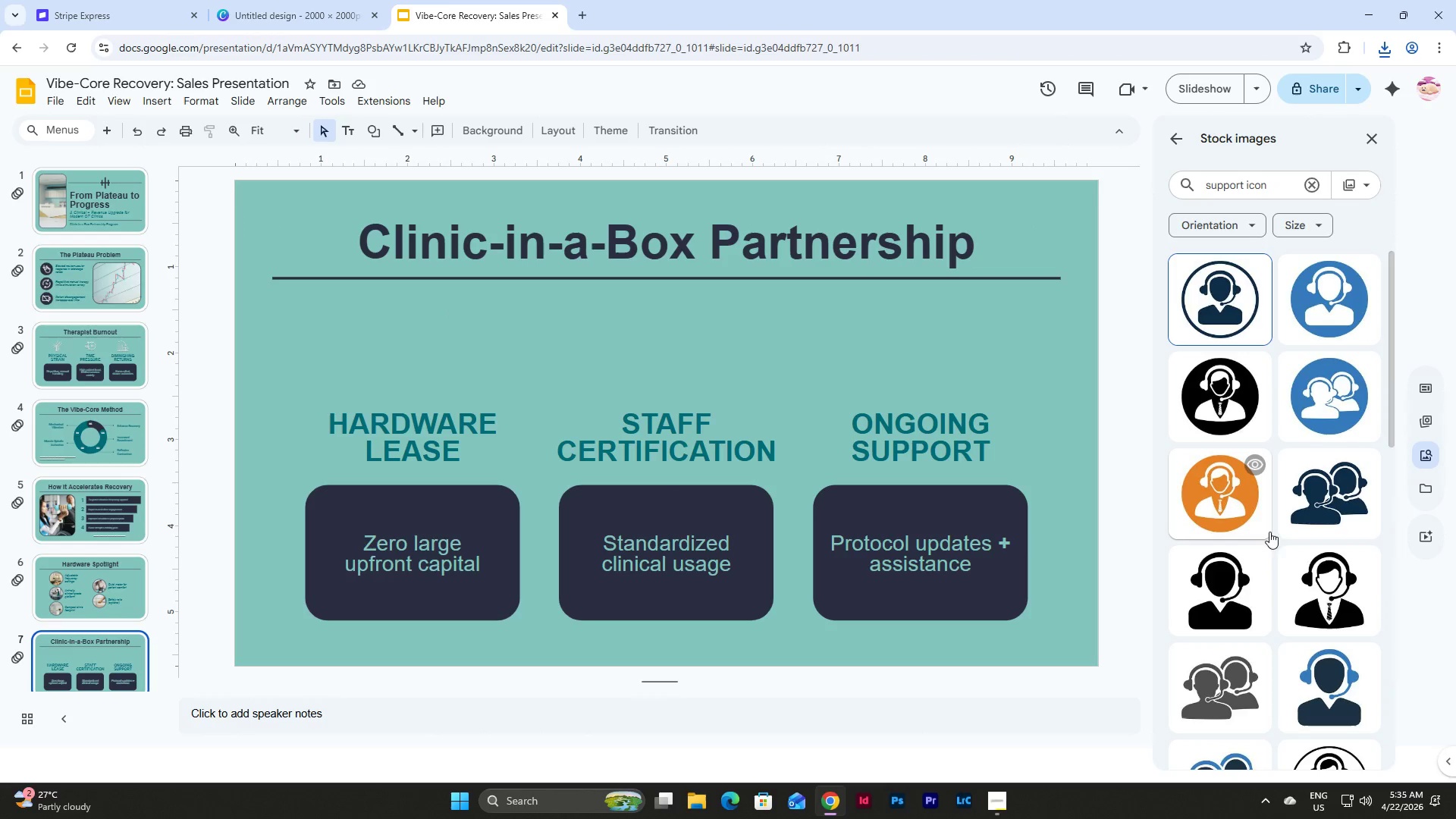 
scroll: coordinate [1275, 370], scroll_direction: down, amount: 12.0
 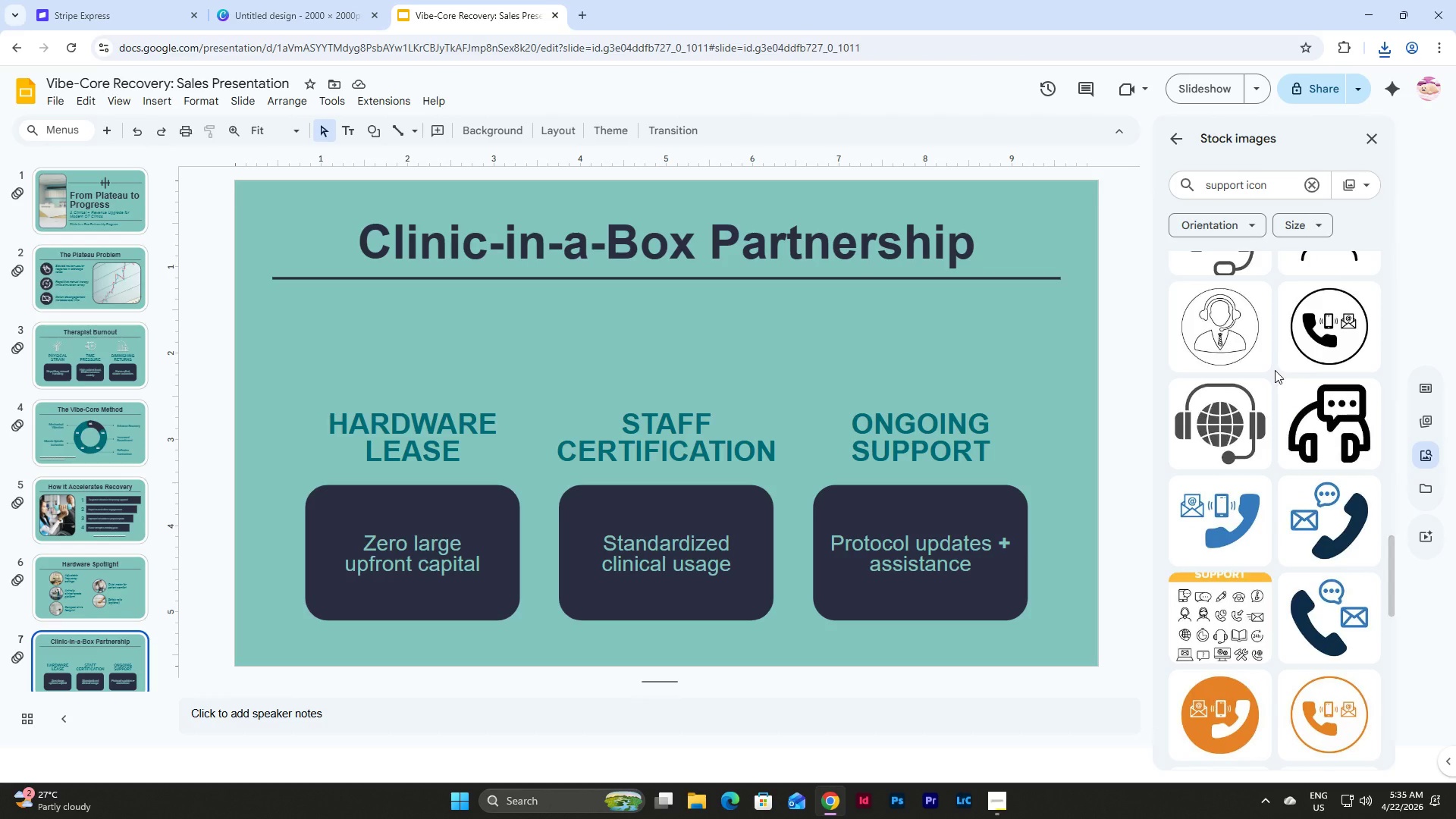 
left_click([1322, 421])
 